 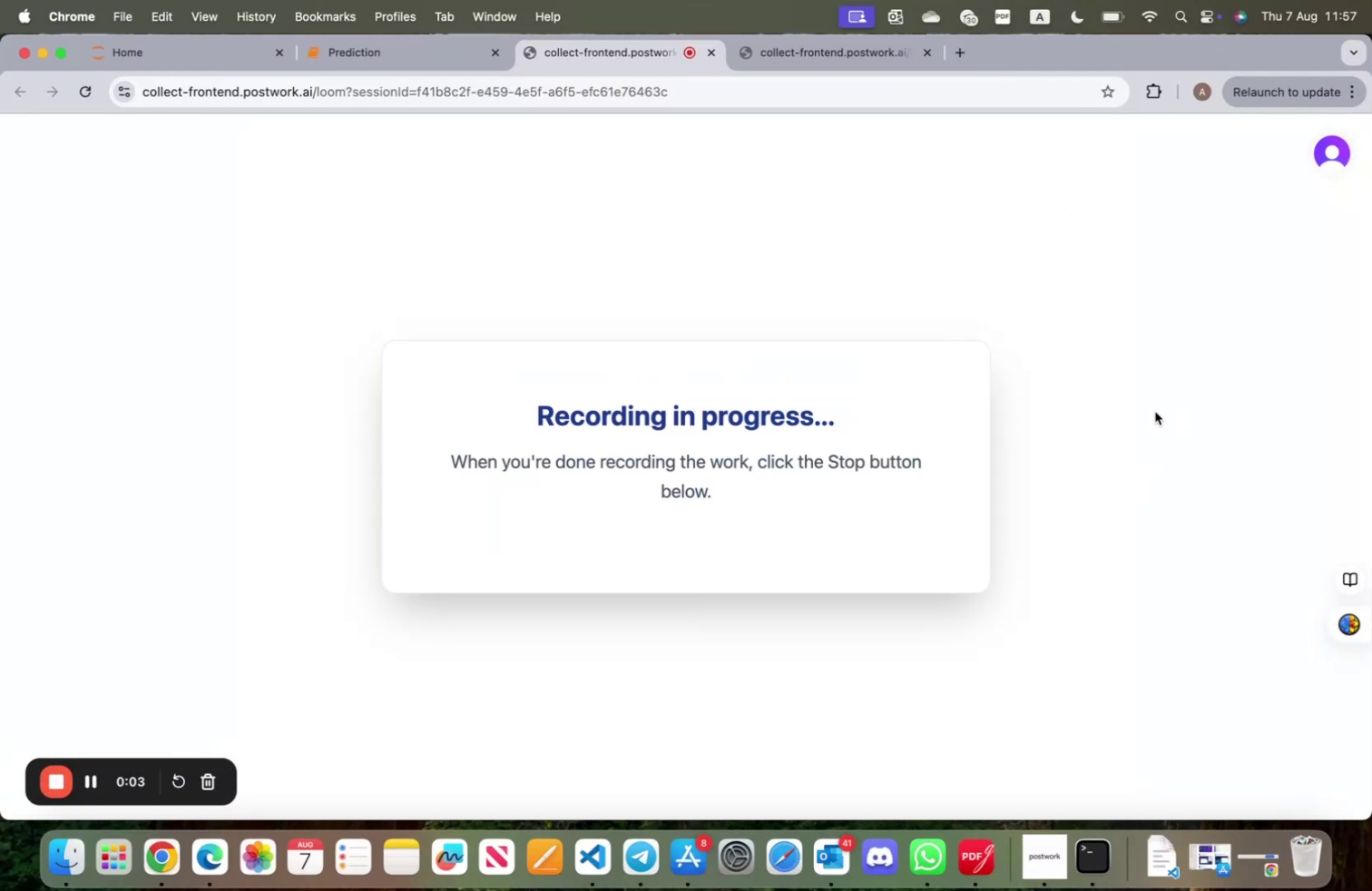 
mouse_move([433, 52])
 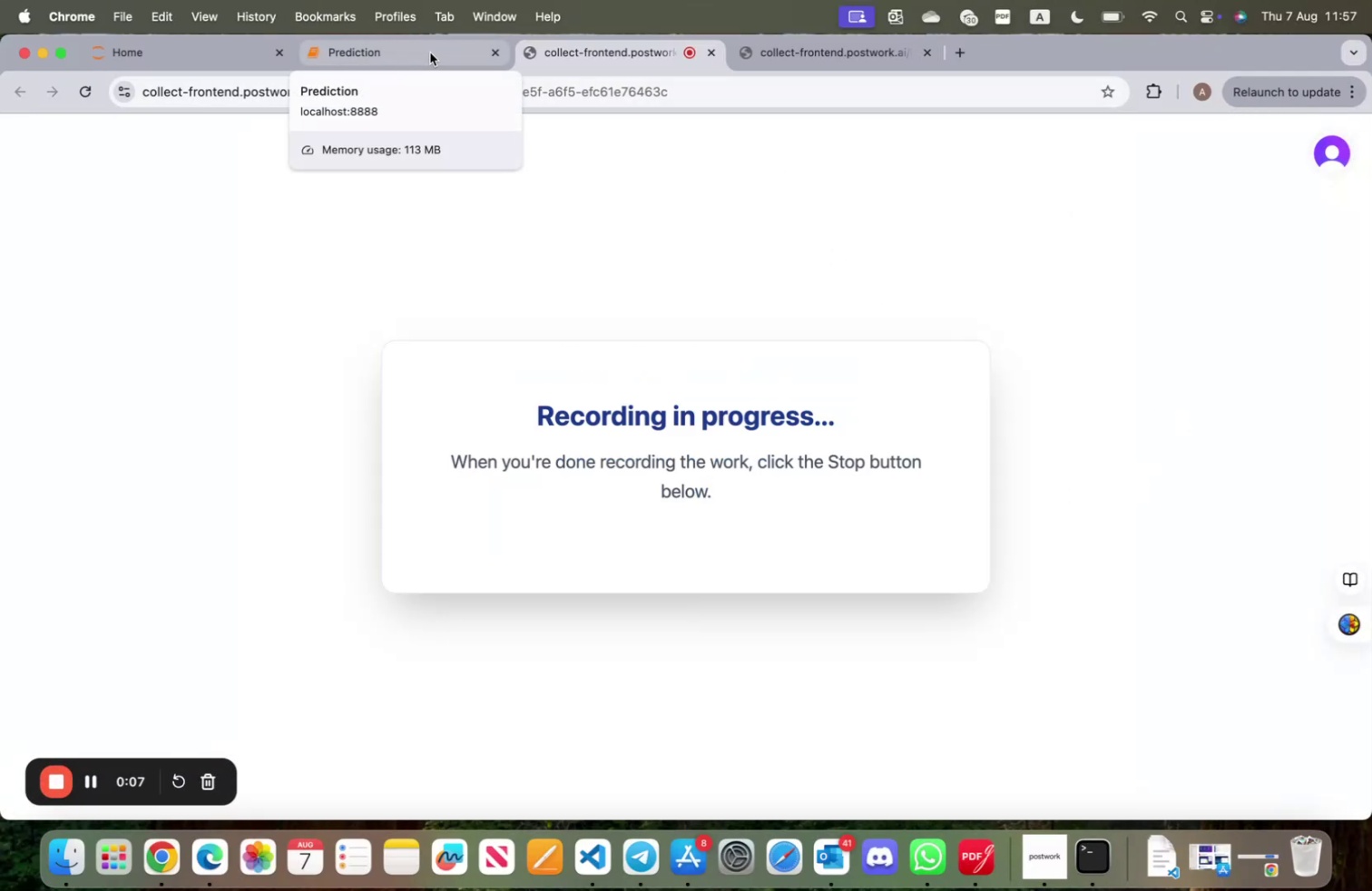 
left_click([430, 53])
 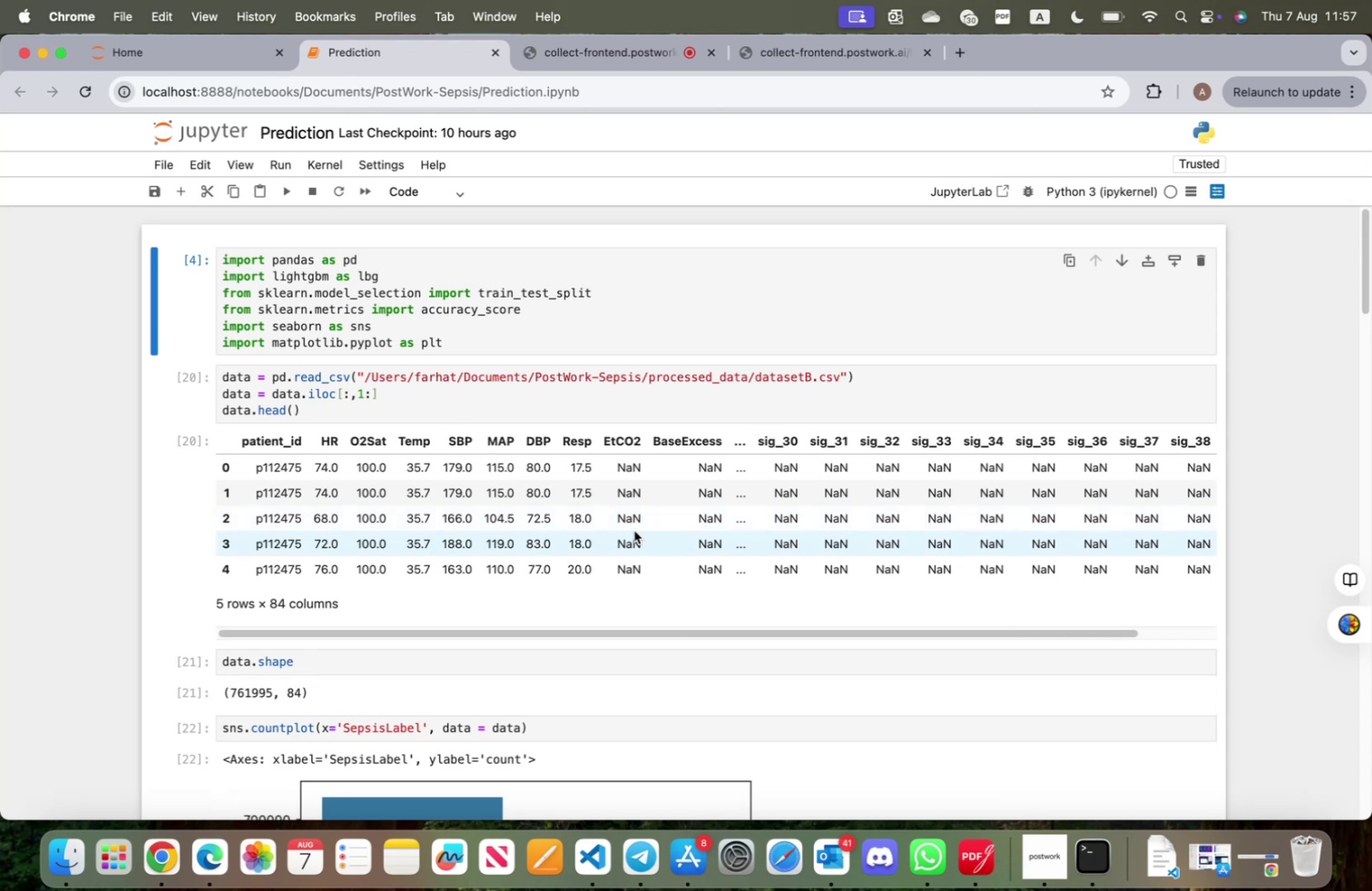 
left_click([652, 296])
 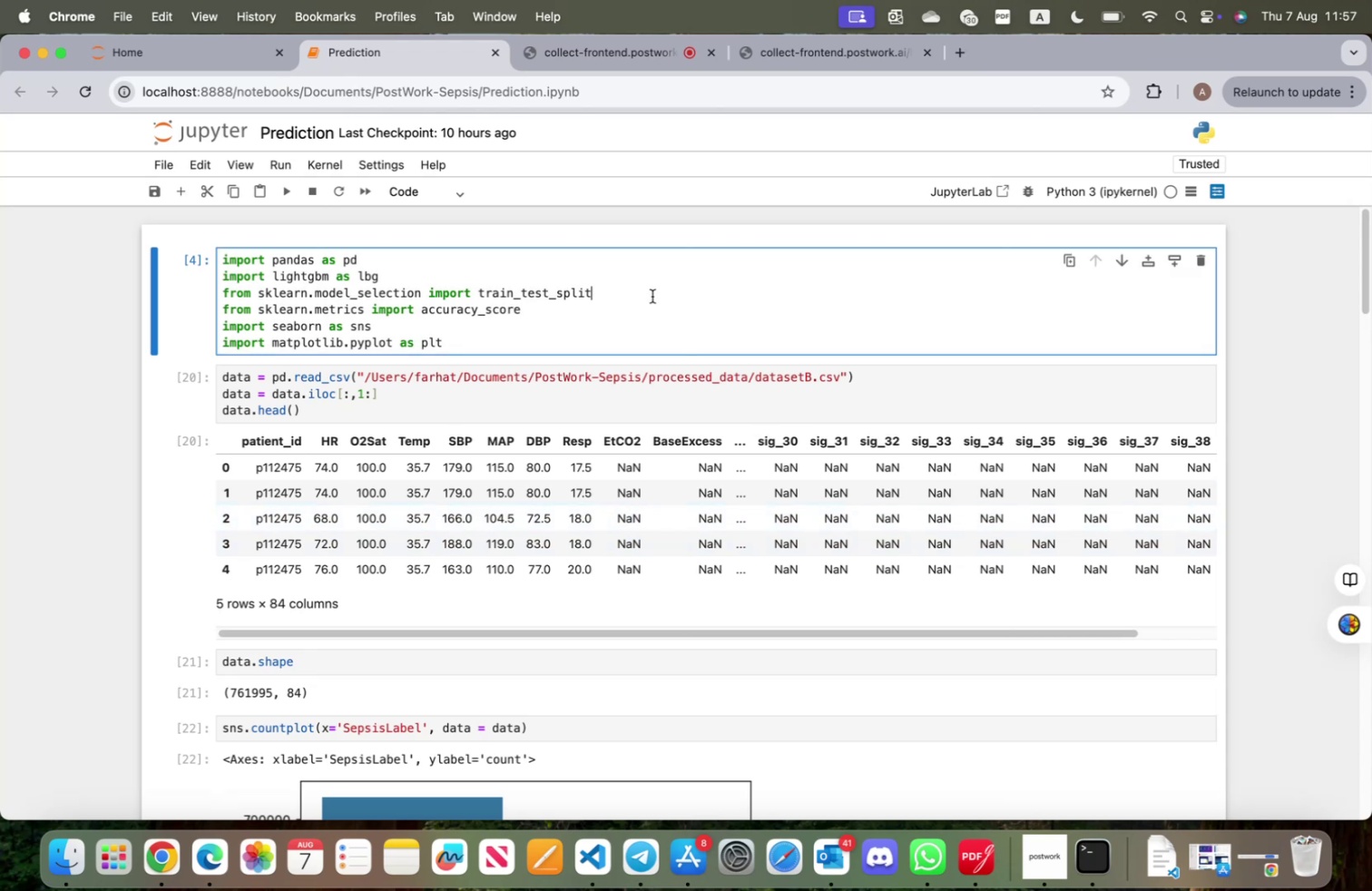 
key(Shift+ShiftRight)
 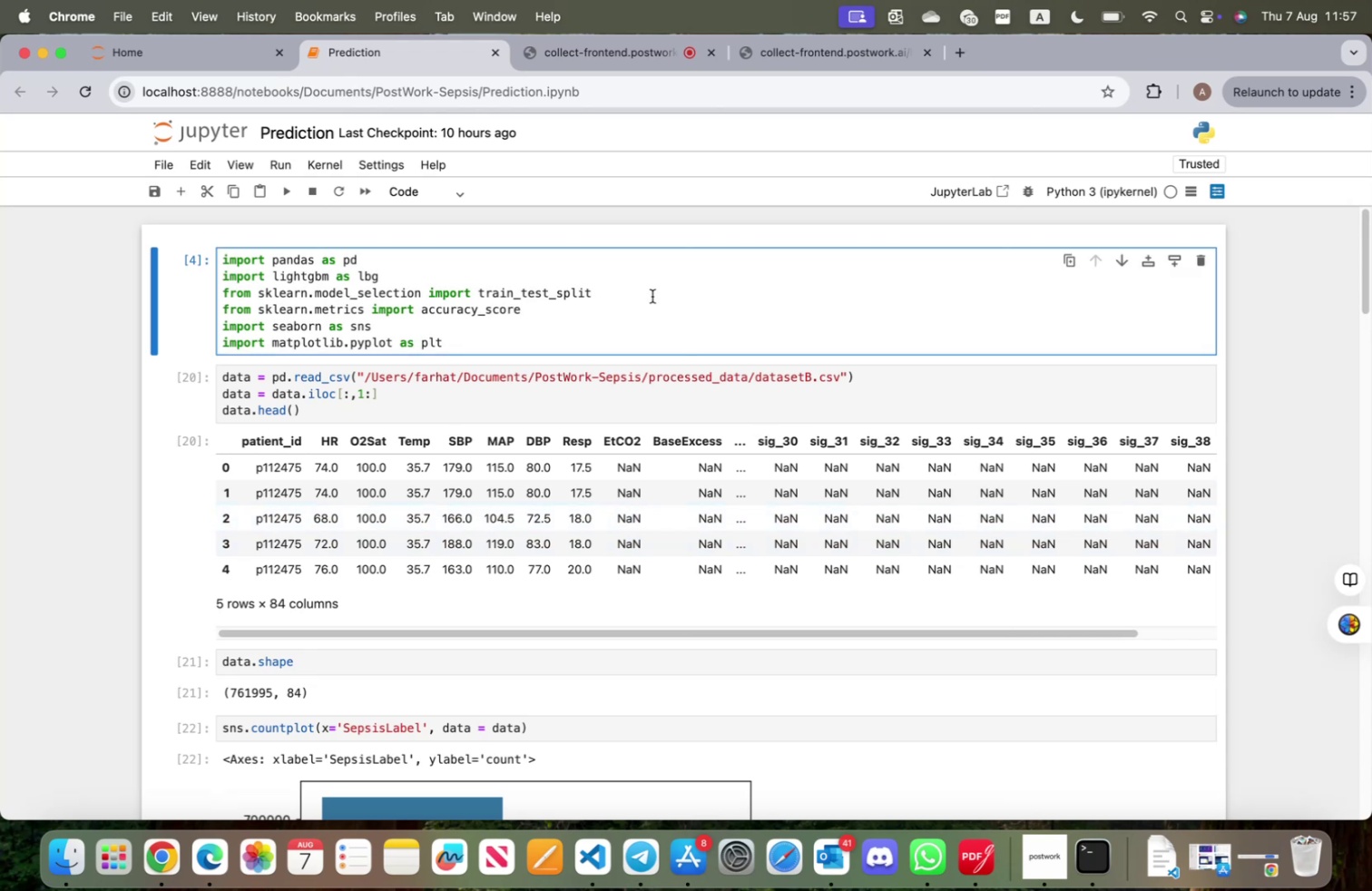 
key(Shift+Enter)
 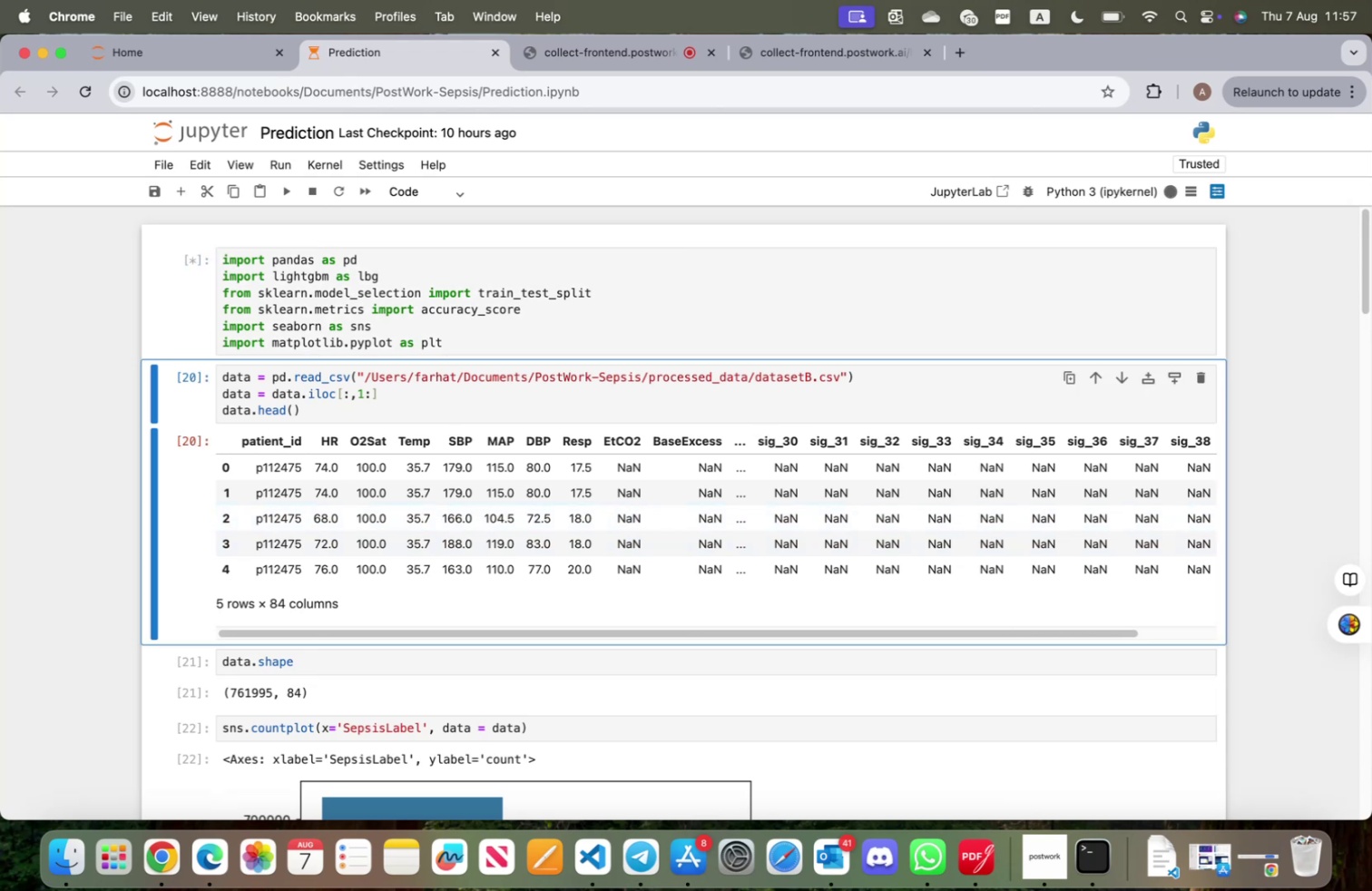 
wait(6.57)
 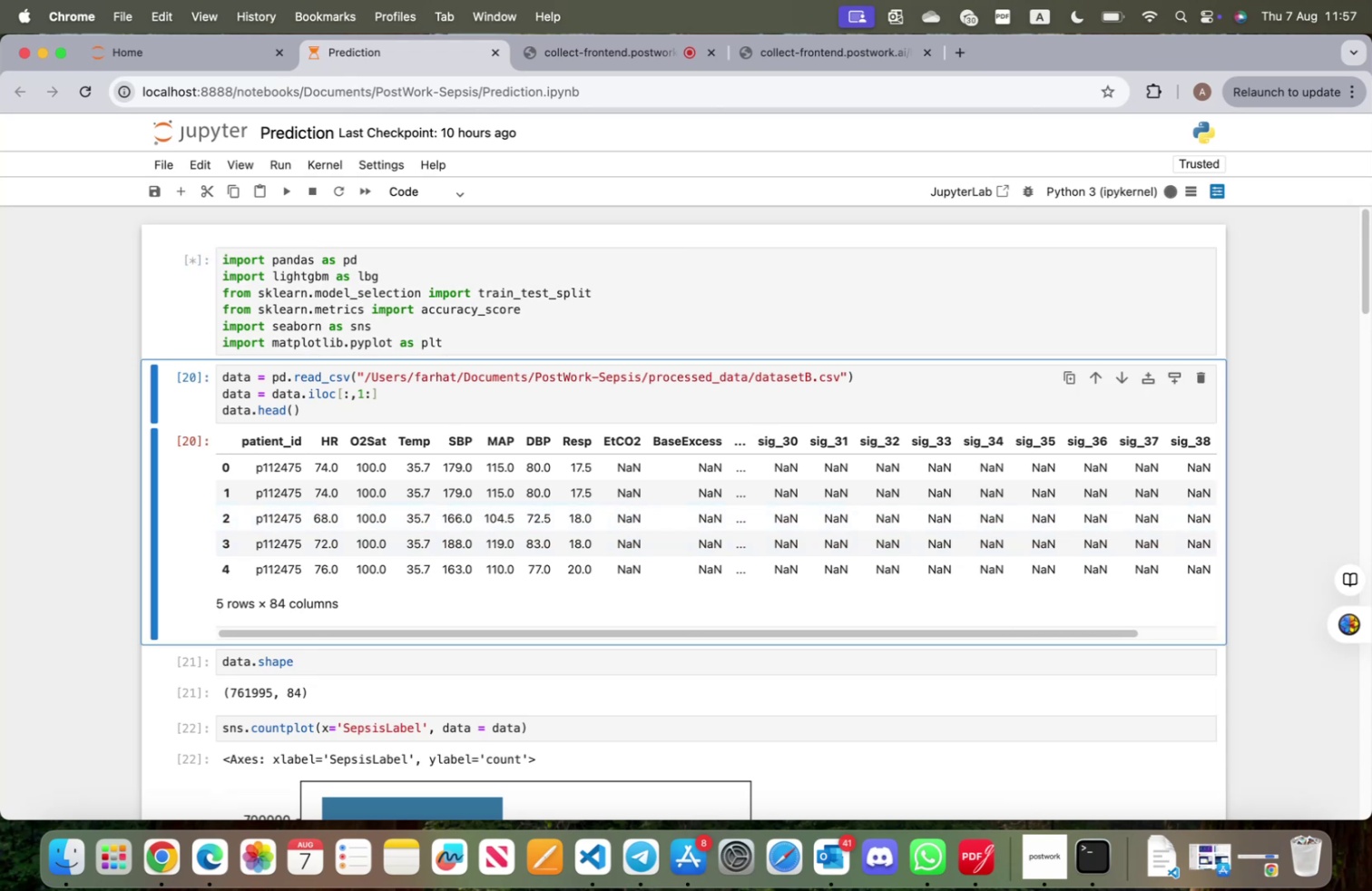 
key(Shift+ShiftRight)
 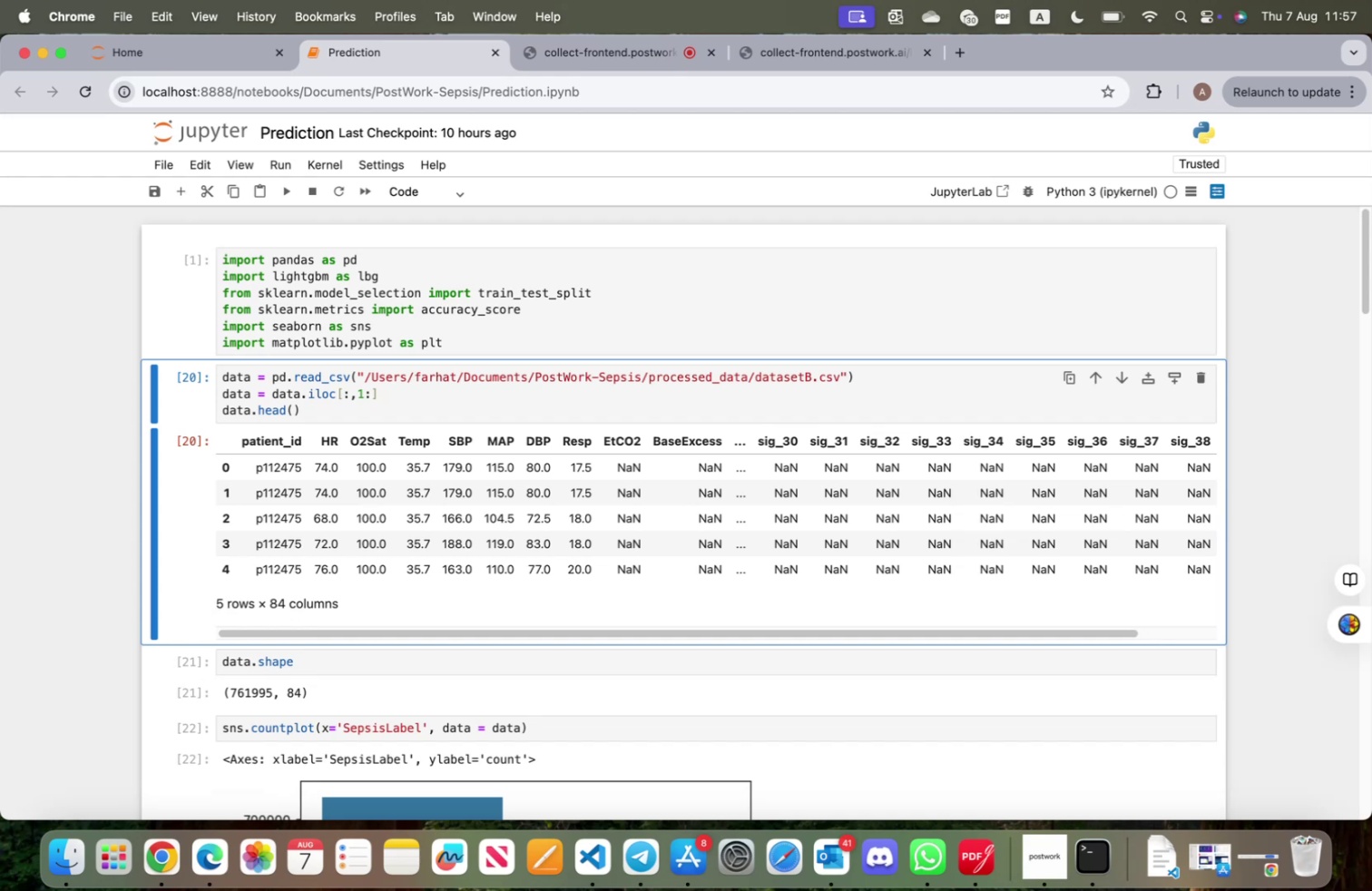 
key(Shift+Enter)
 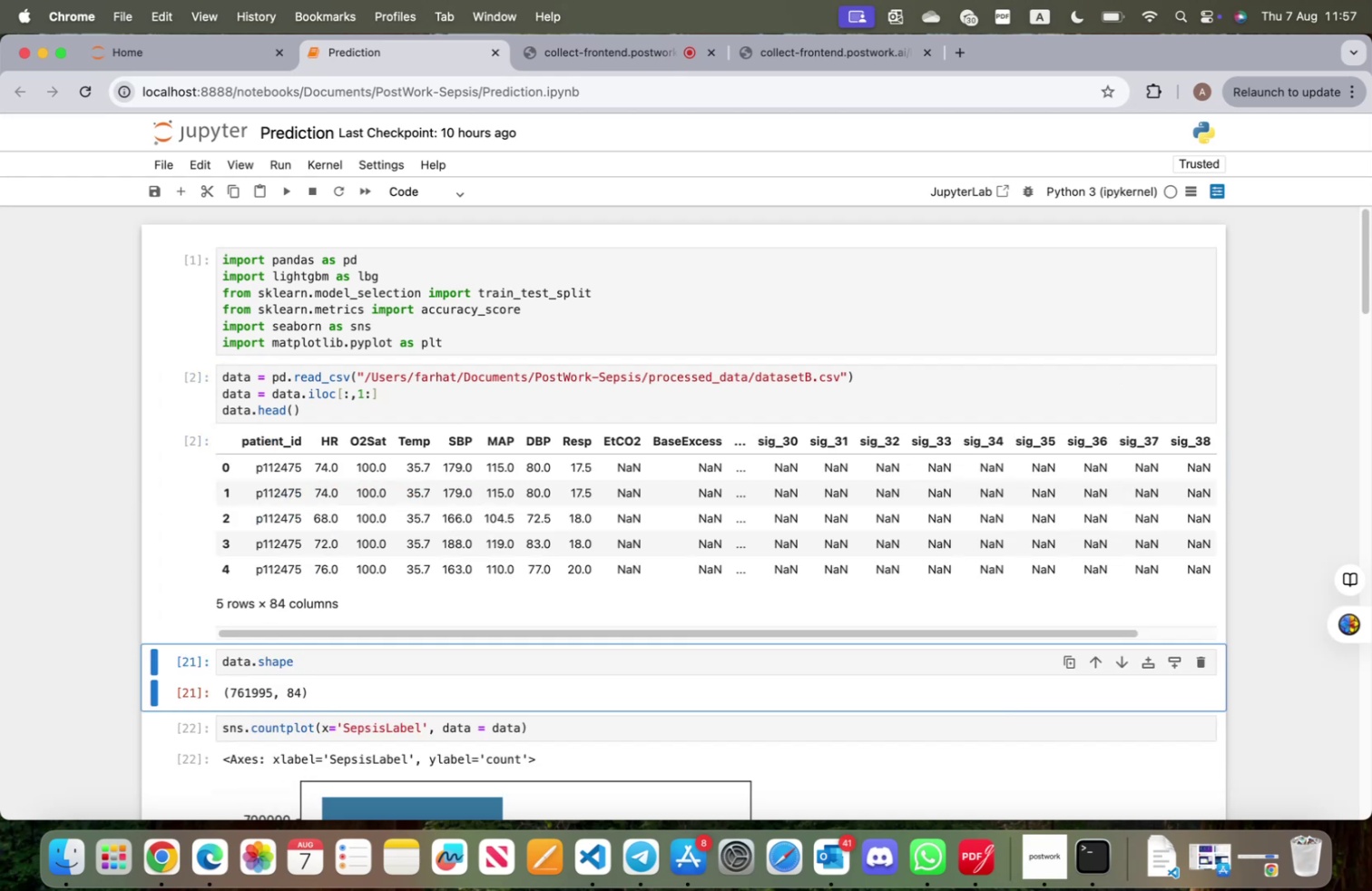 
key(Shift+Enter)
 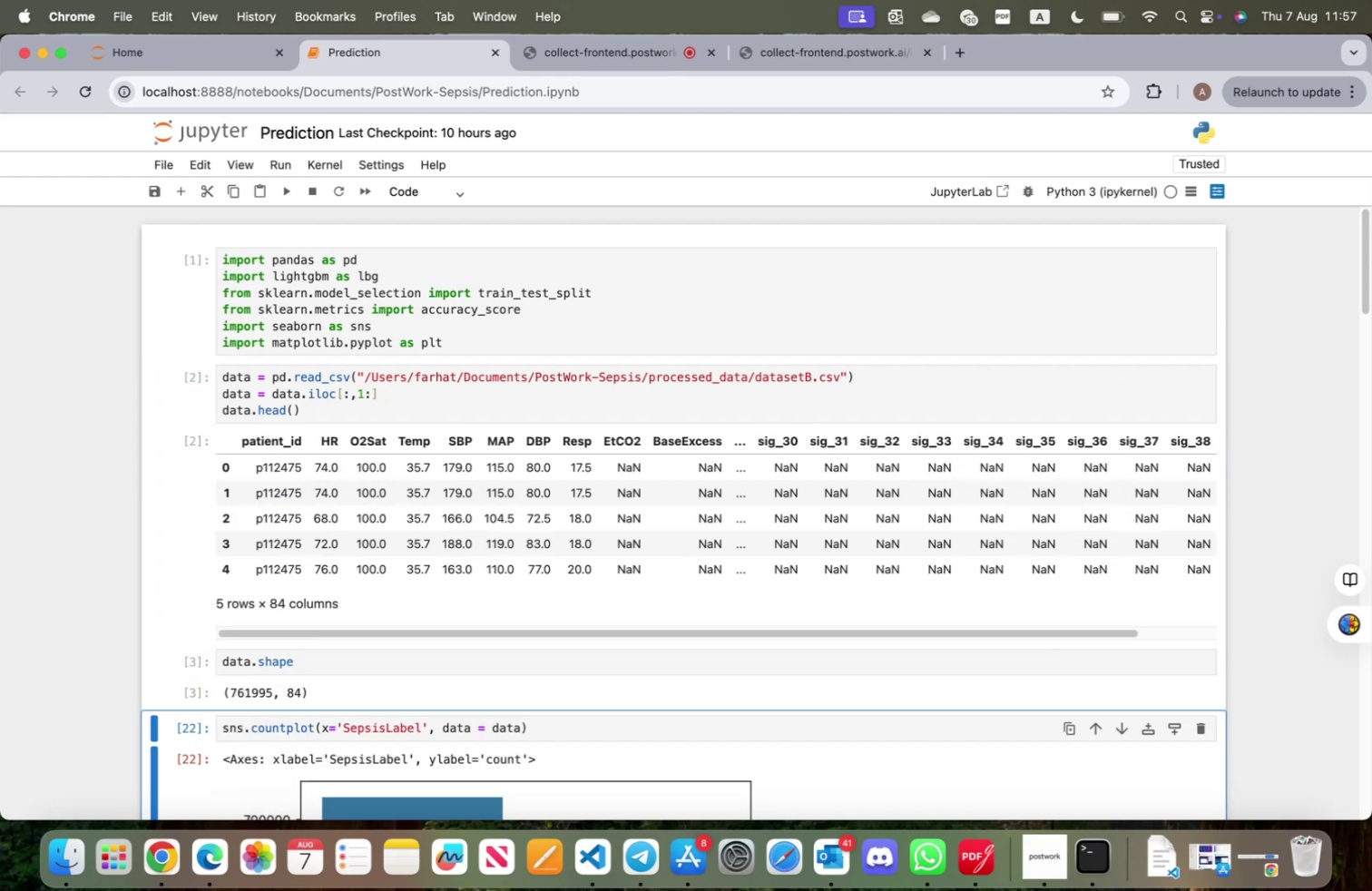 
key(Shift+ShiftRight)
 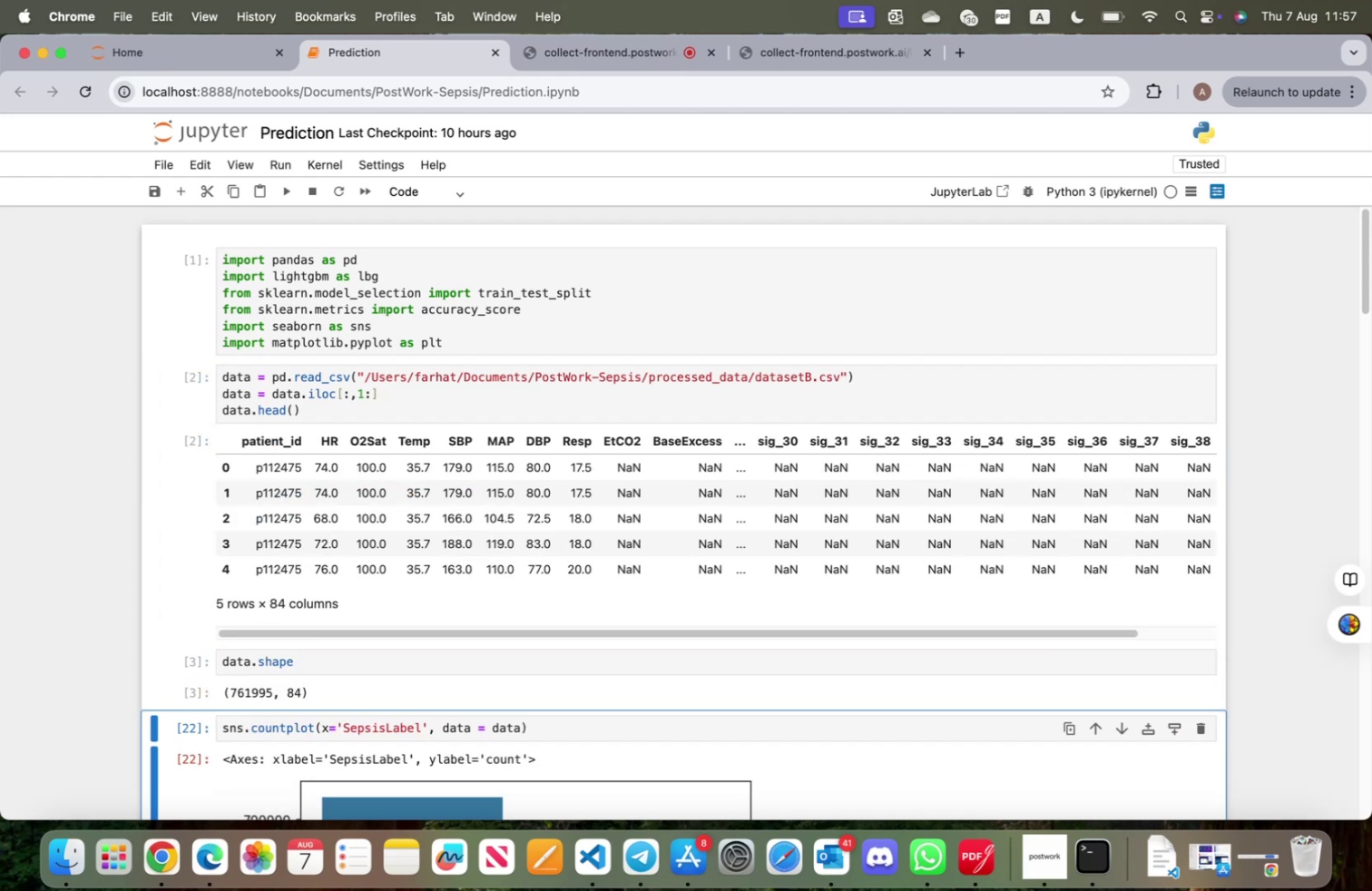 
key(Shift+Enter)
 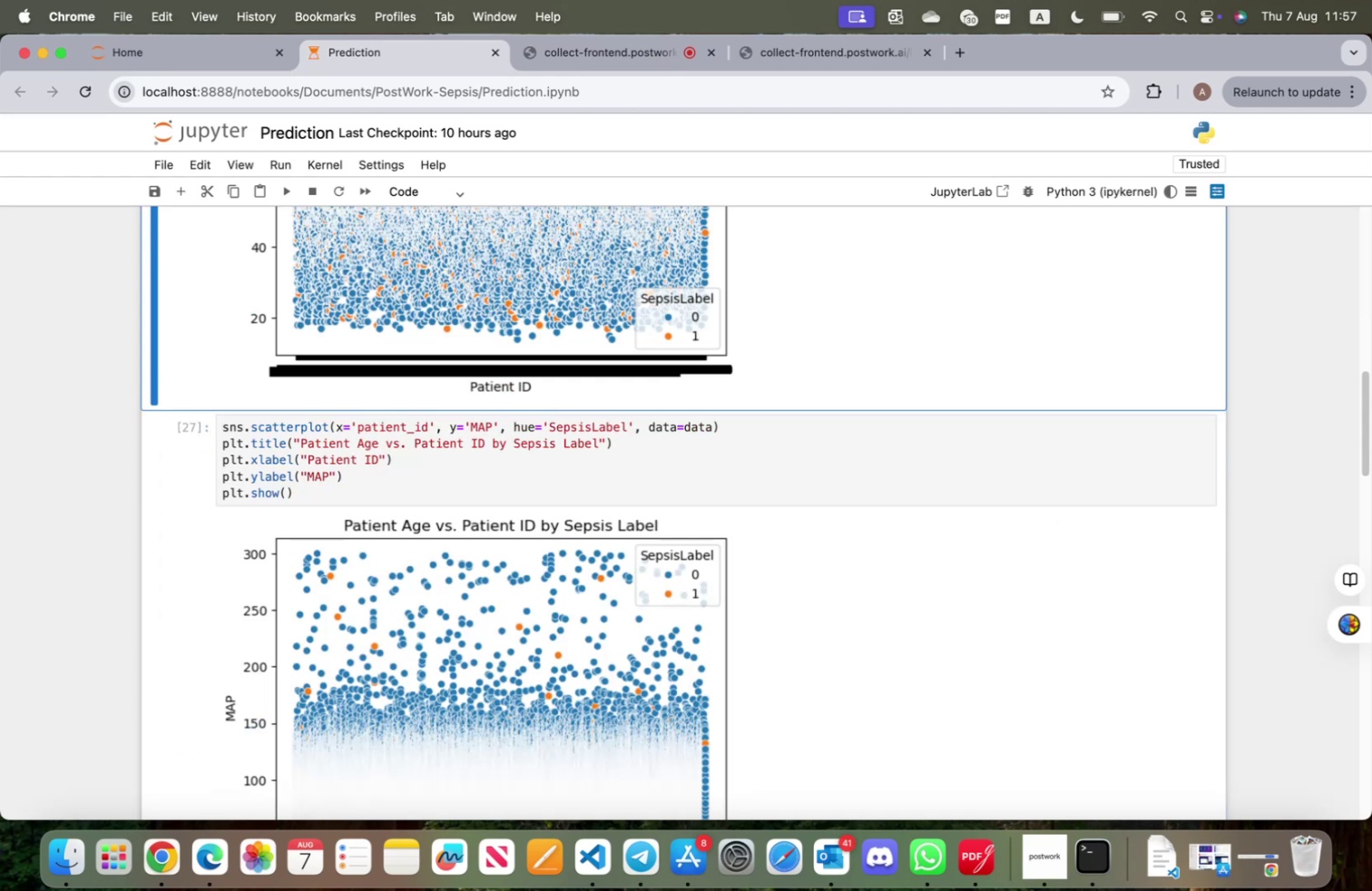 
key(Shift+Enter)
 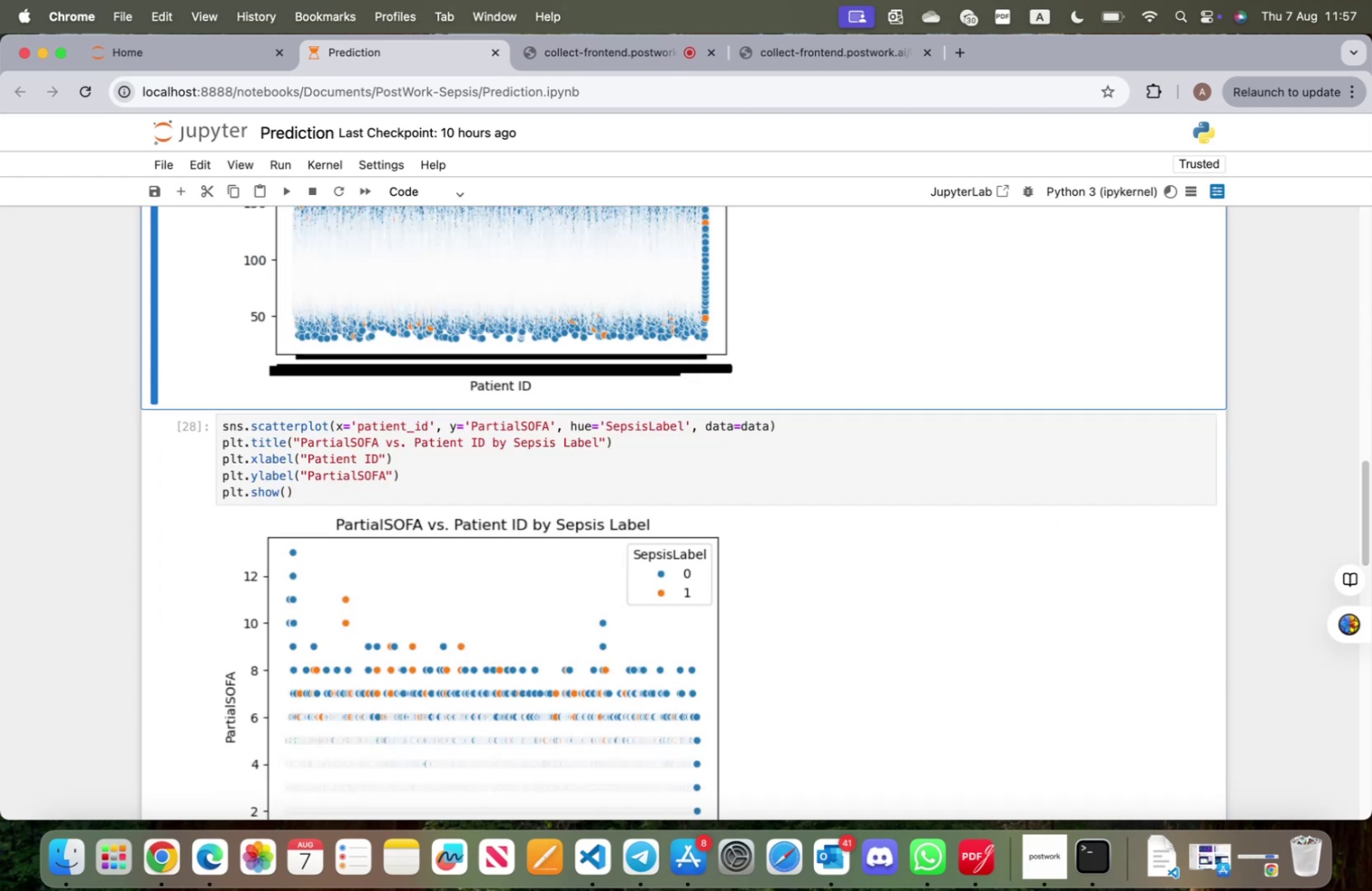 
key(Shift+Enter)
 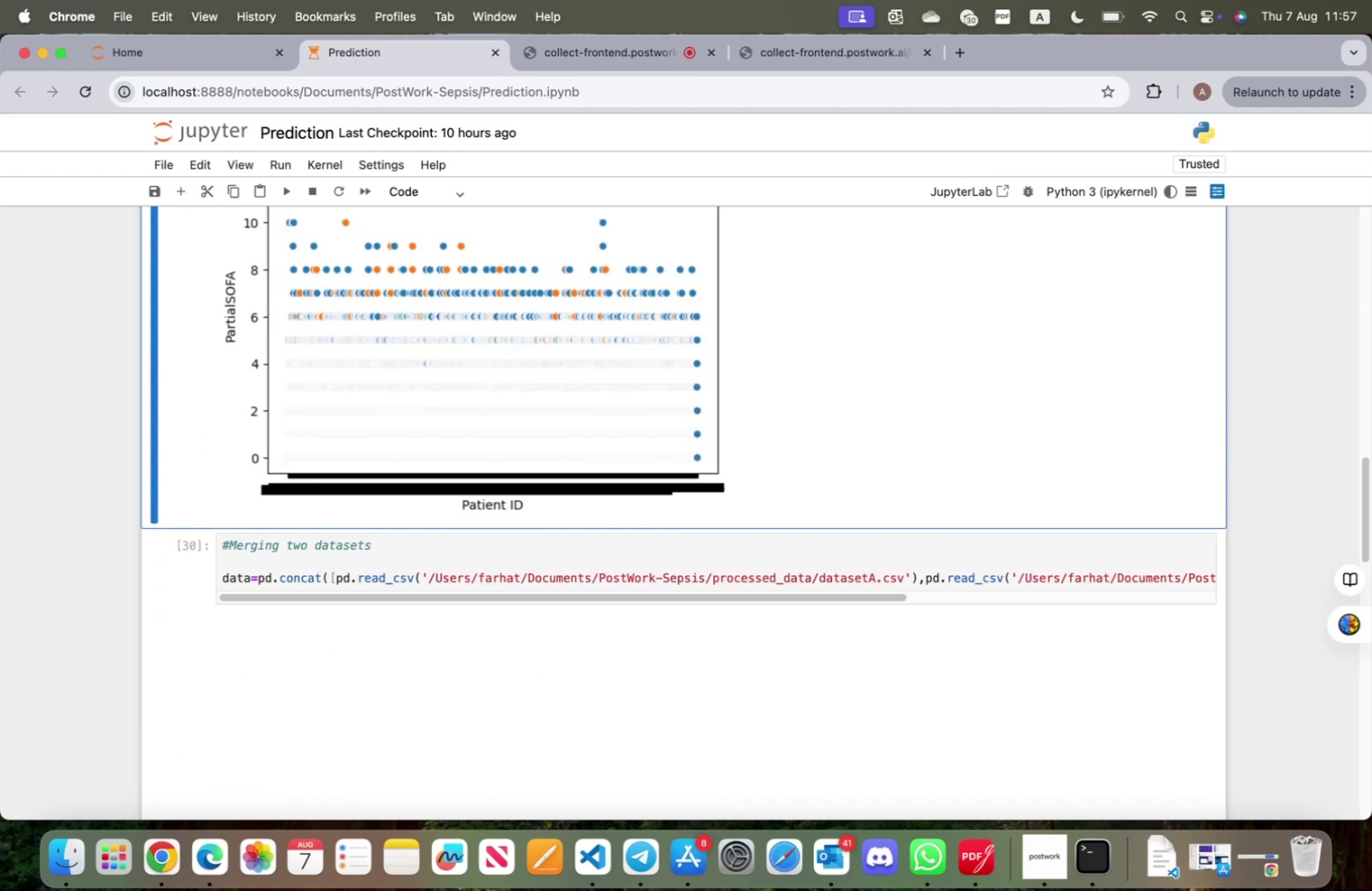 
key(Shift+Enter)
 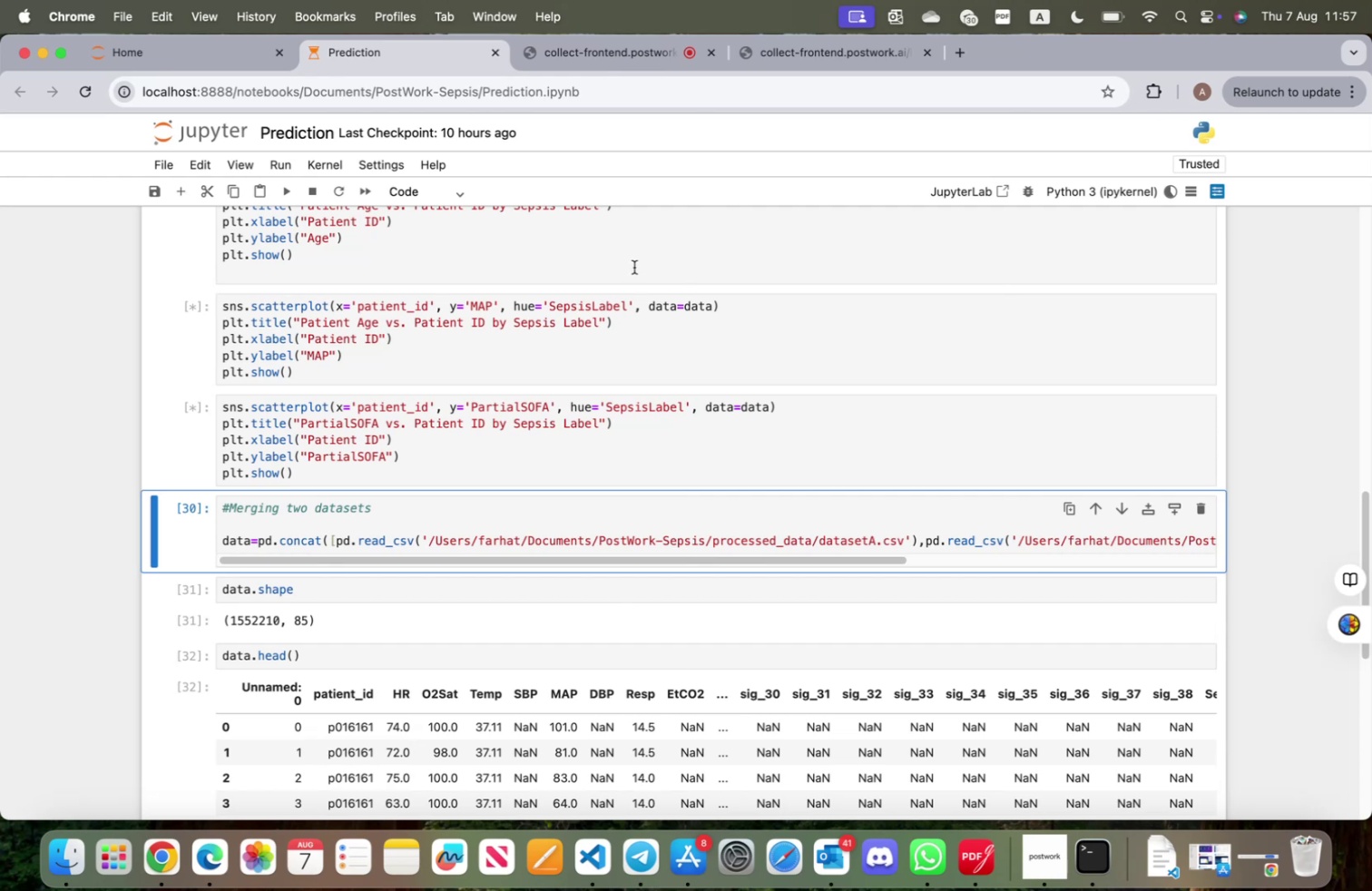 
scroll: coordinate [526, 358], scroll_direction: down, amount: 5.0
 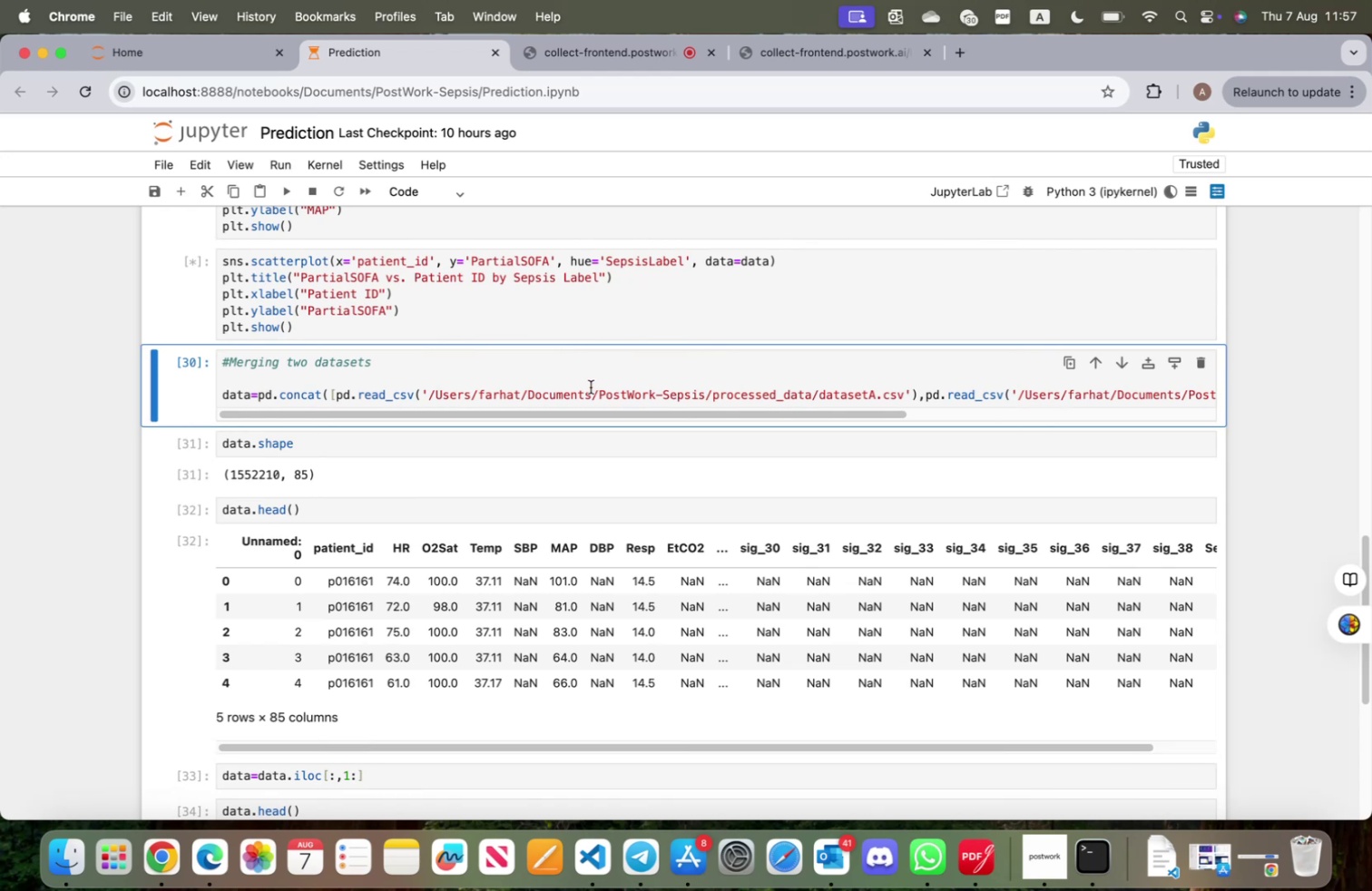 
wait(10.86)
 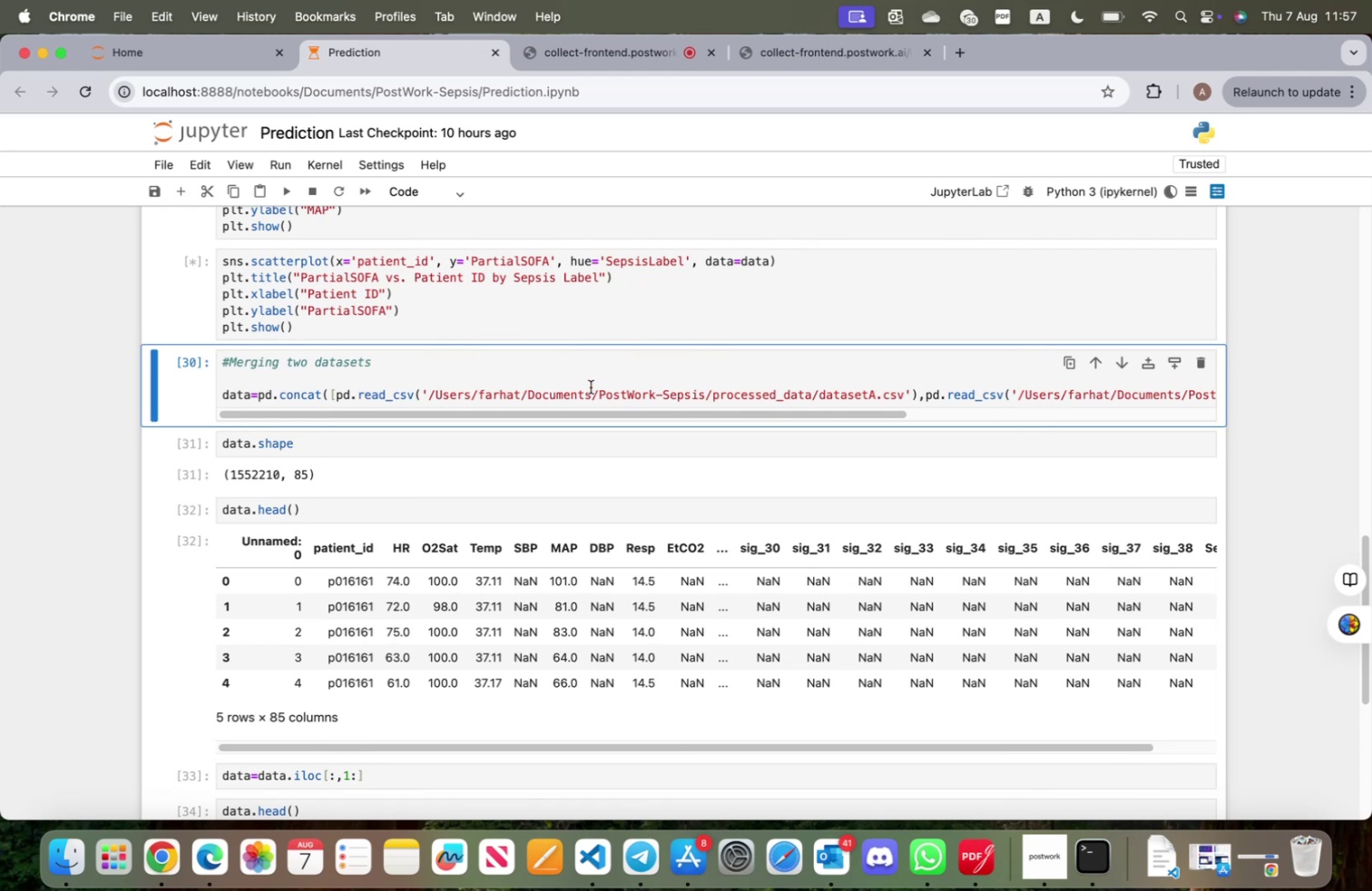 
left_click([968, 53])
 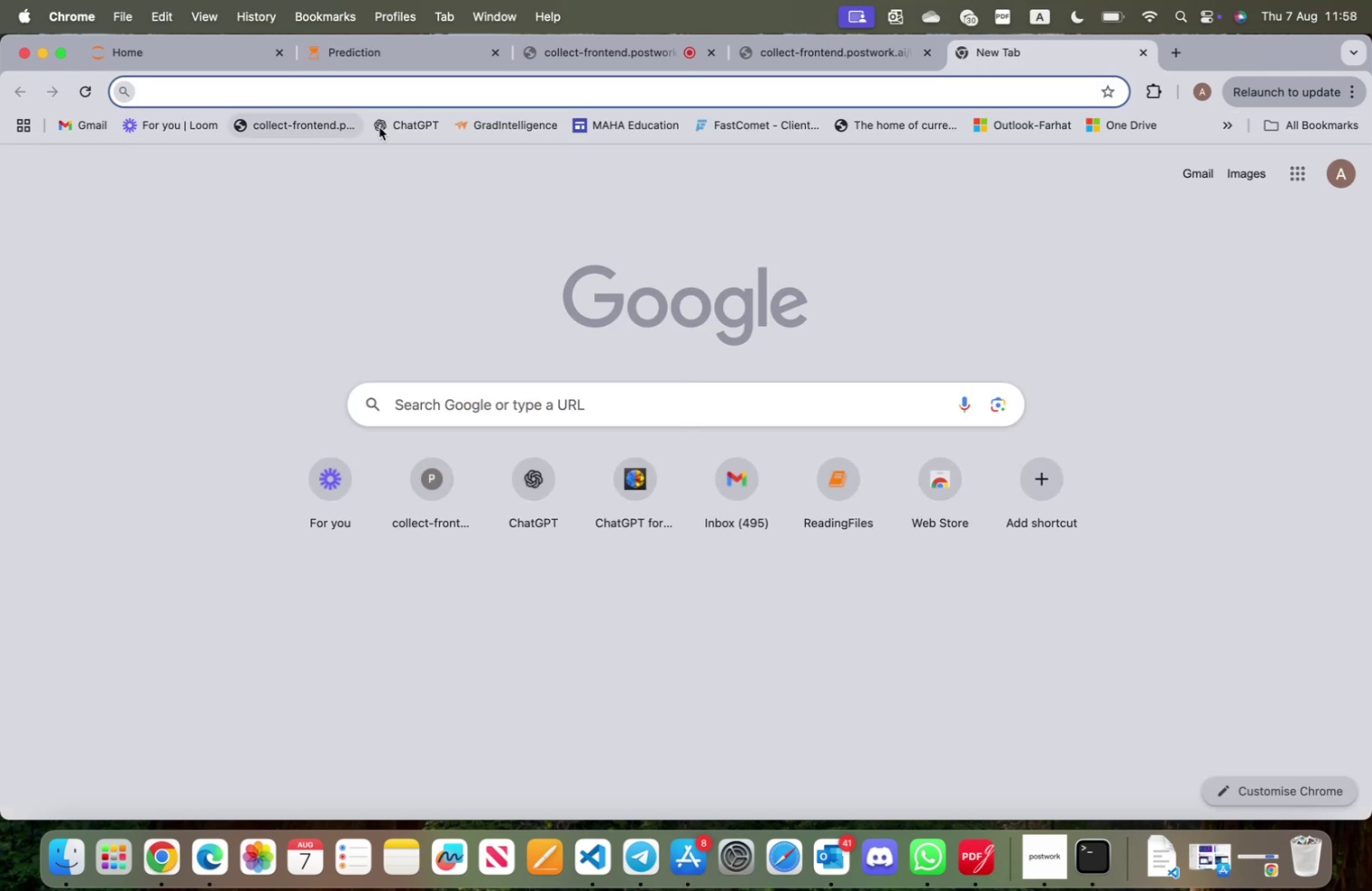 
left_click([386, 127])
 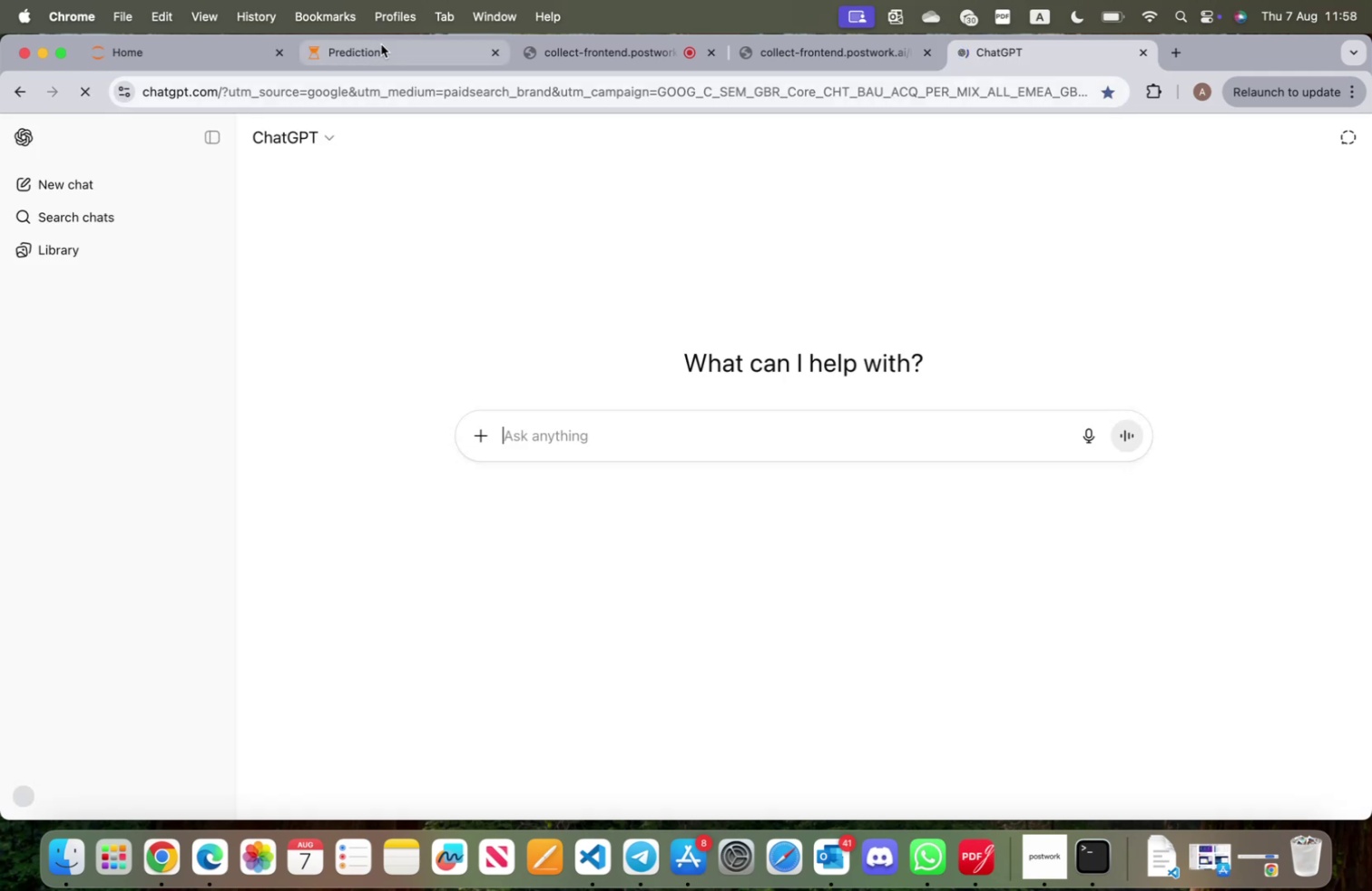 
left_click([381, 44])
 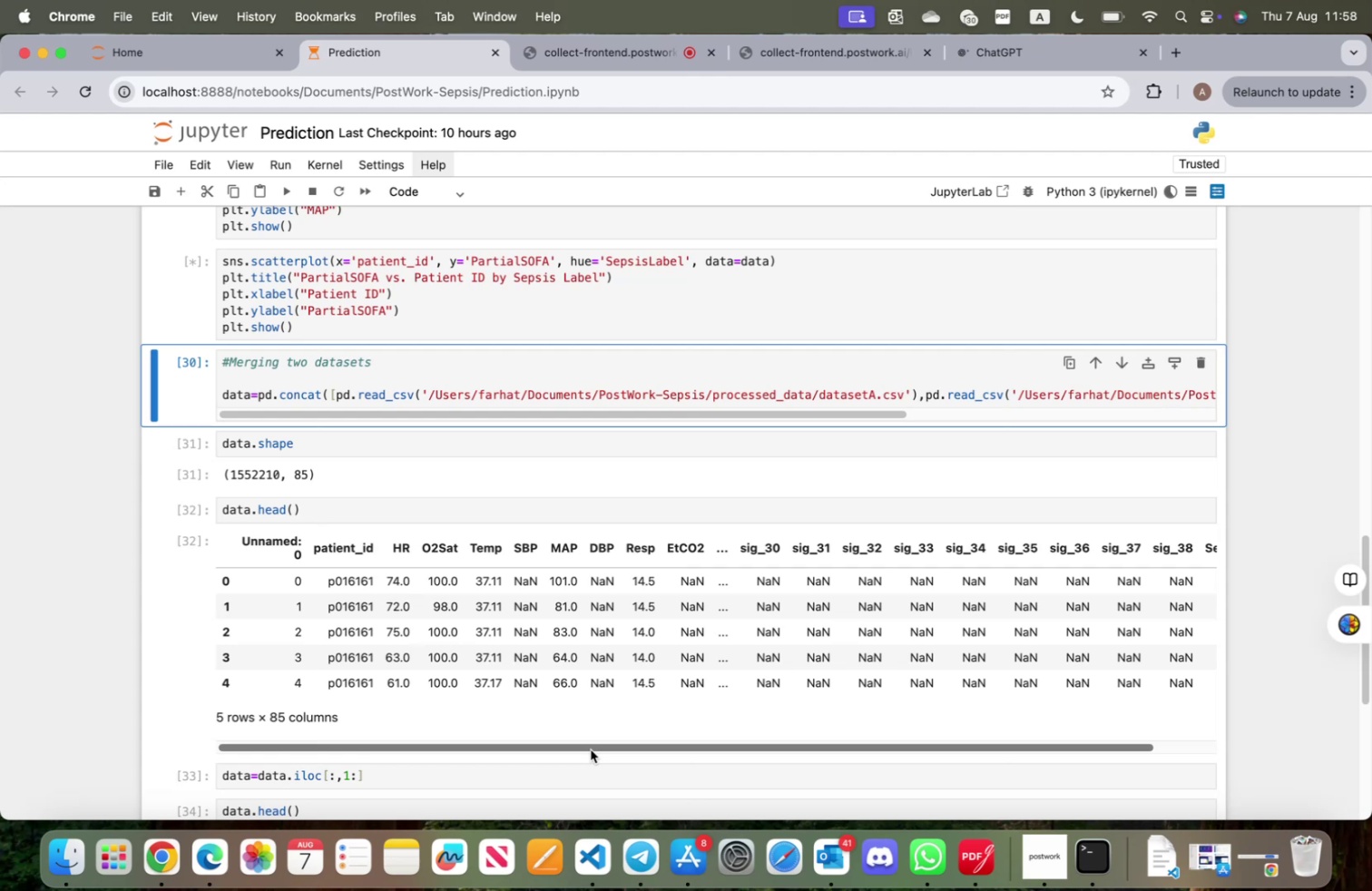 
scroll: coordinate [589, 750], scroll_direction: down, amount: 9.0
 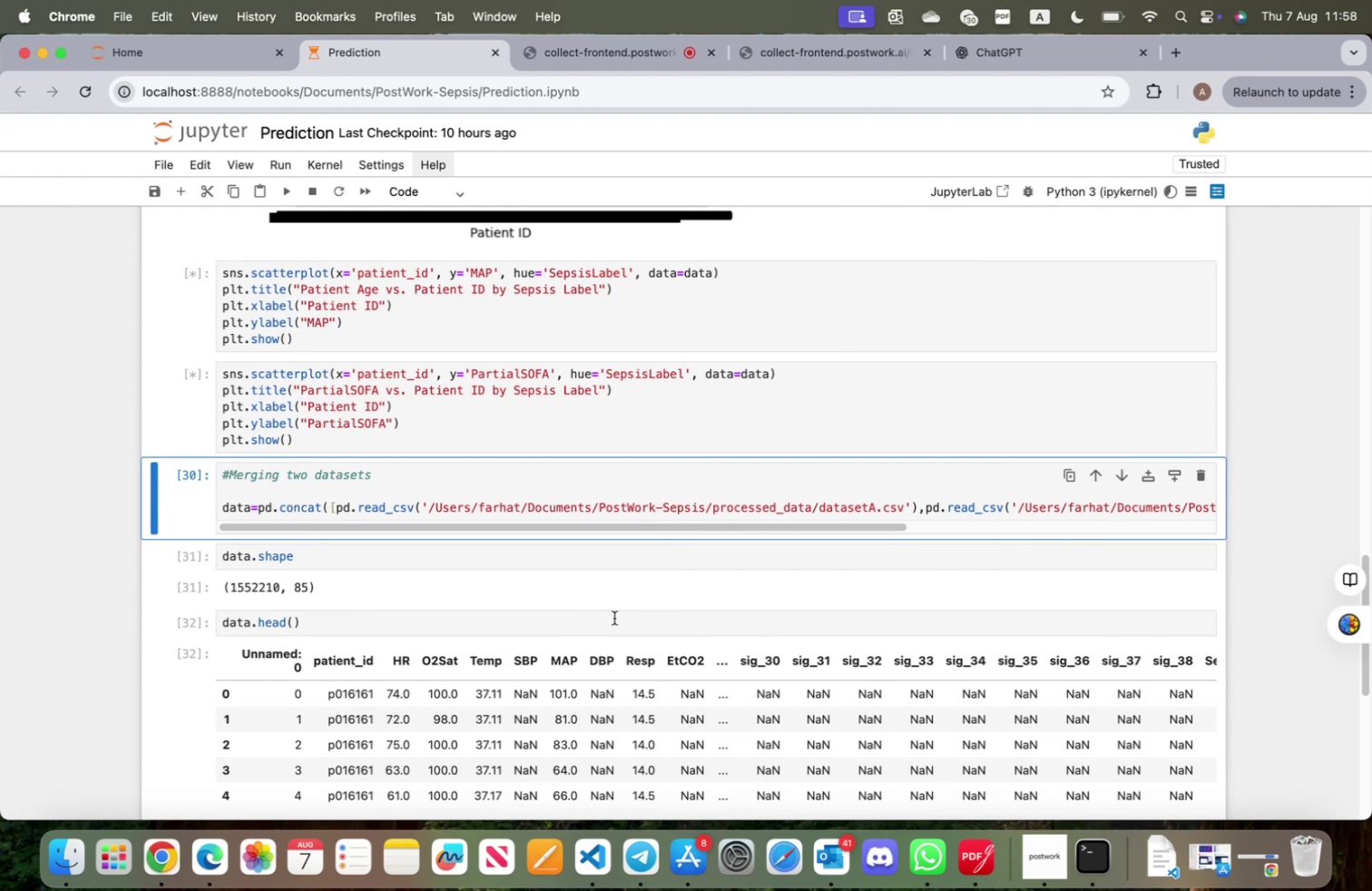 
wait(32.17)
 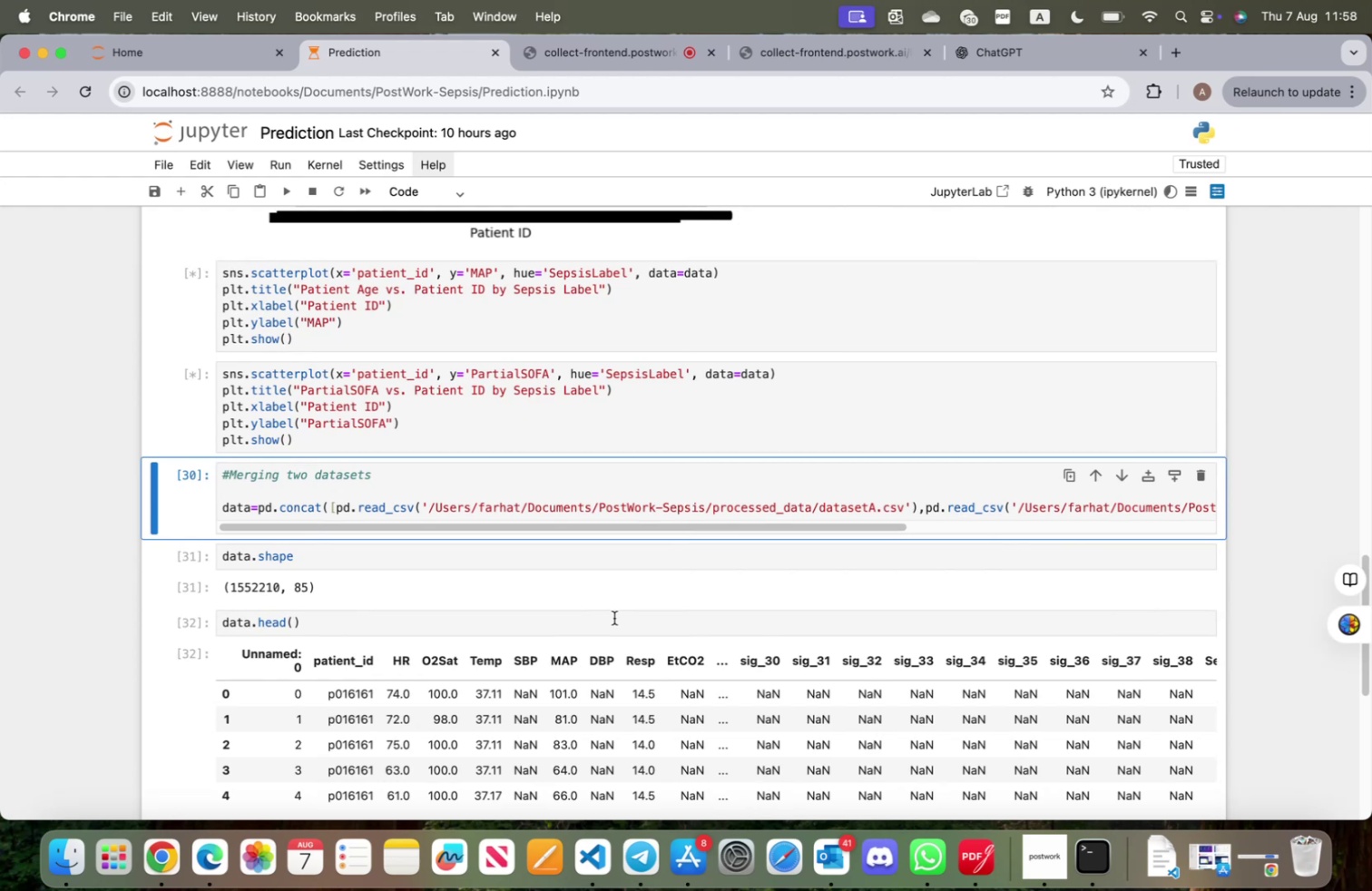 
scroll: coordinate [608, 576], scroll_direction: down, amount: 7.0
 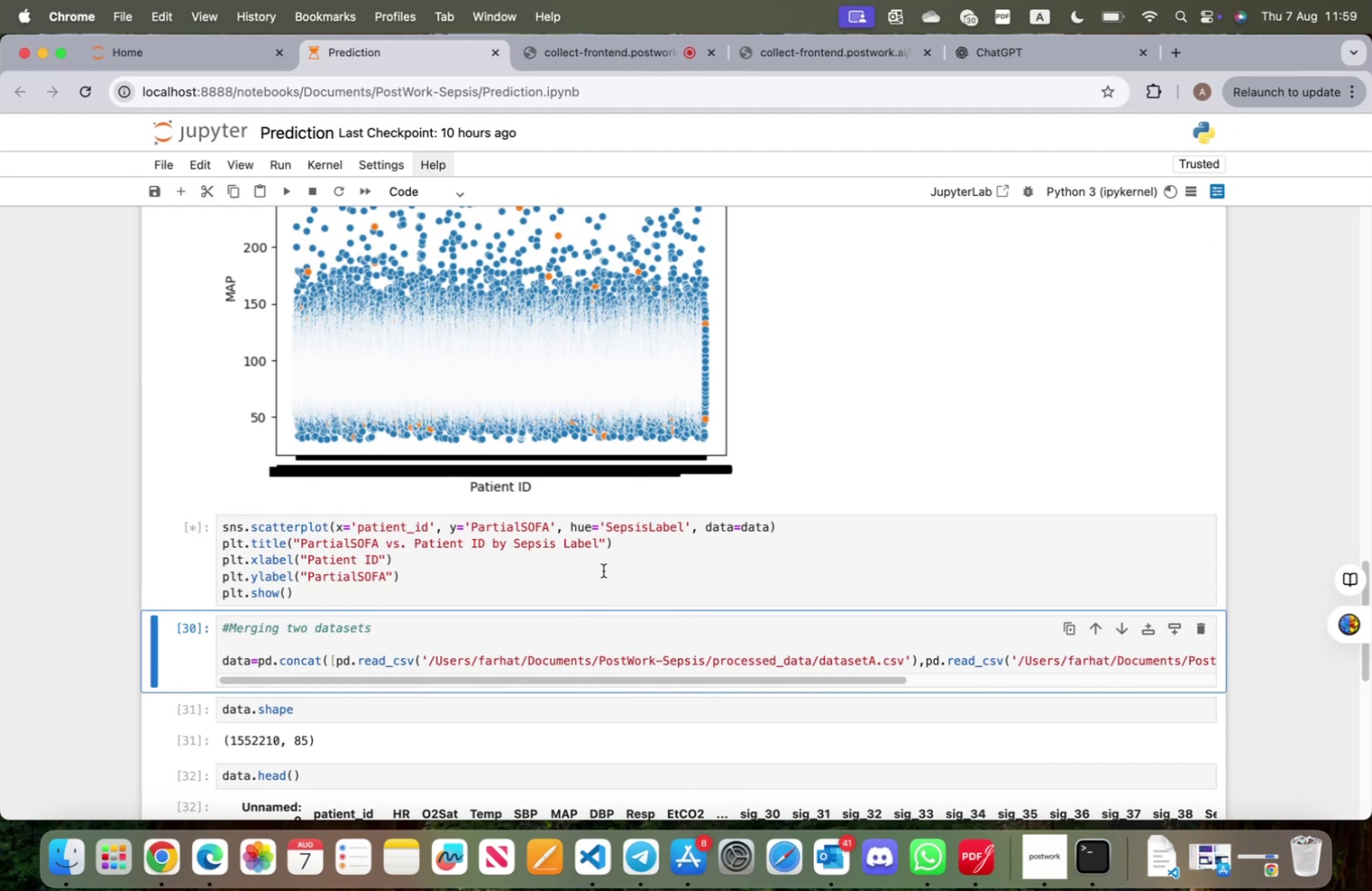 
wait(22.89)
 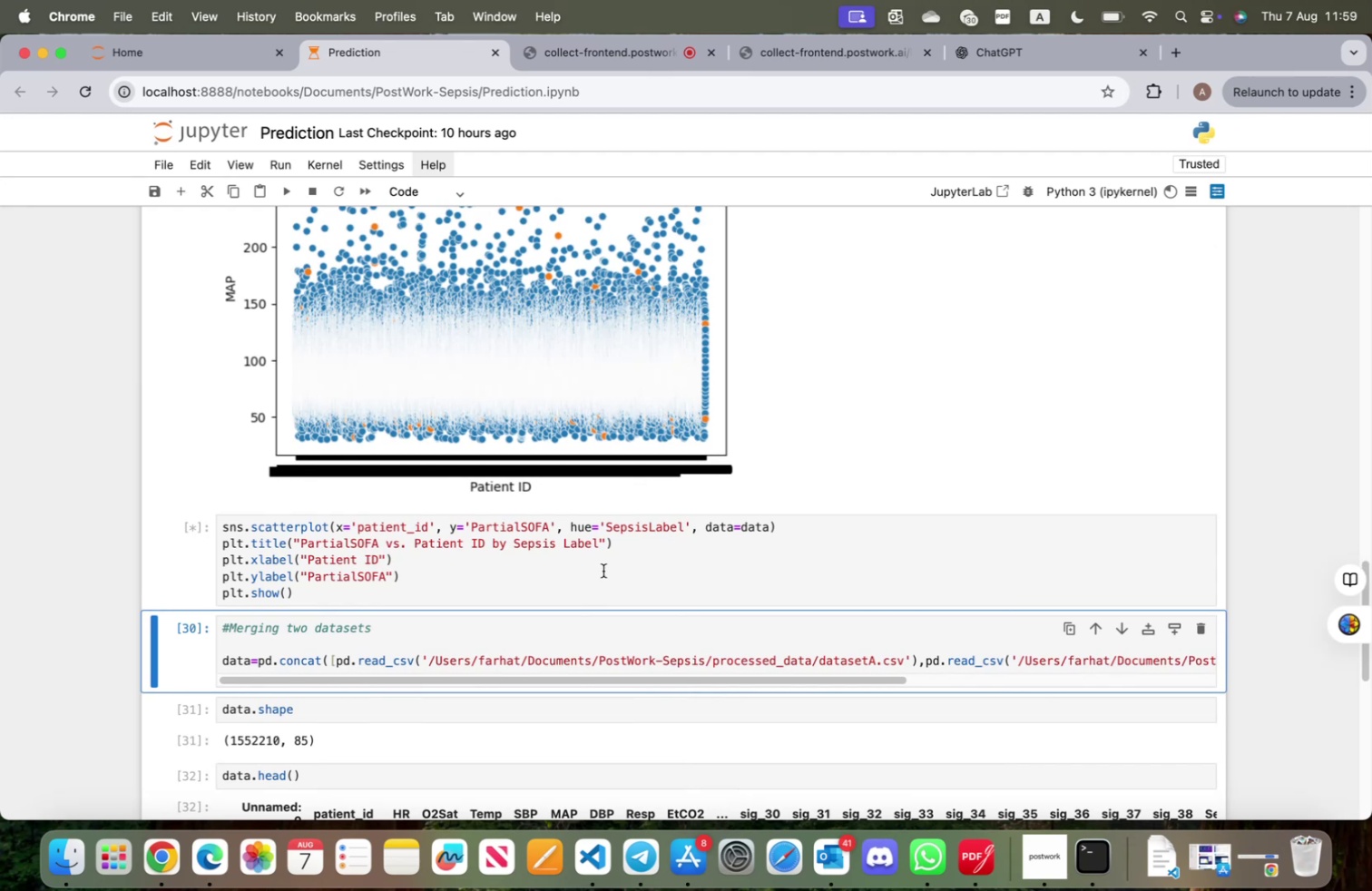 
scroll: coordinate [607, 584], scroll_direction: down, amount: 6.0
 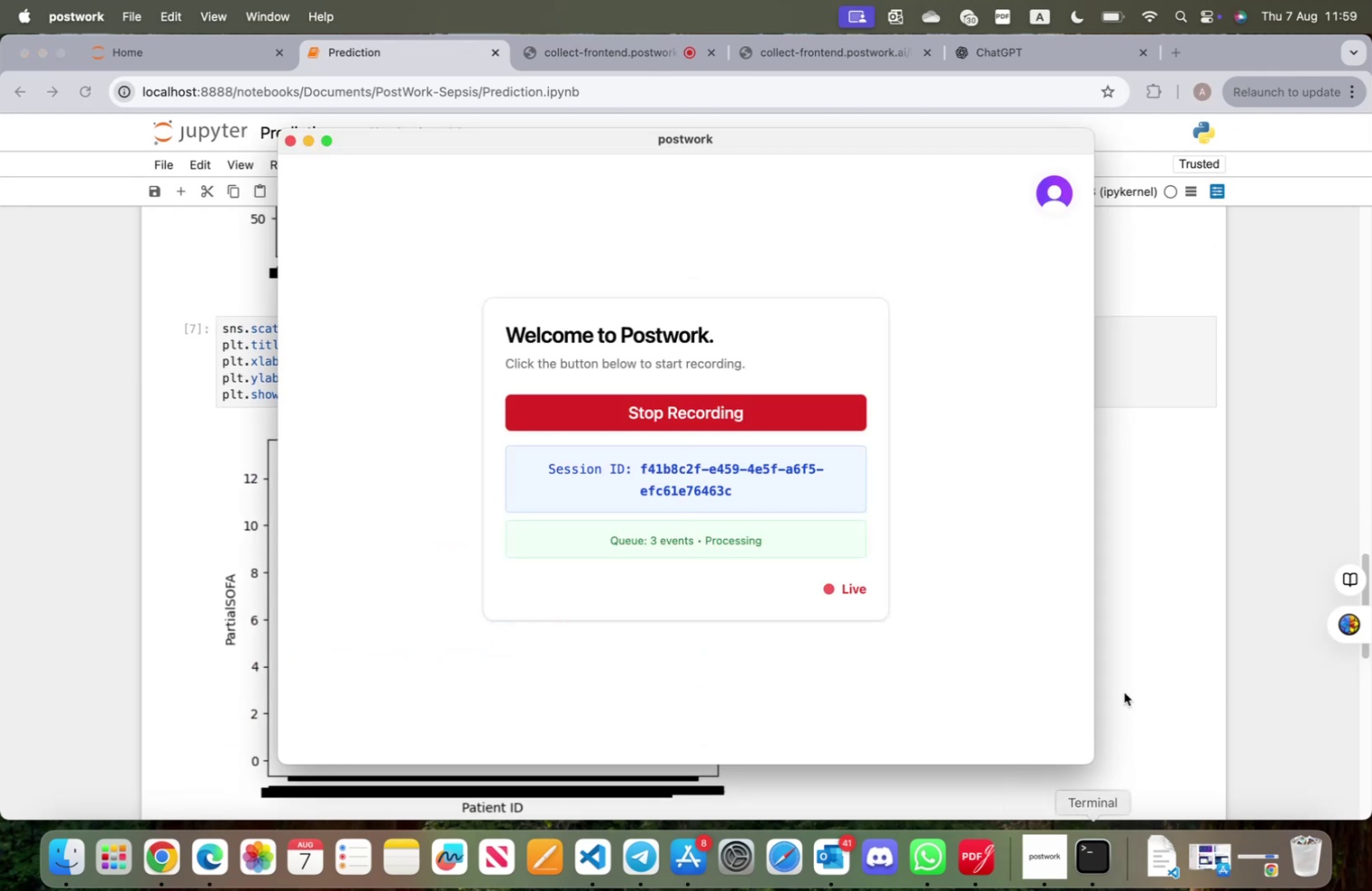 
left_click([1156, 562])
 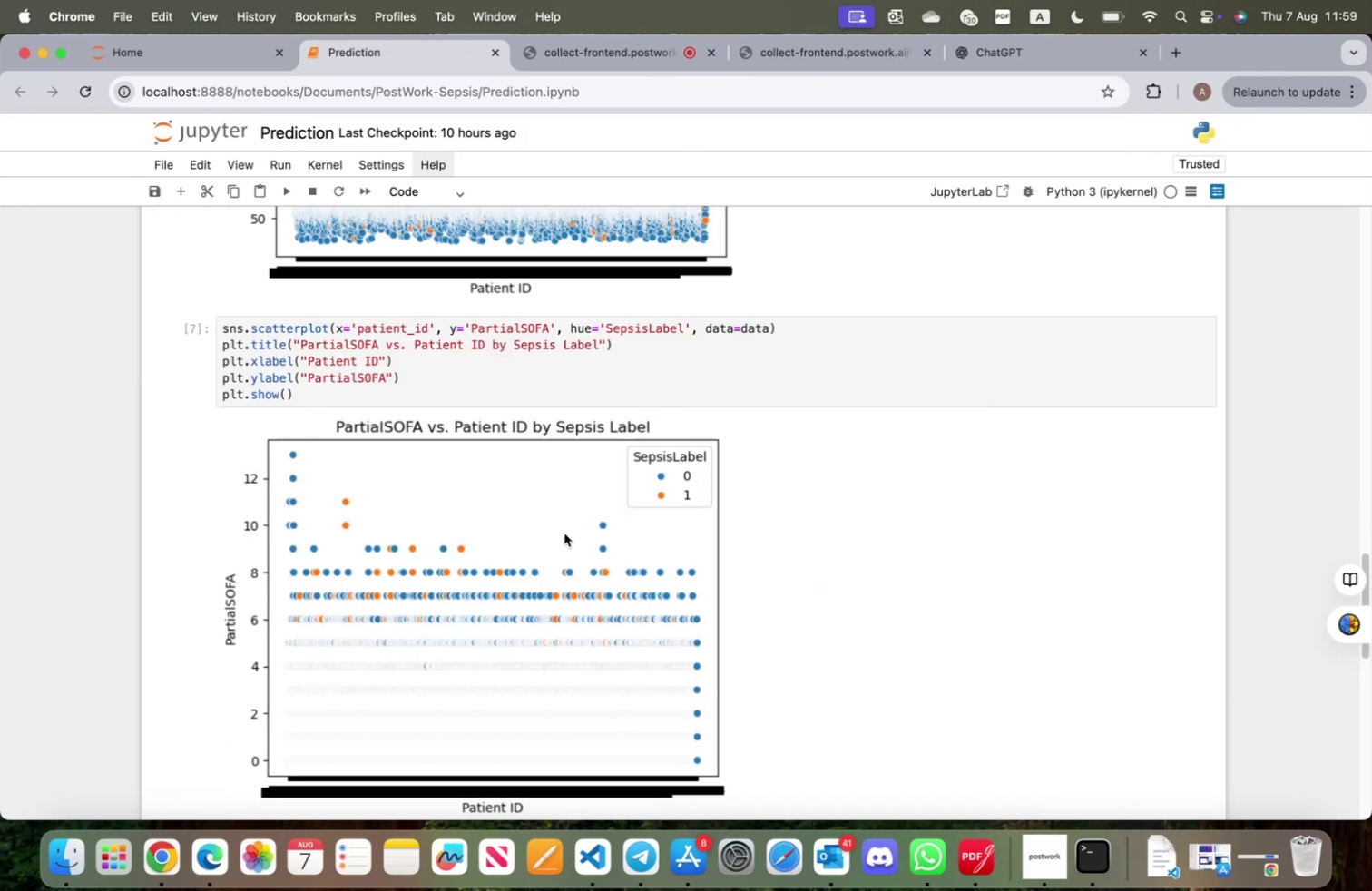 
scroll: coordinate [477, 543], scroll_direction: down, amount: 15.0
 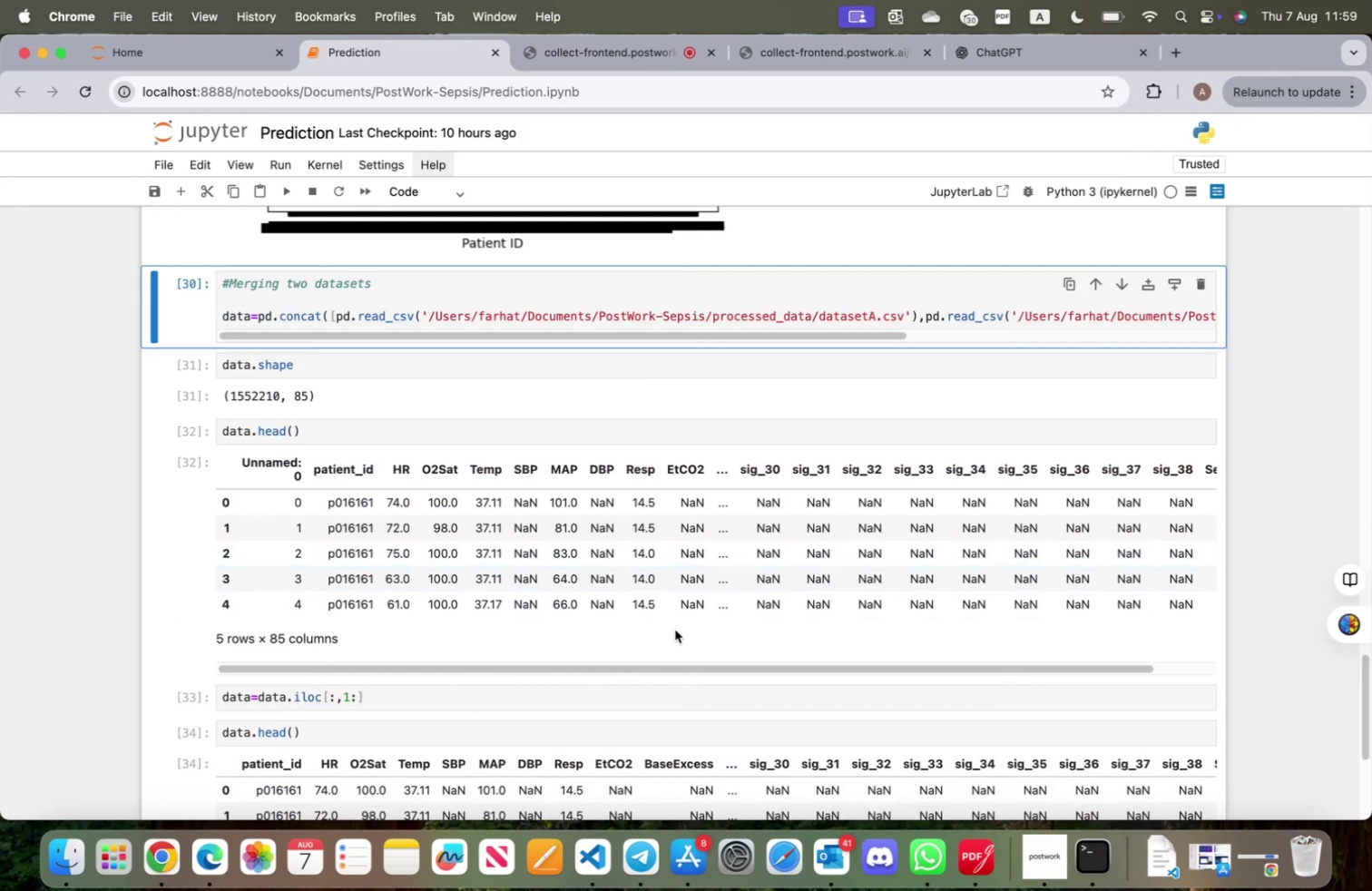 
key(Shift+Enter)
 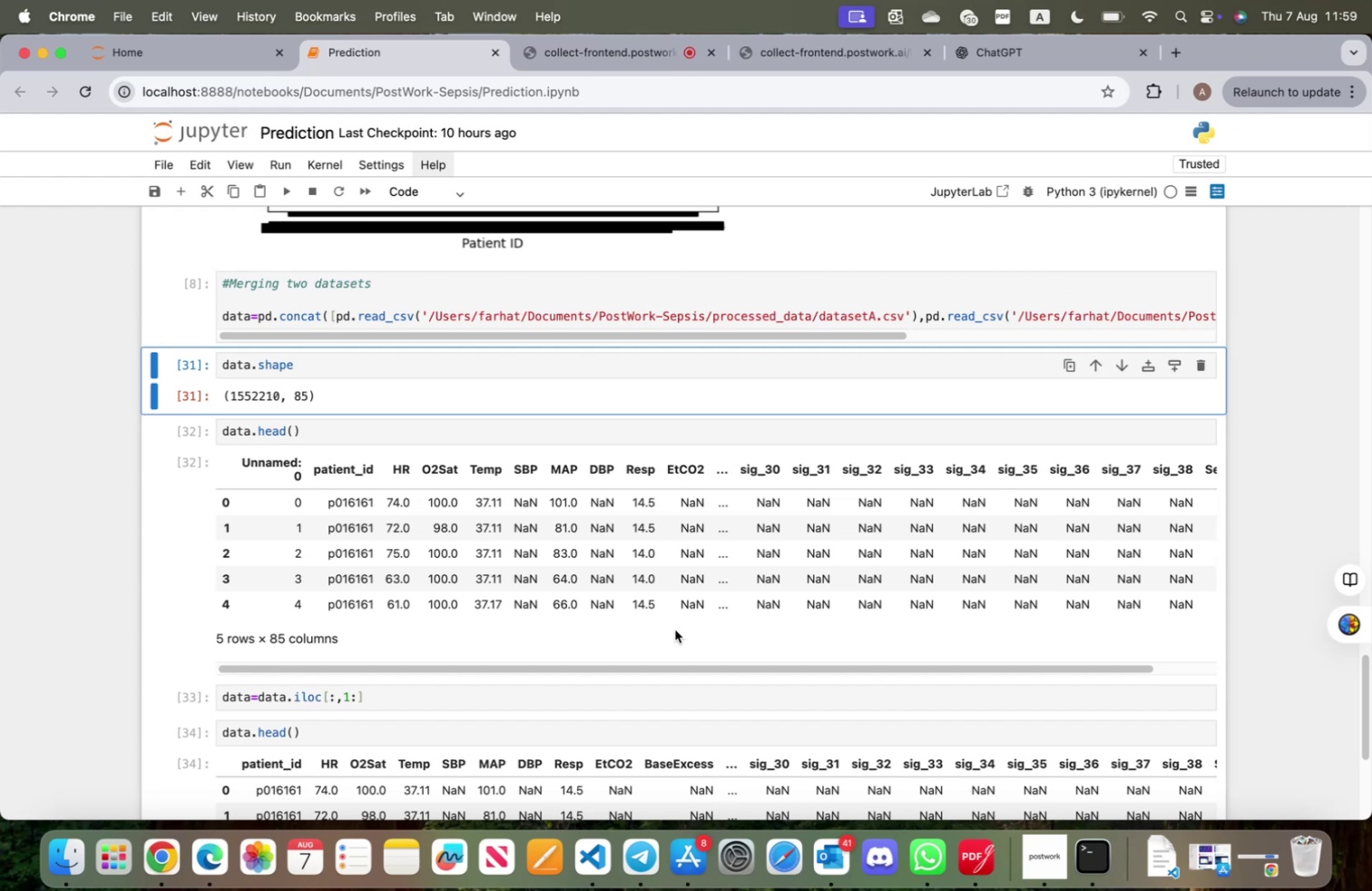 
wait(5.23)
 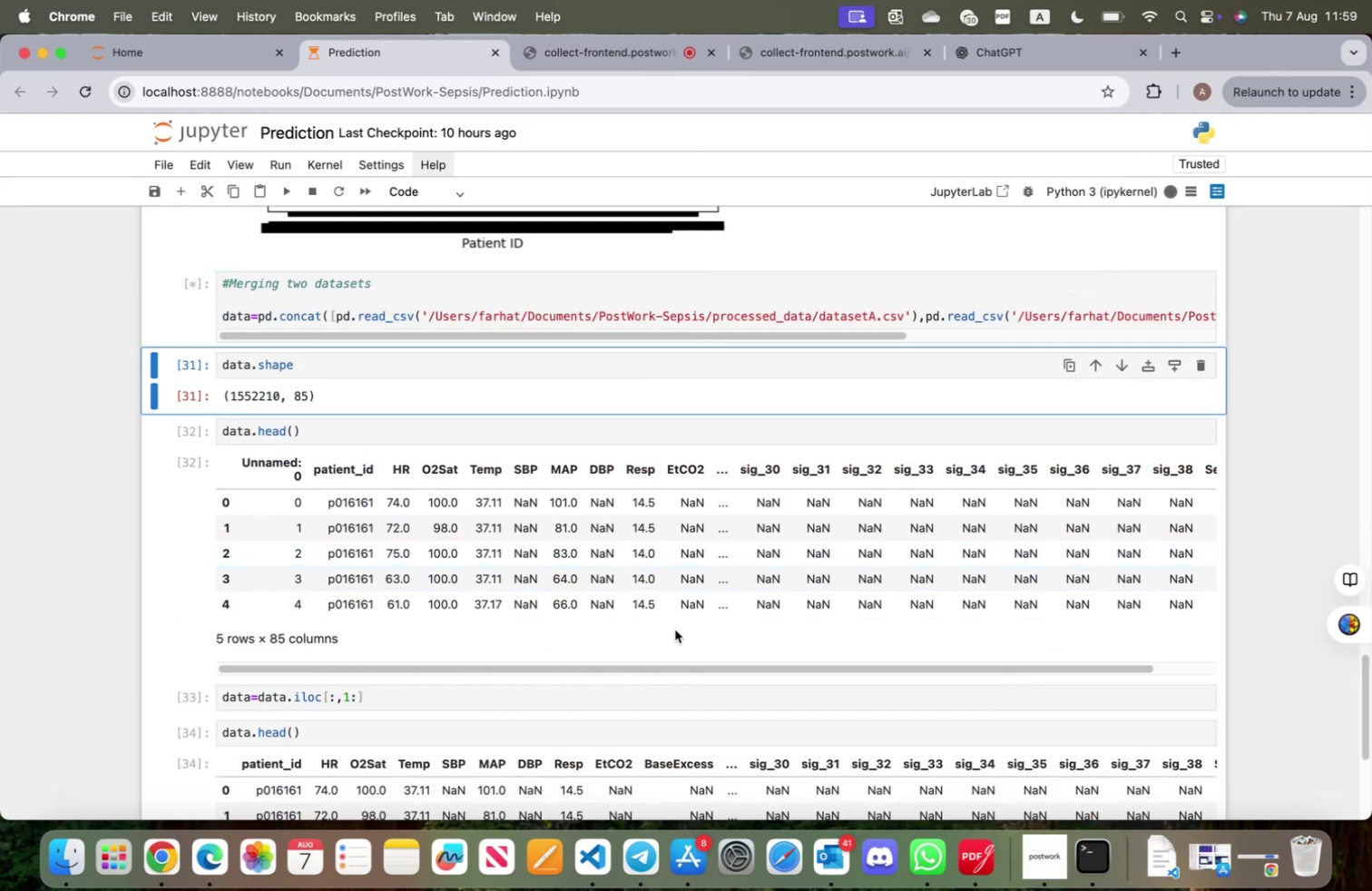 
key(Shift+ShiftRight)
 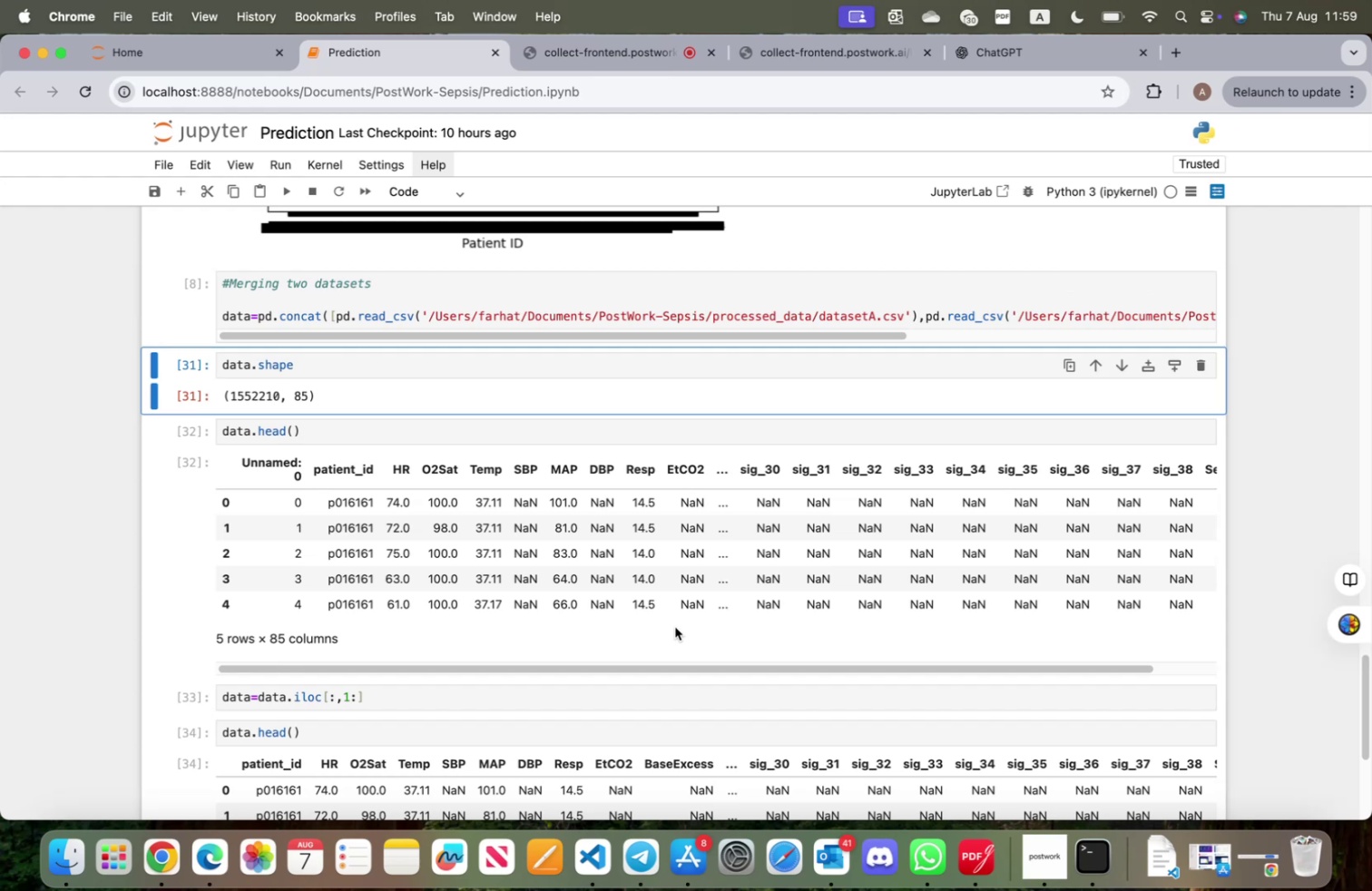 
key(Shift+Enter)
 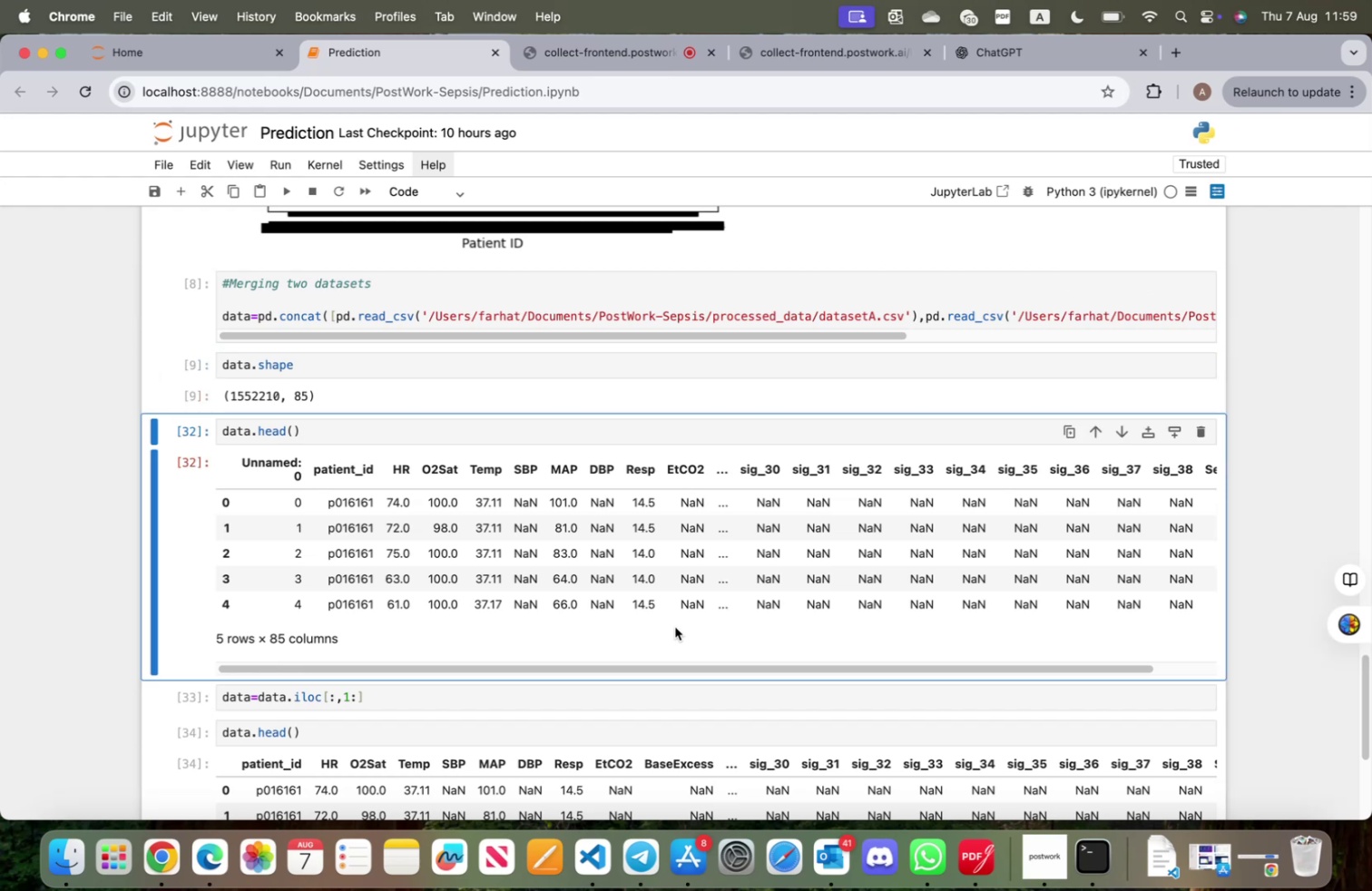 
key(Shift+ShiftRight)
 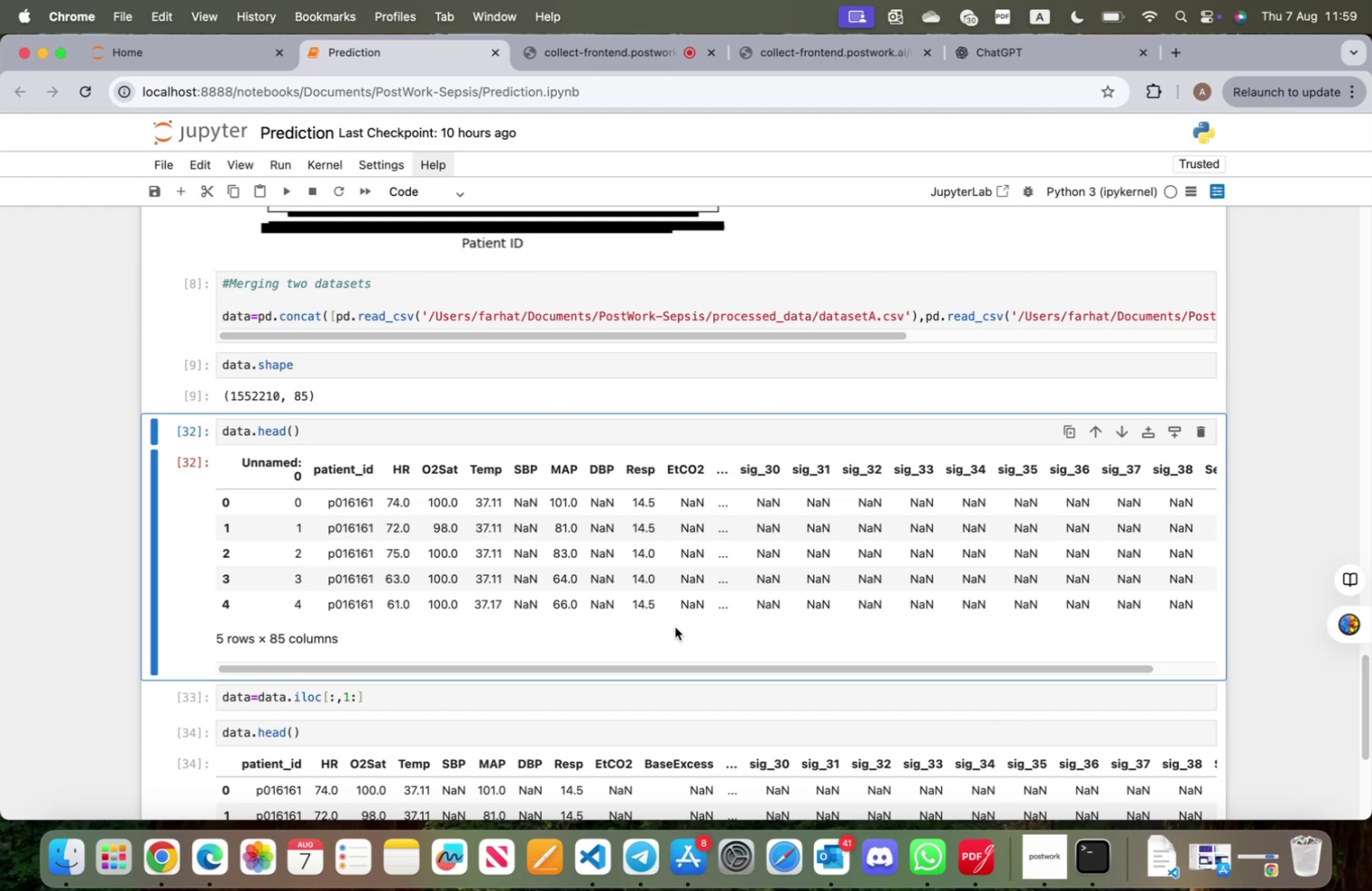 
key(Shift+Enter)
 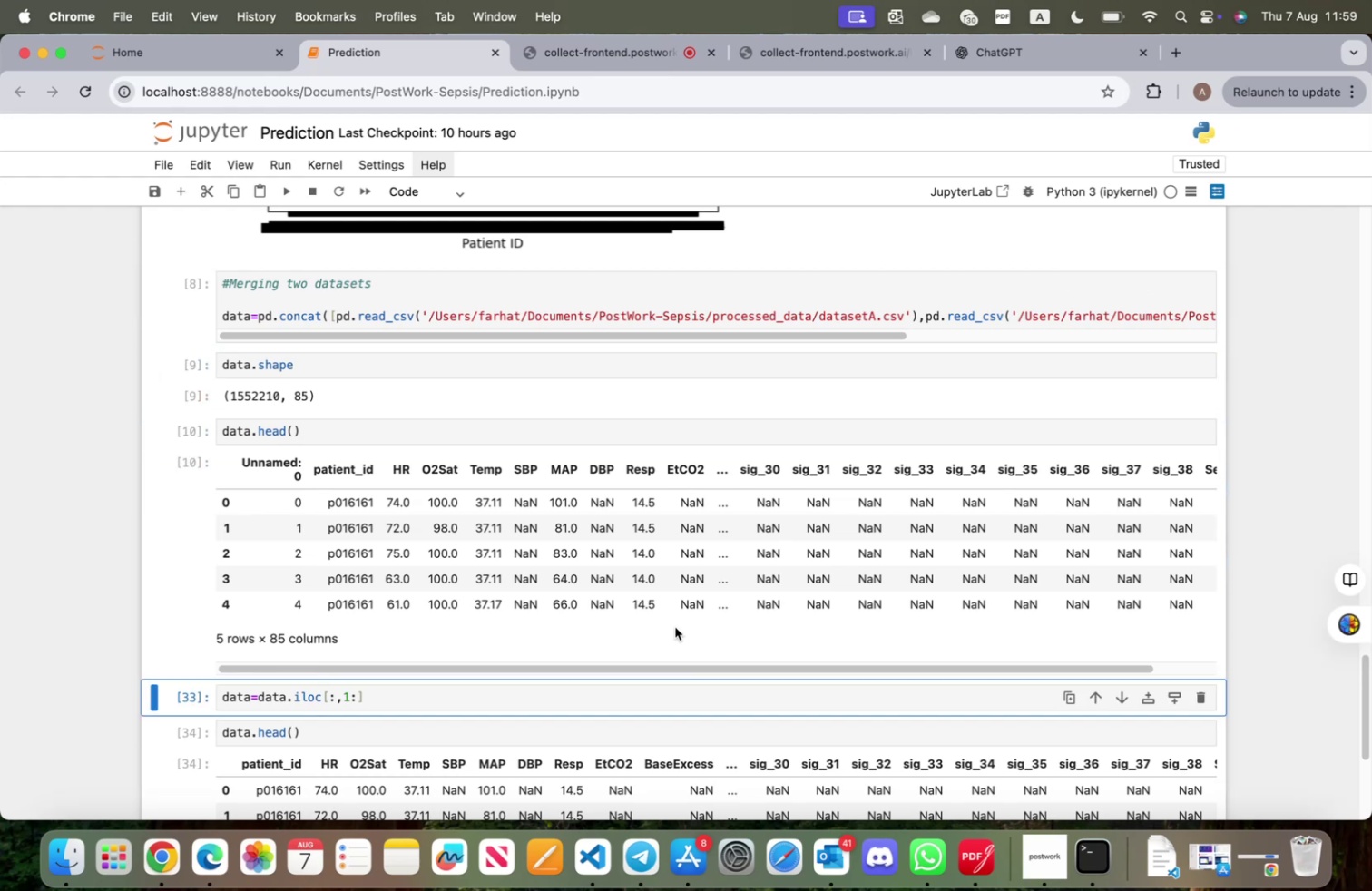 
scroll: coordinate [645, 609], scroll_direction: down, amount: 9.0
 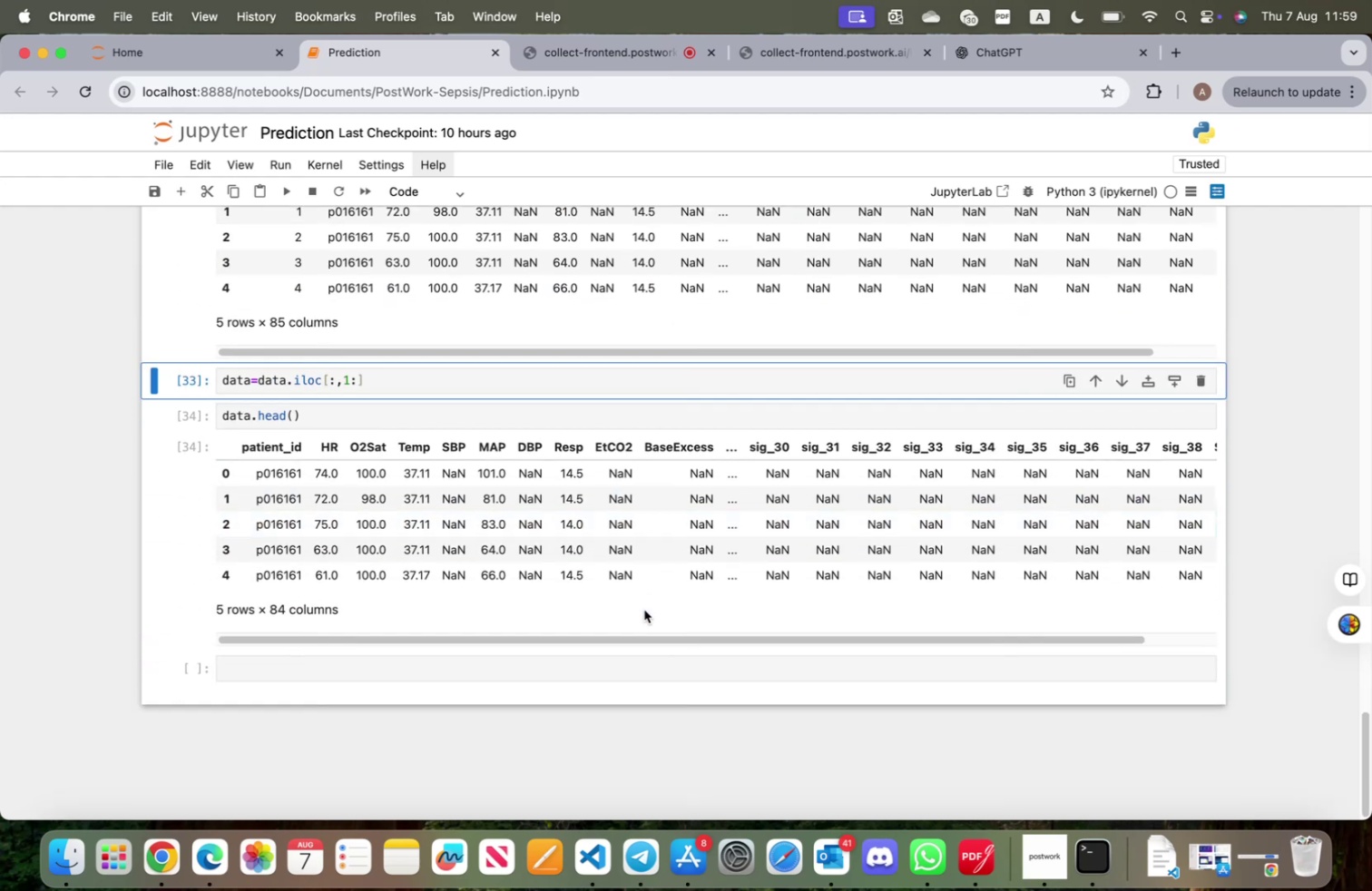 
key(Shift+ShiftRight)
 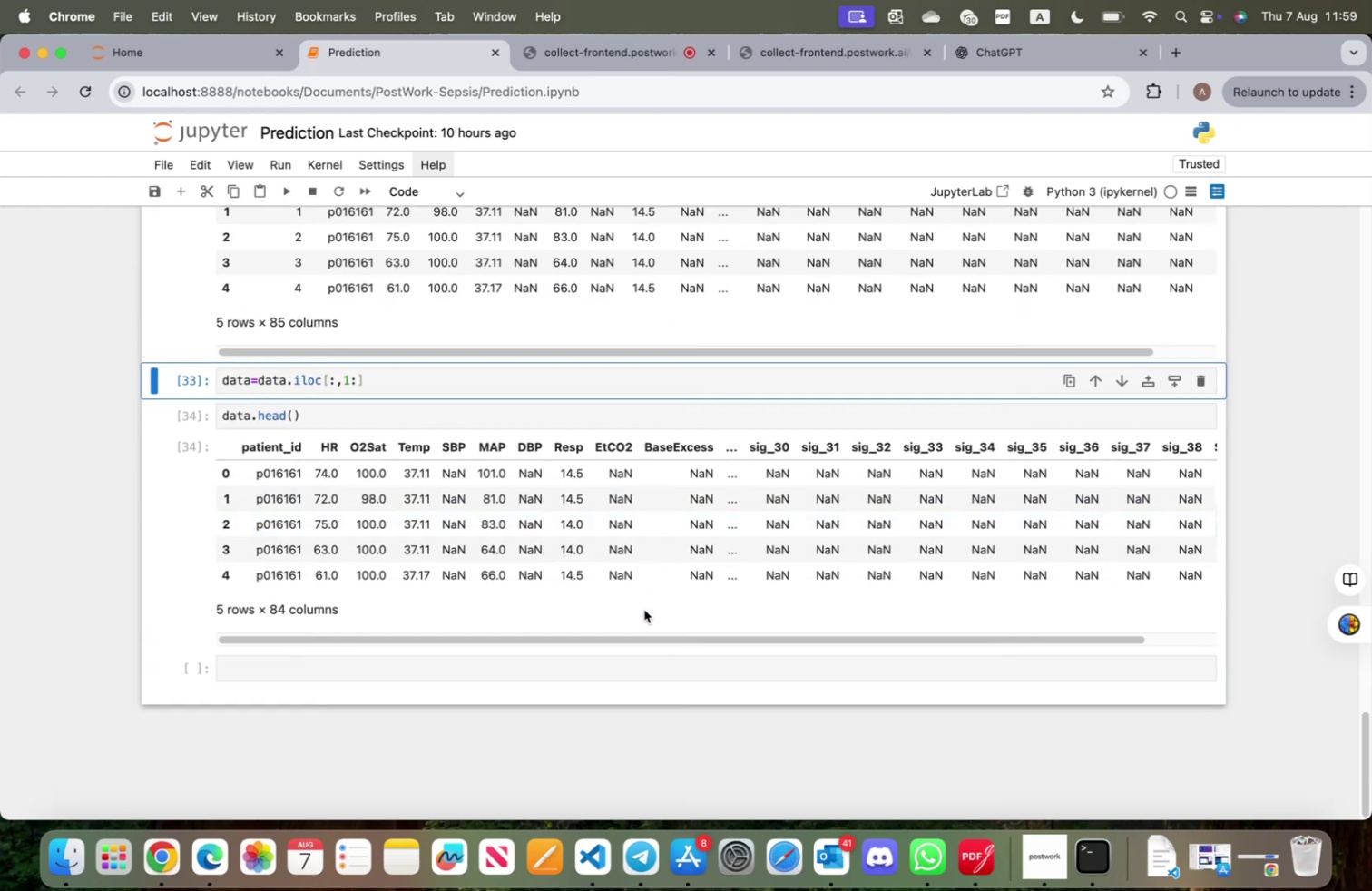 
key(Shift+Enter)
 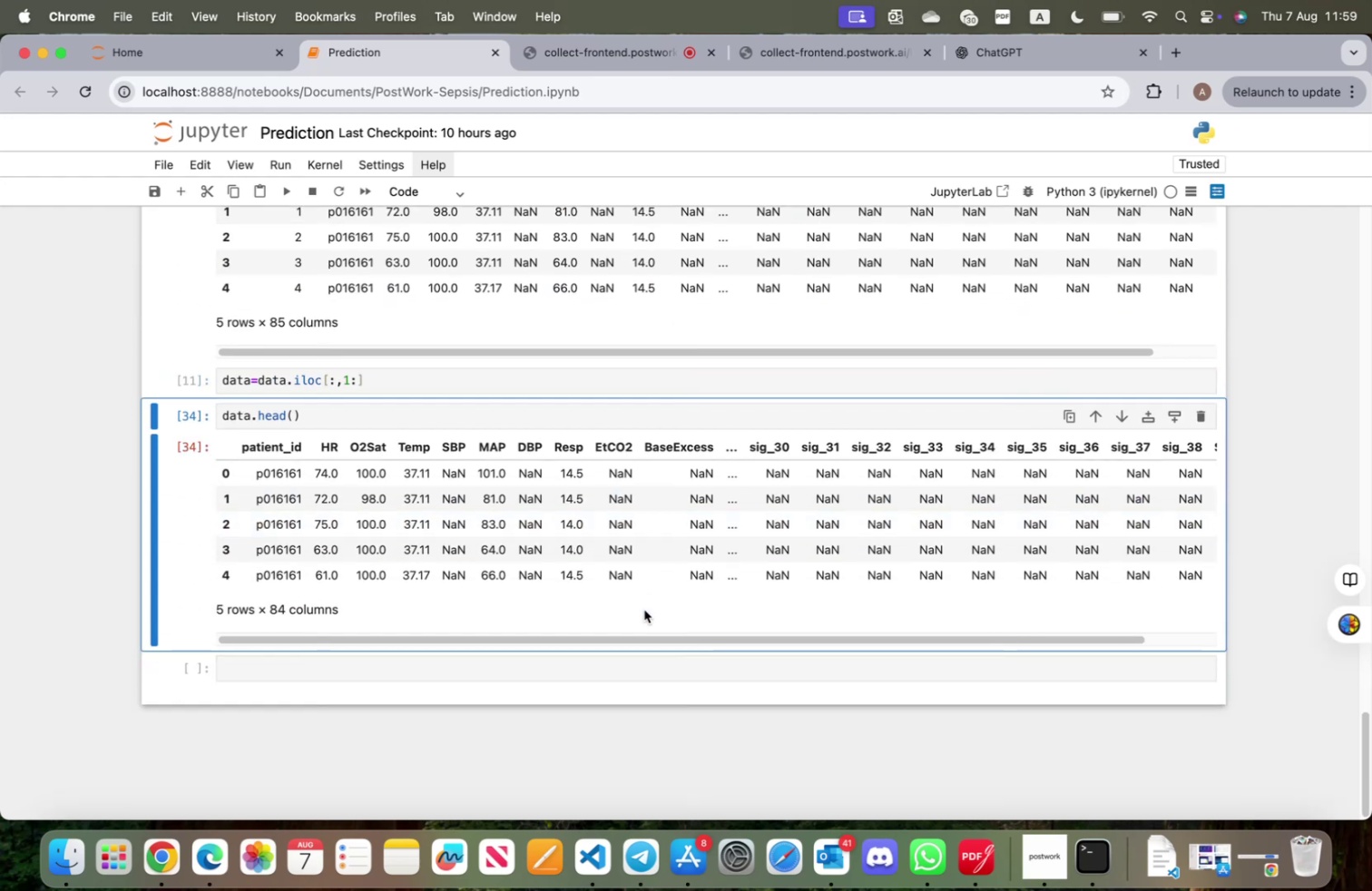 
key(Shift+ShiftRight)
 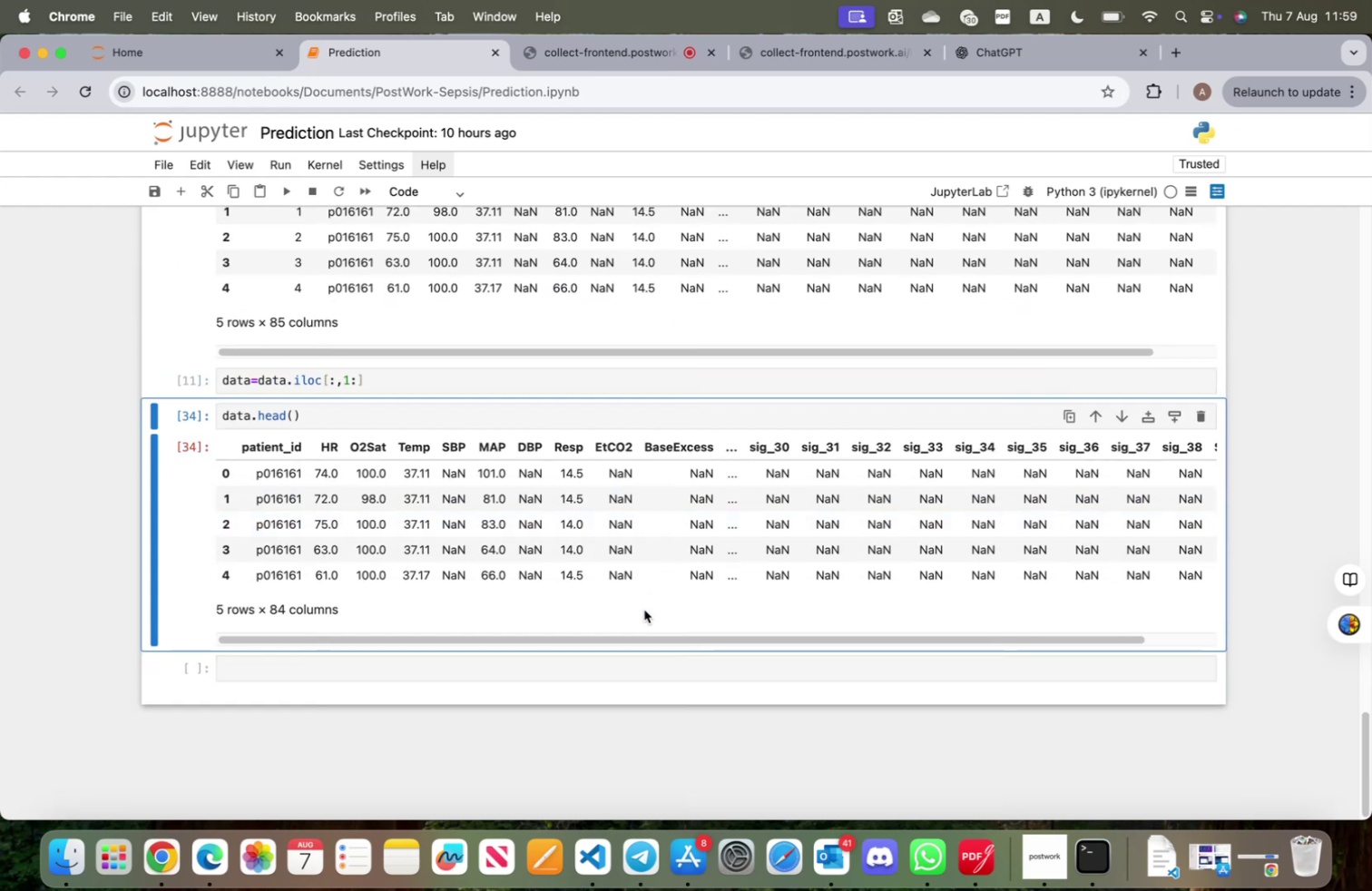 
key(Shift+Enter)
 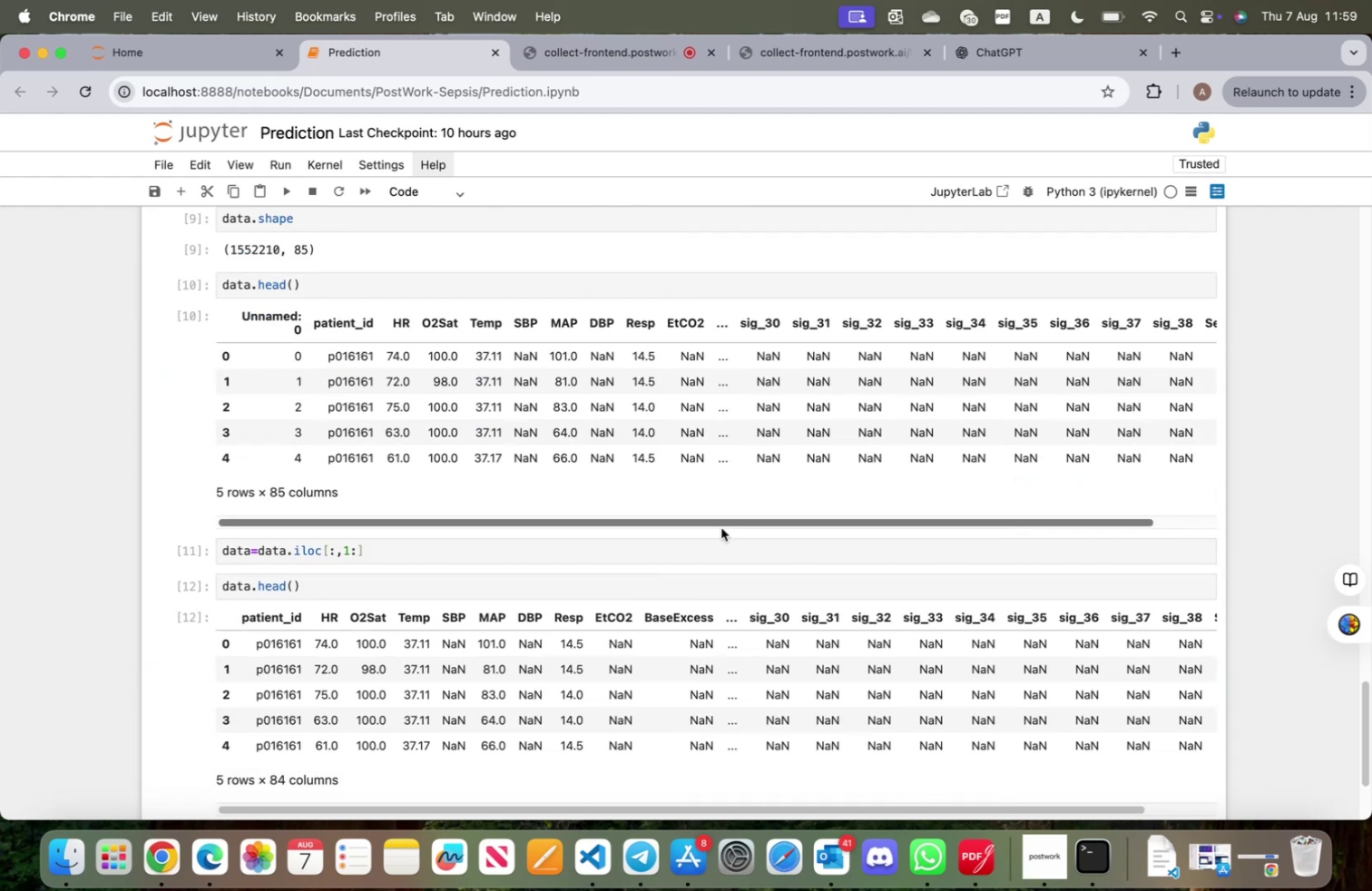 
scroll: coordinate [708, 543], scroll_direction: down, amount: 8.0
 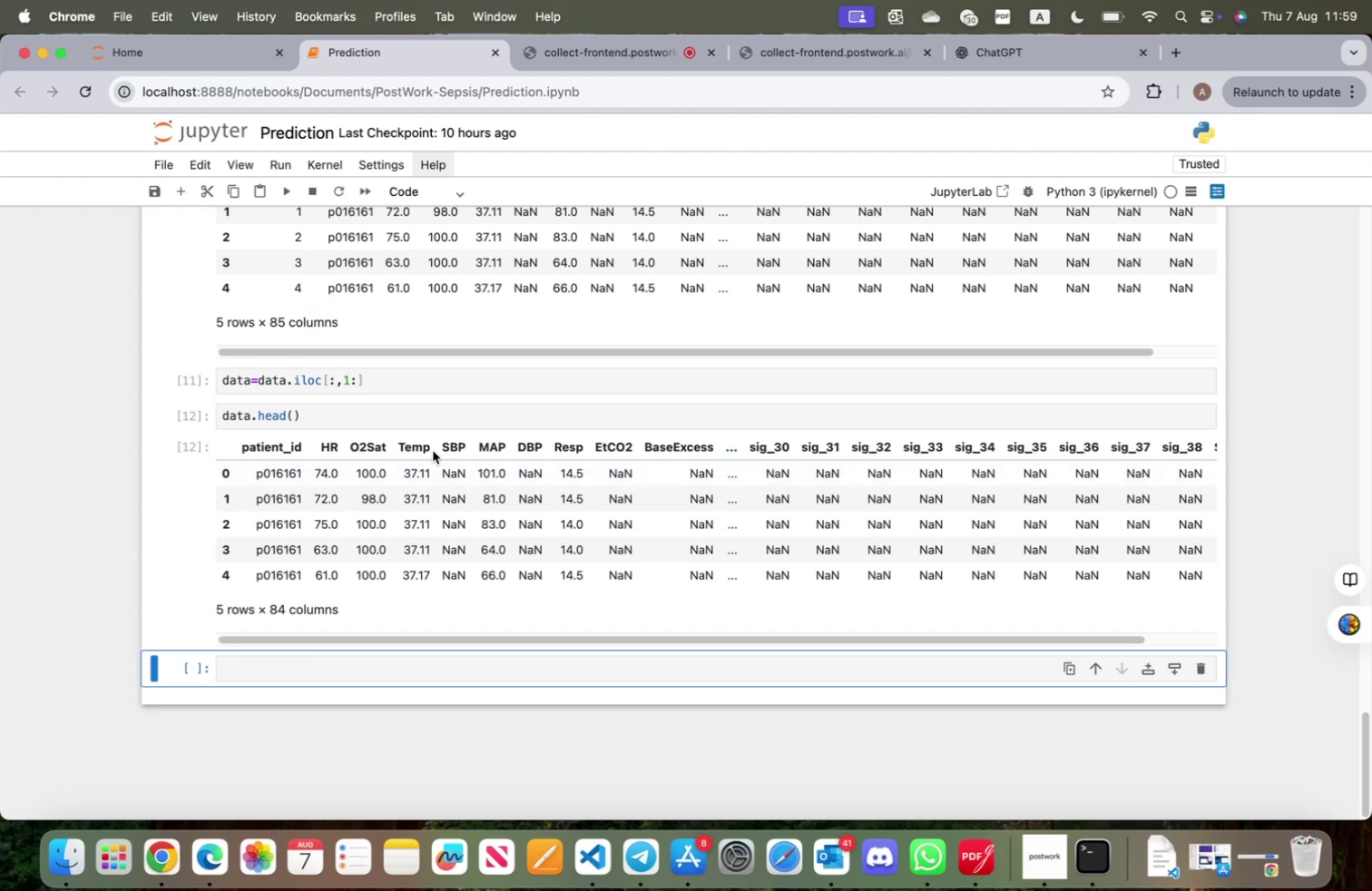 
scroll: coordinate [389, 457], scroll_direction: up, amount: 87.0
 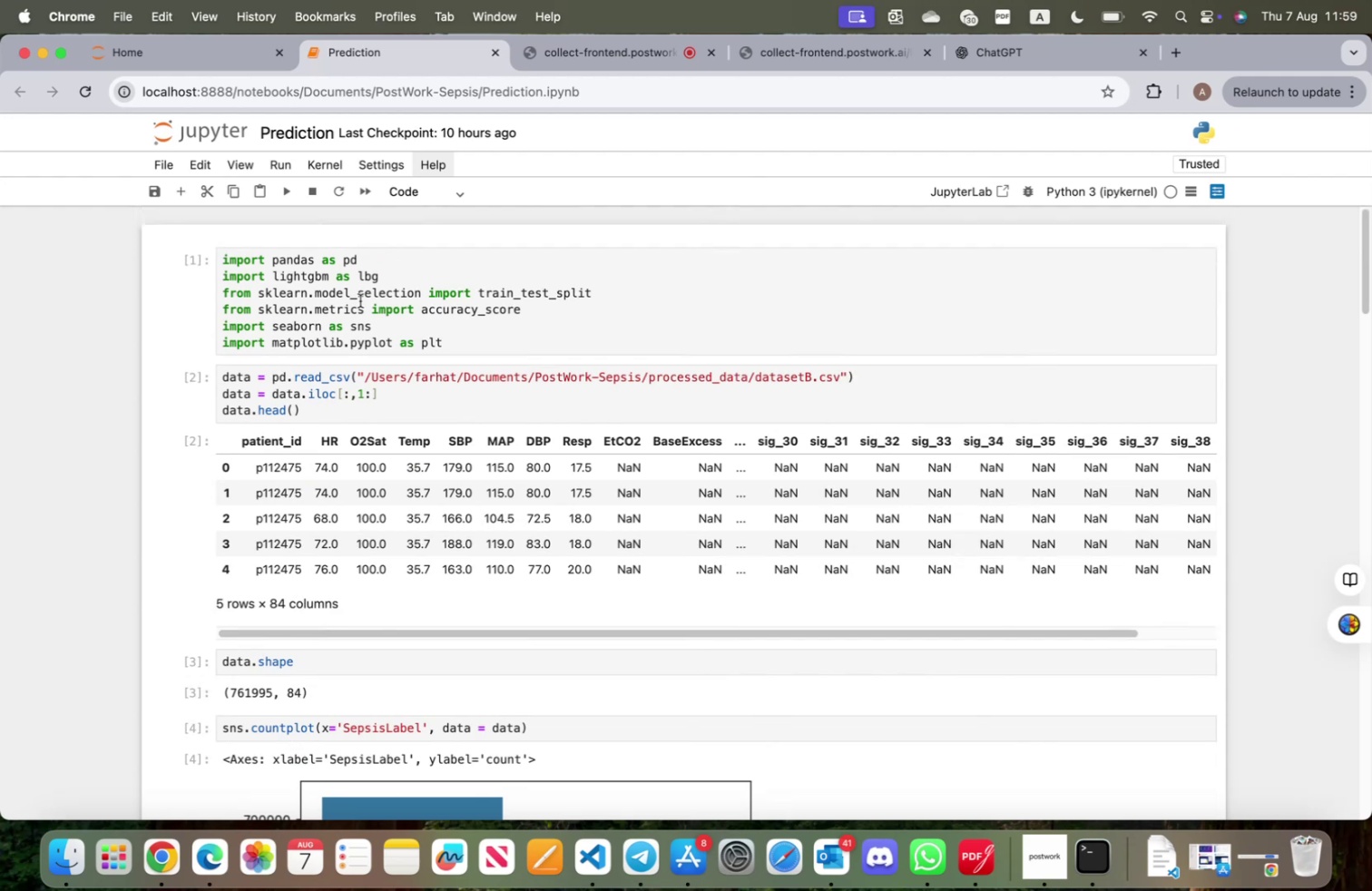 
scroll: coordinate [425, 437], scroll_direction: down, amount: 91.0
 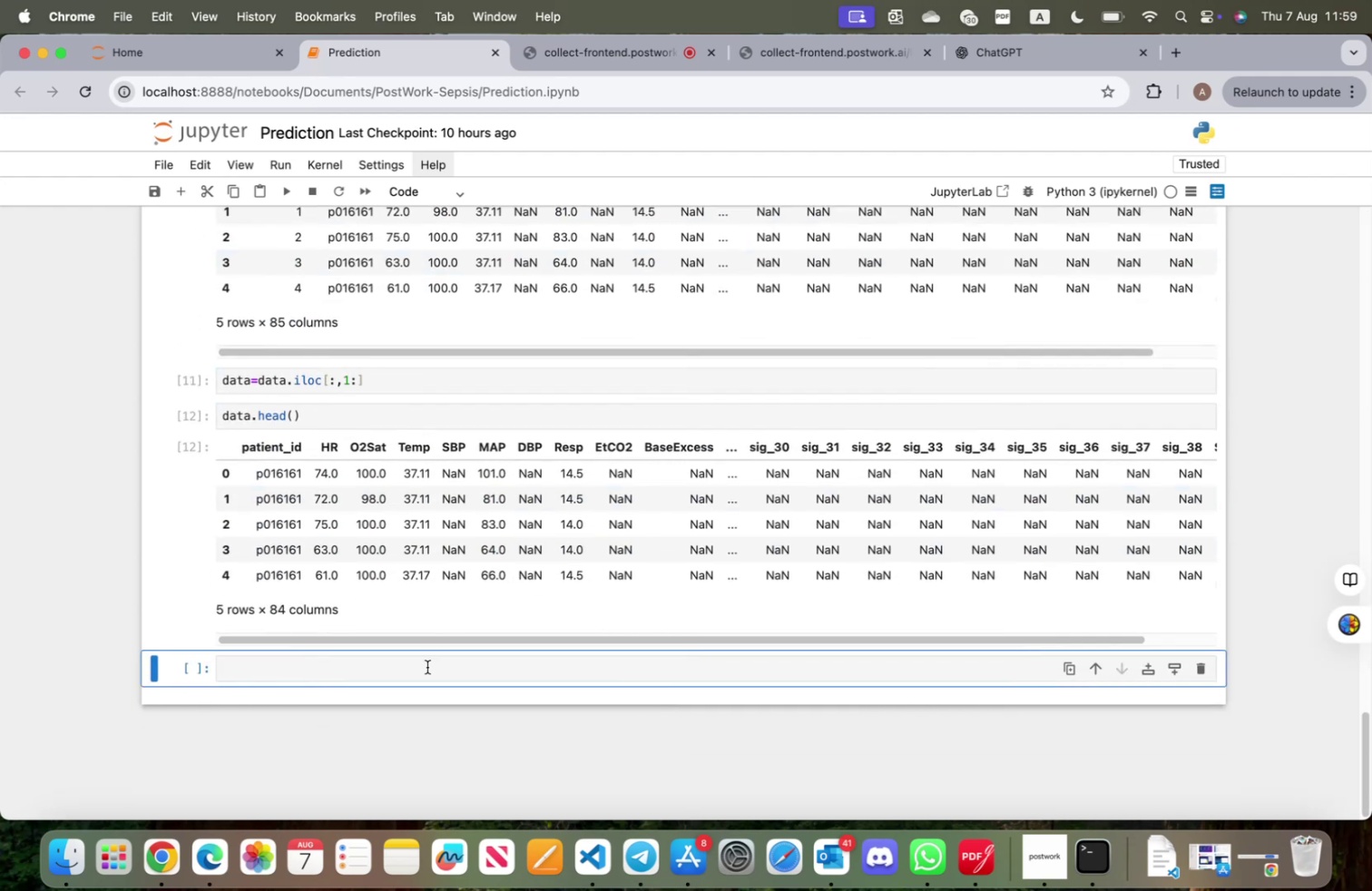 
left_click([427, 666])
 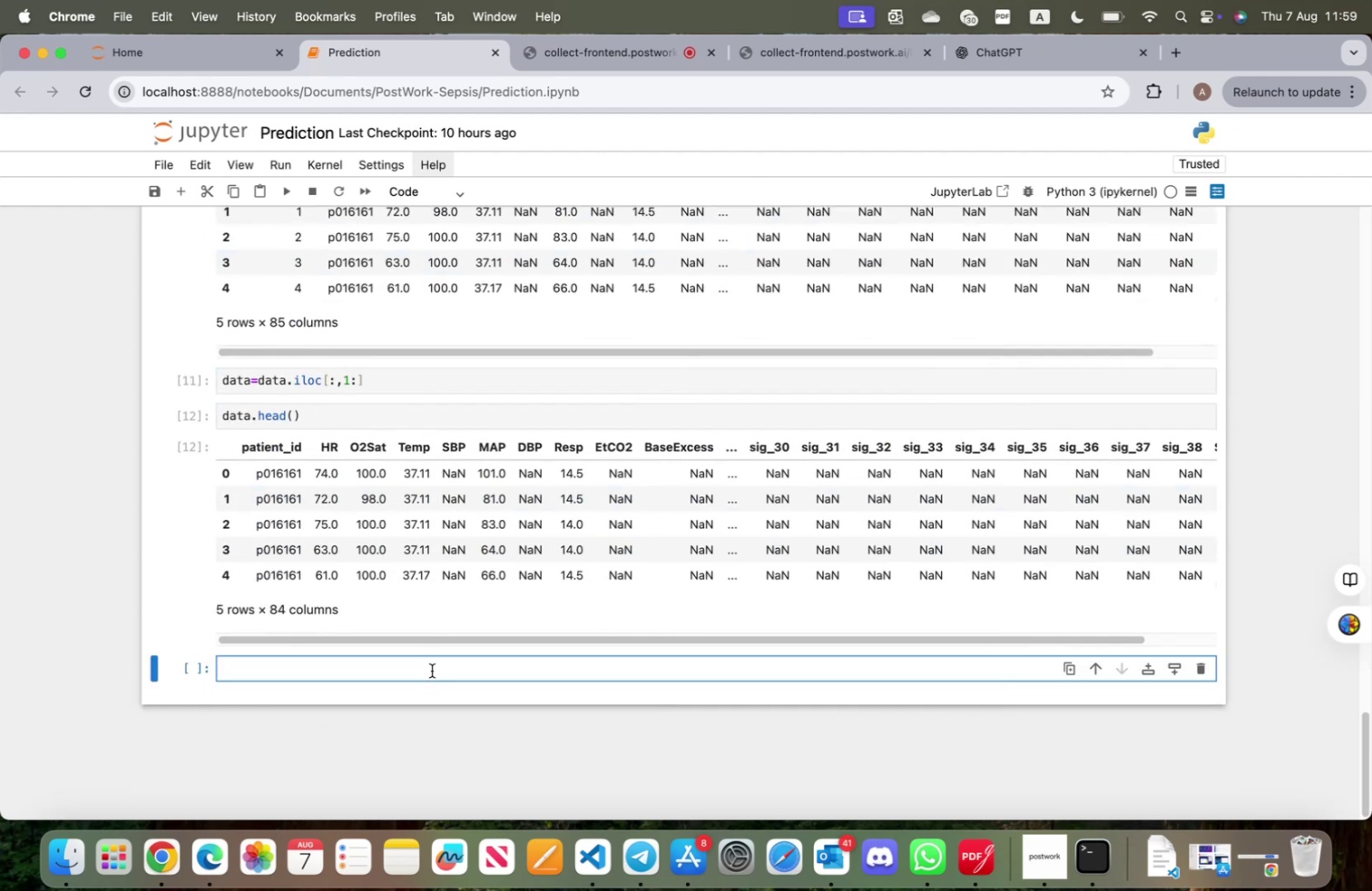 
key(Alt+OptionLeft)
 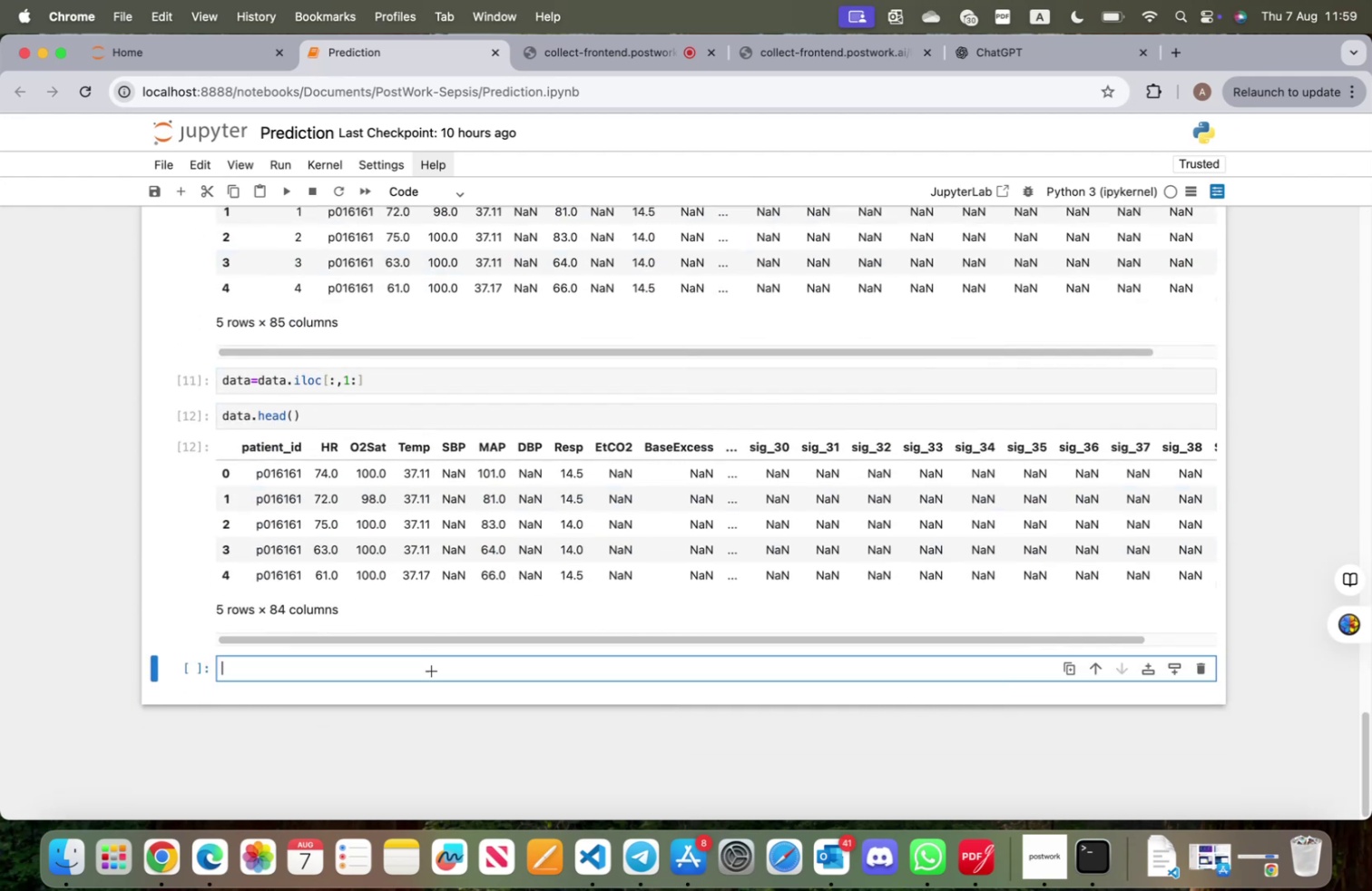 
type(3 Ter)
key(Backspace)
key(Backspace)
type(rain )
key(Backspace)
type(-Test split)
 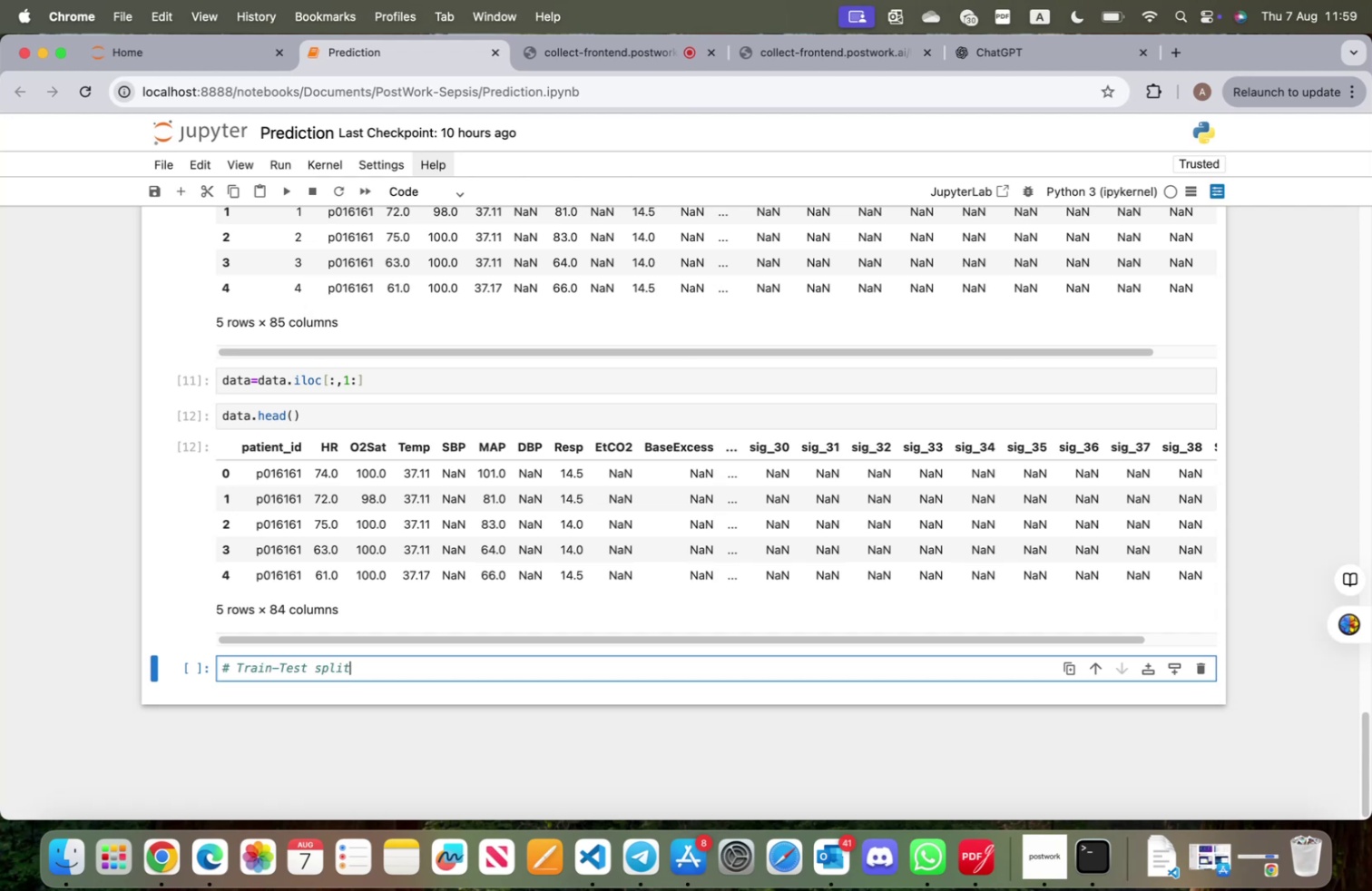 
 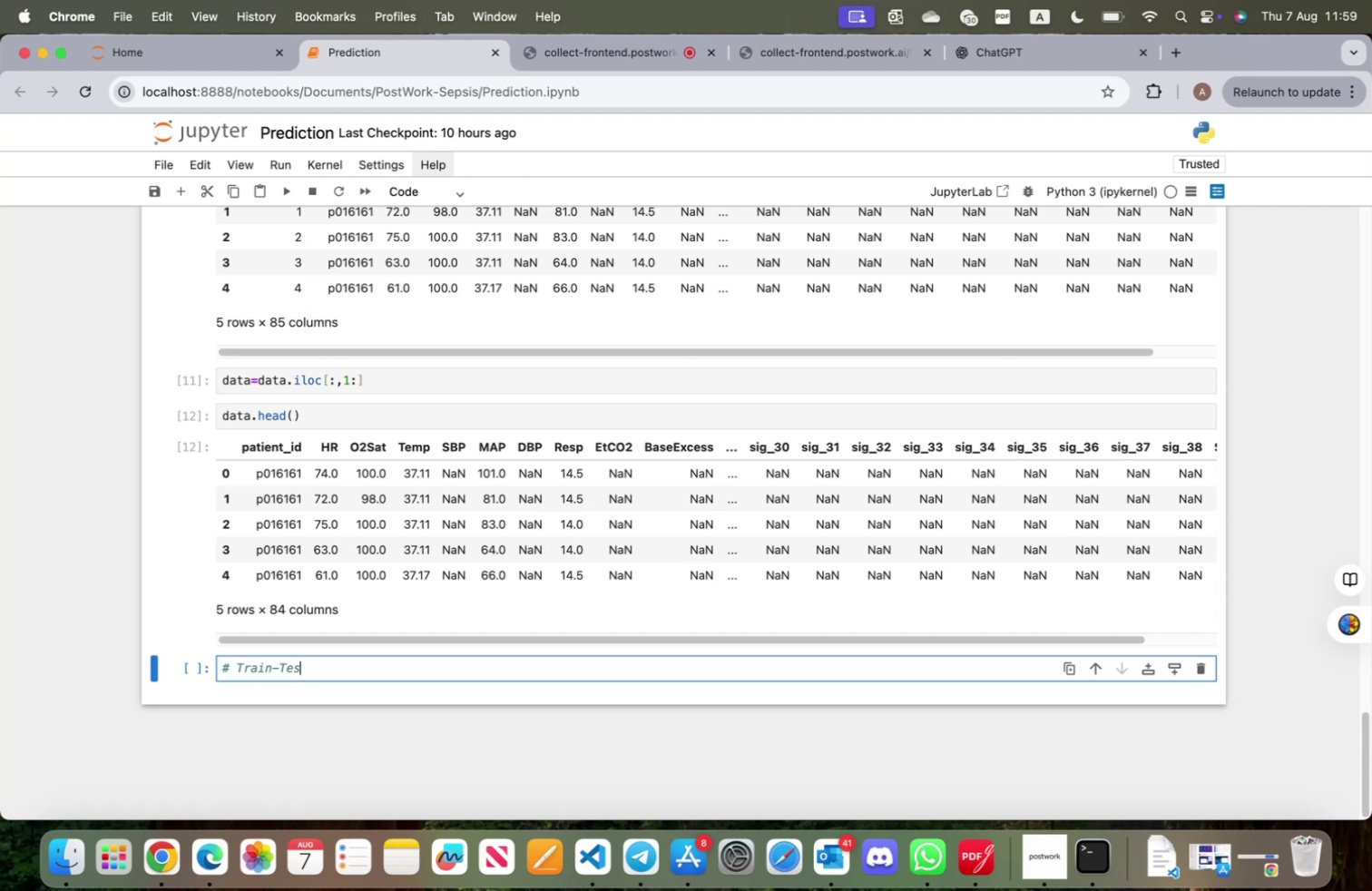 
key(Enter)
 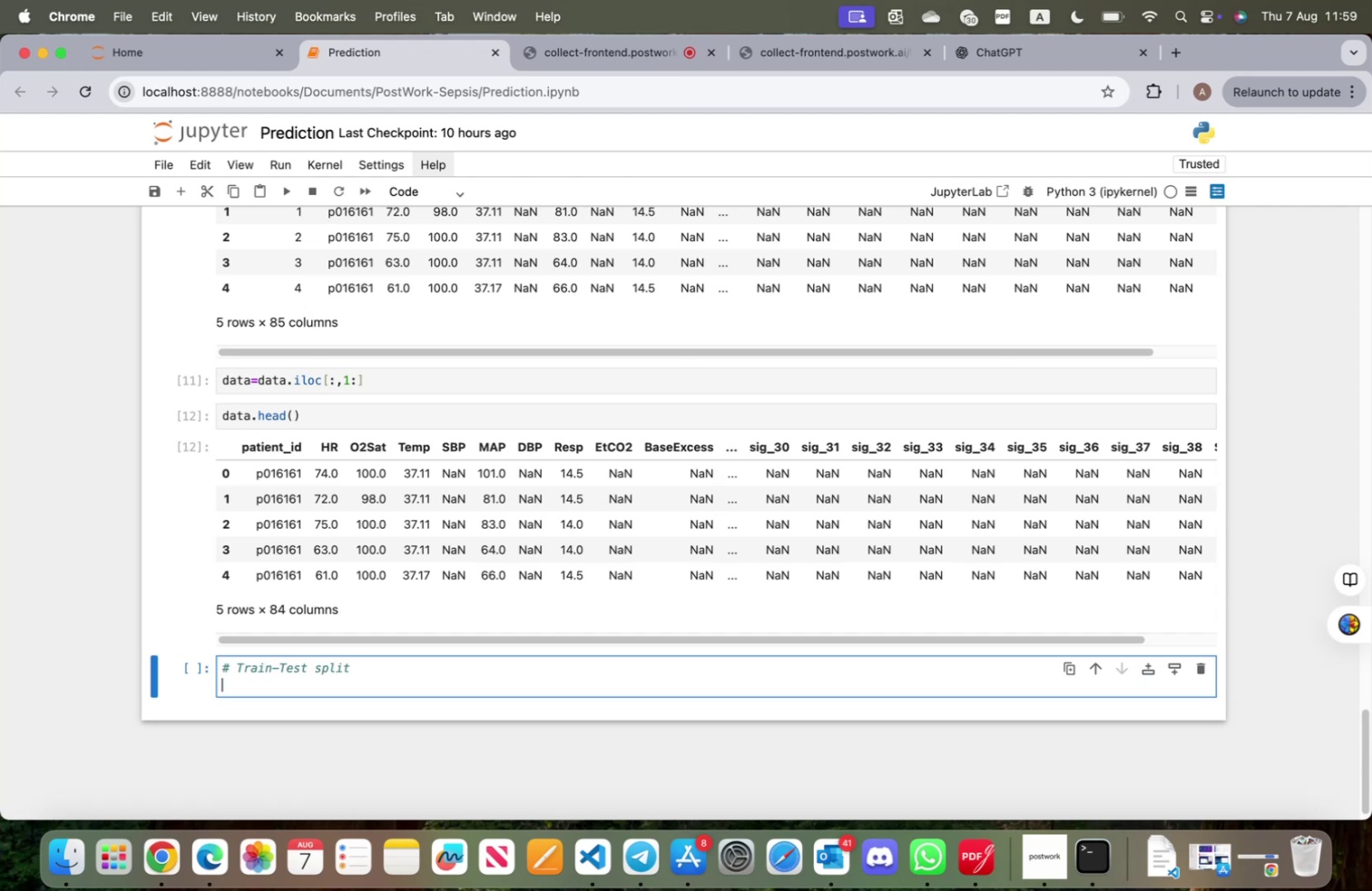 
key(Enter)
 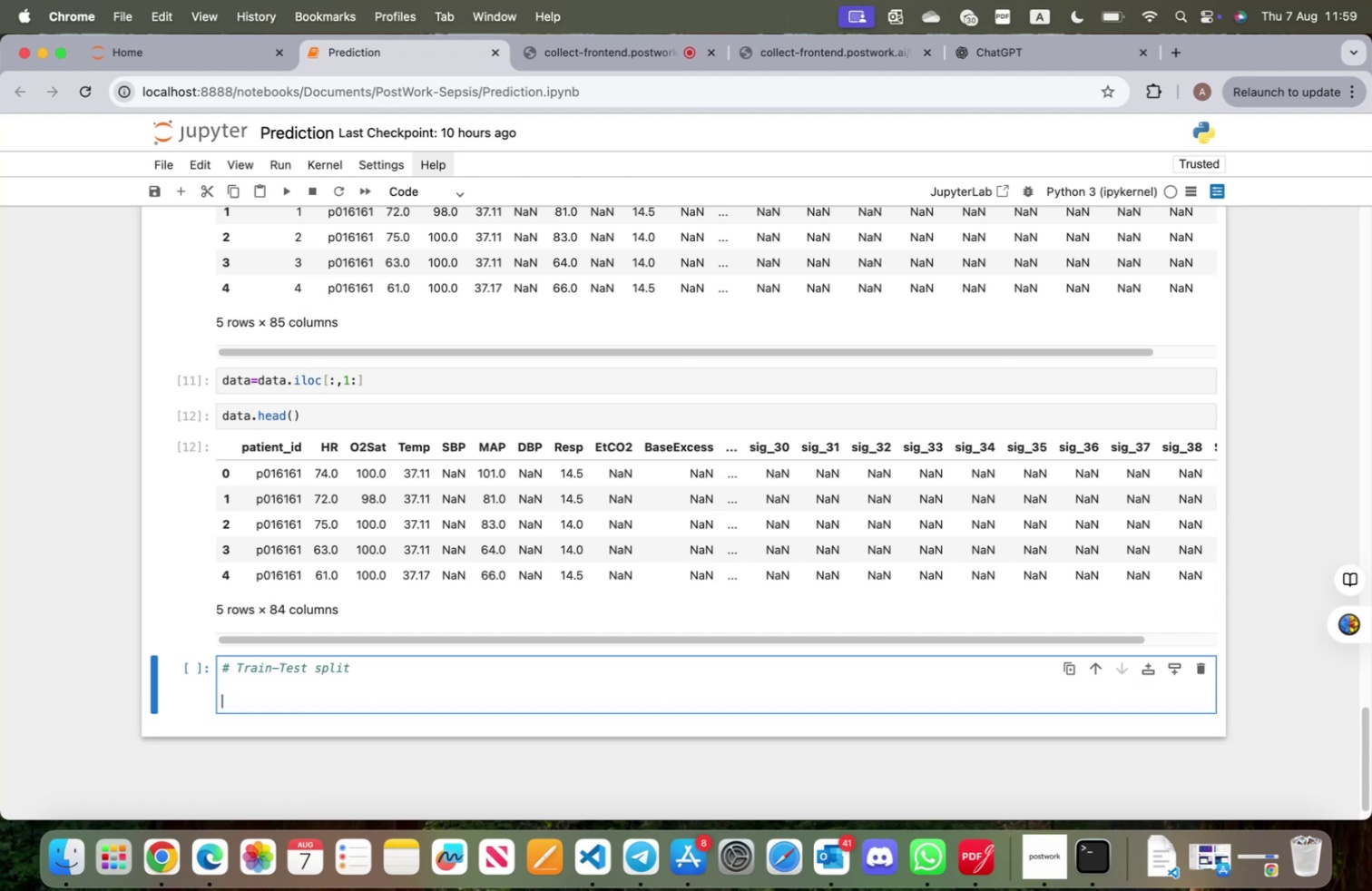 
type(x)
key(Backspace)
type(X = data.iloc[:,:-1)
 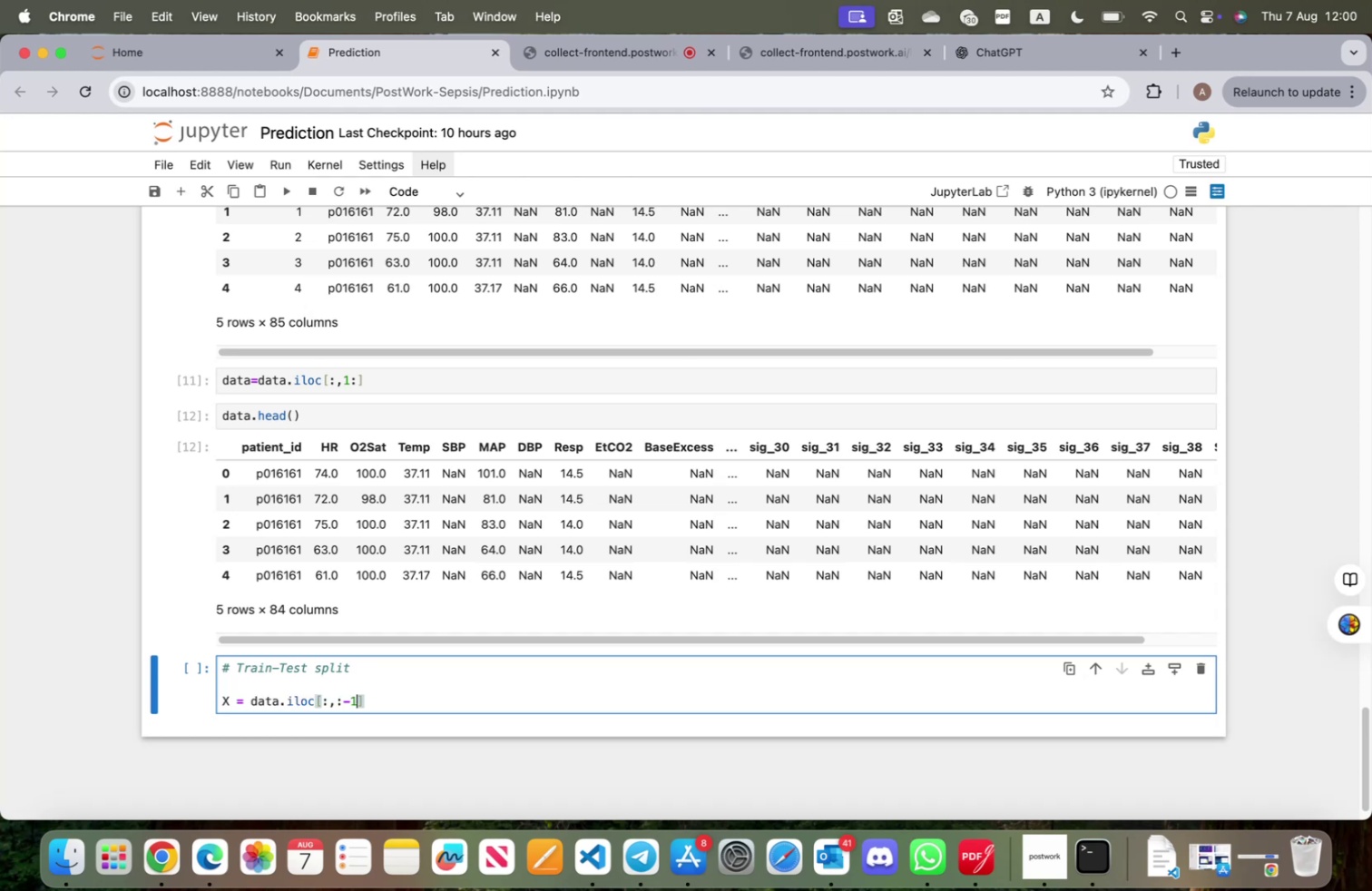 
key(ArrowRight)
 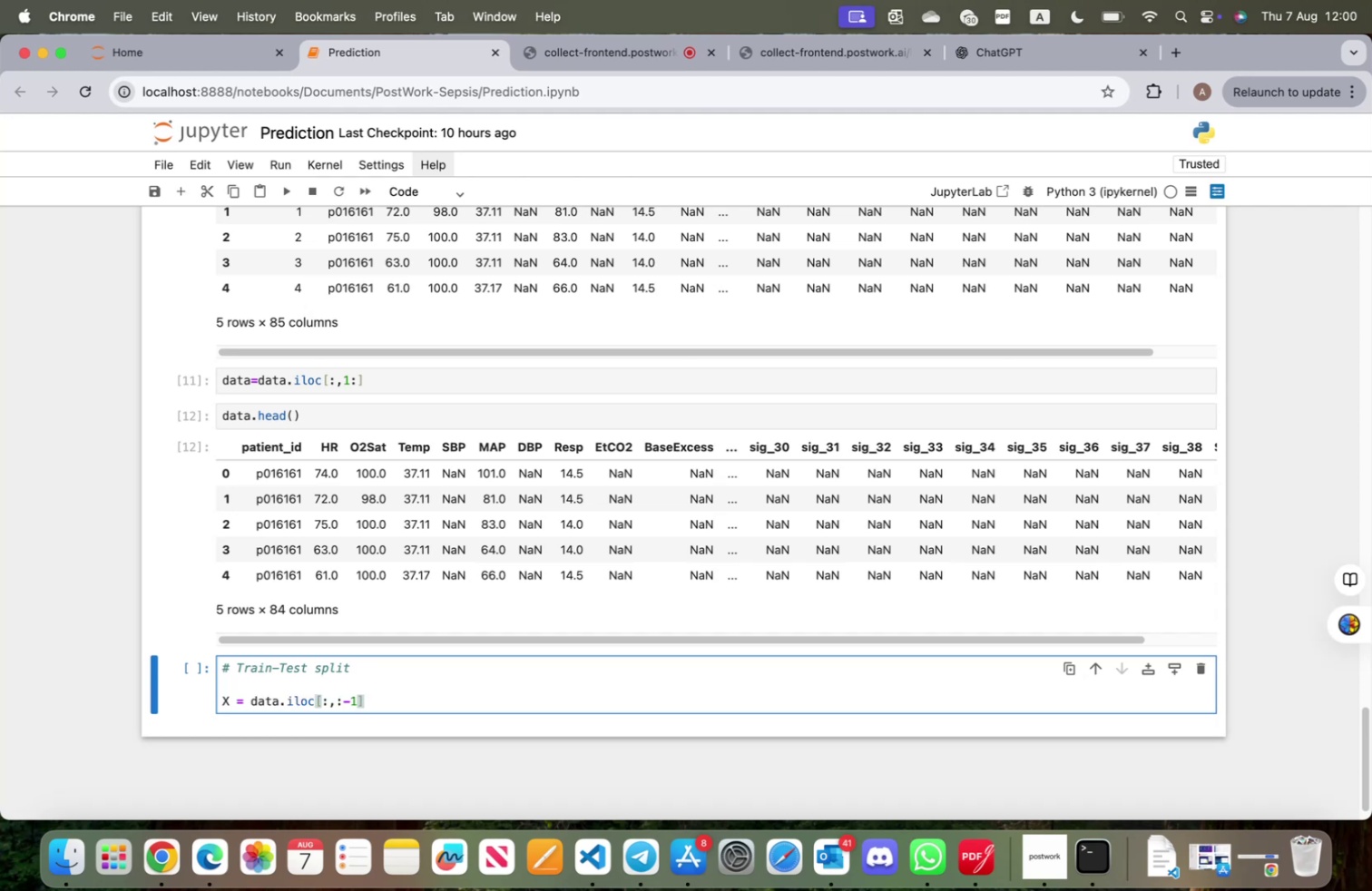 
key(Enter)
 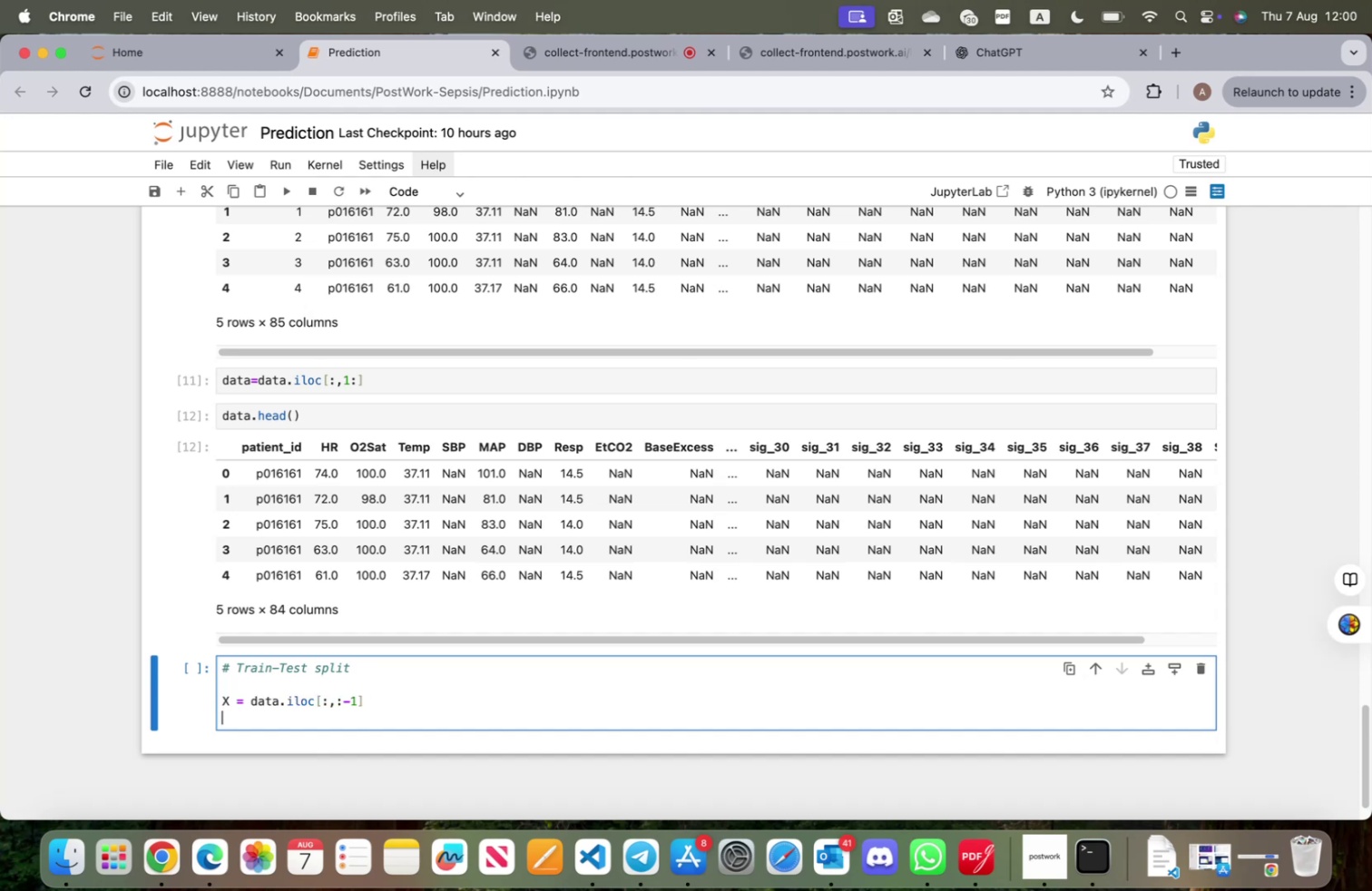 
type(y=)
key(Backspace)
key(Backspace)
type(Y -)
key(Backspace)
type(= data.iloc[:,)
 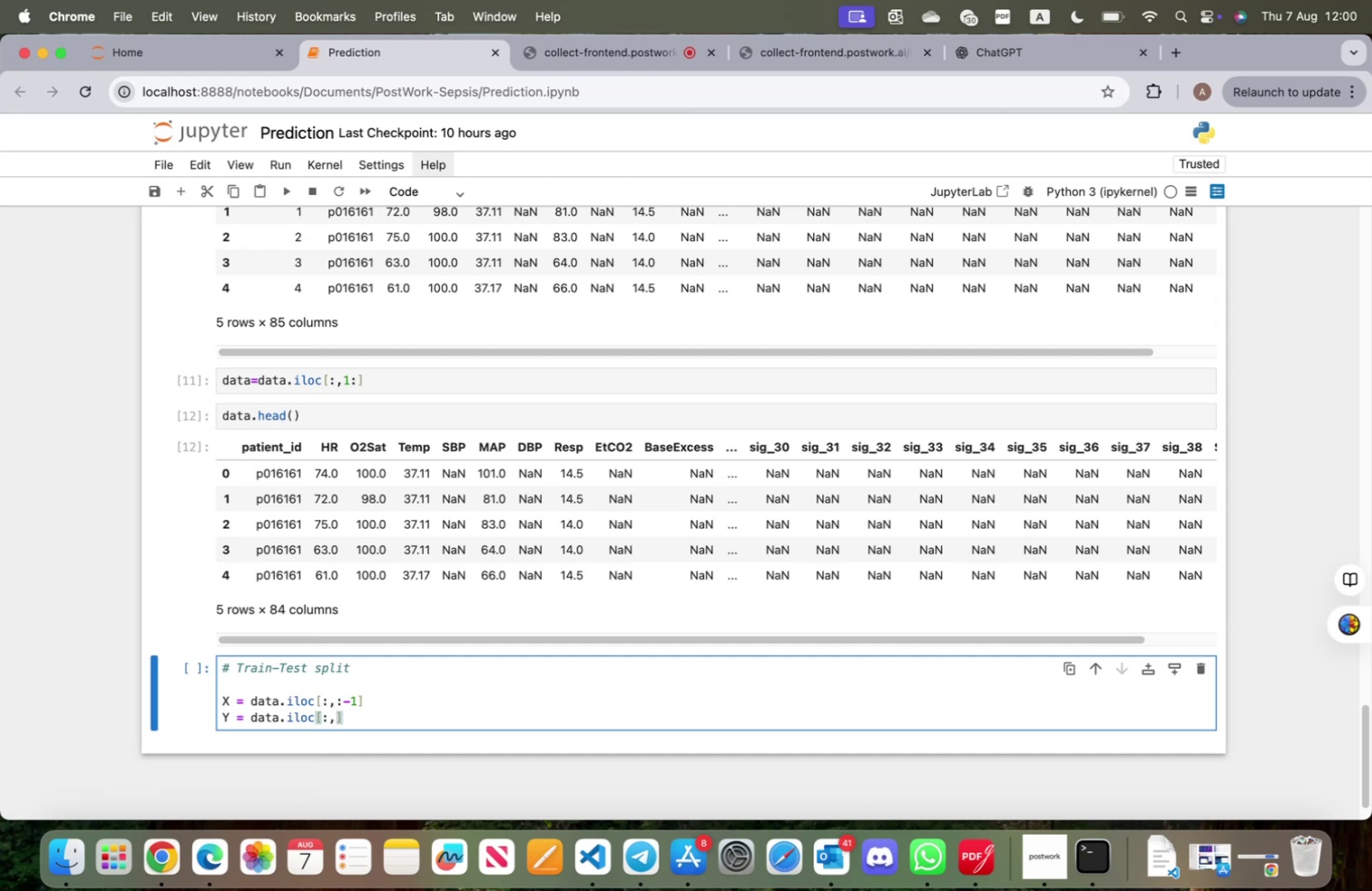 
key(Minus)
 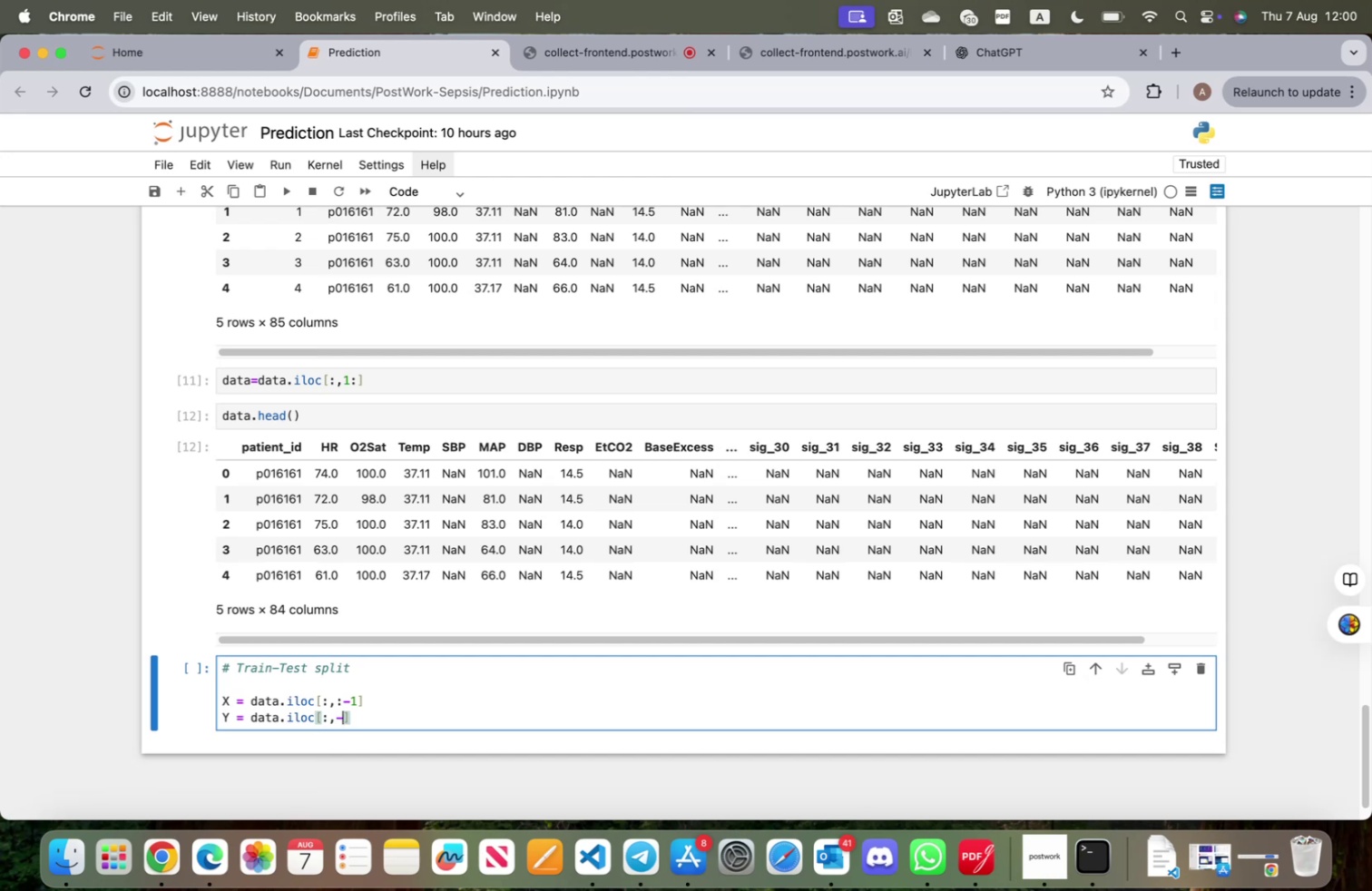 
key(1)
 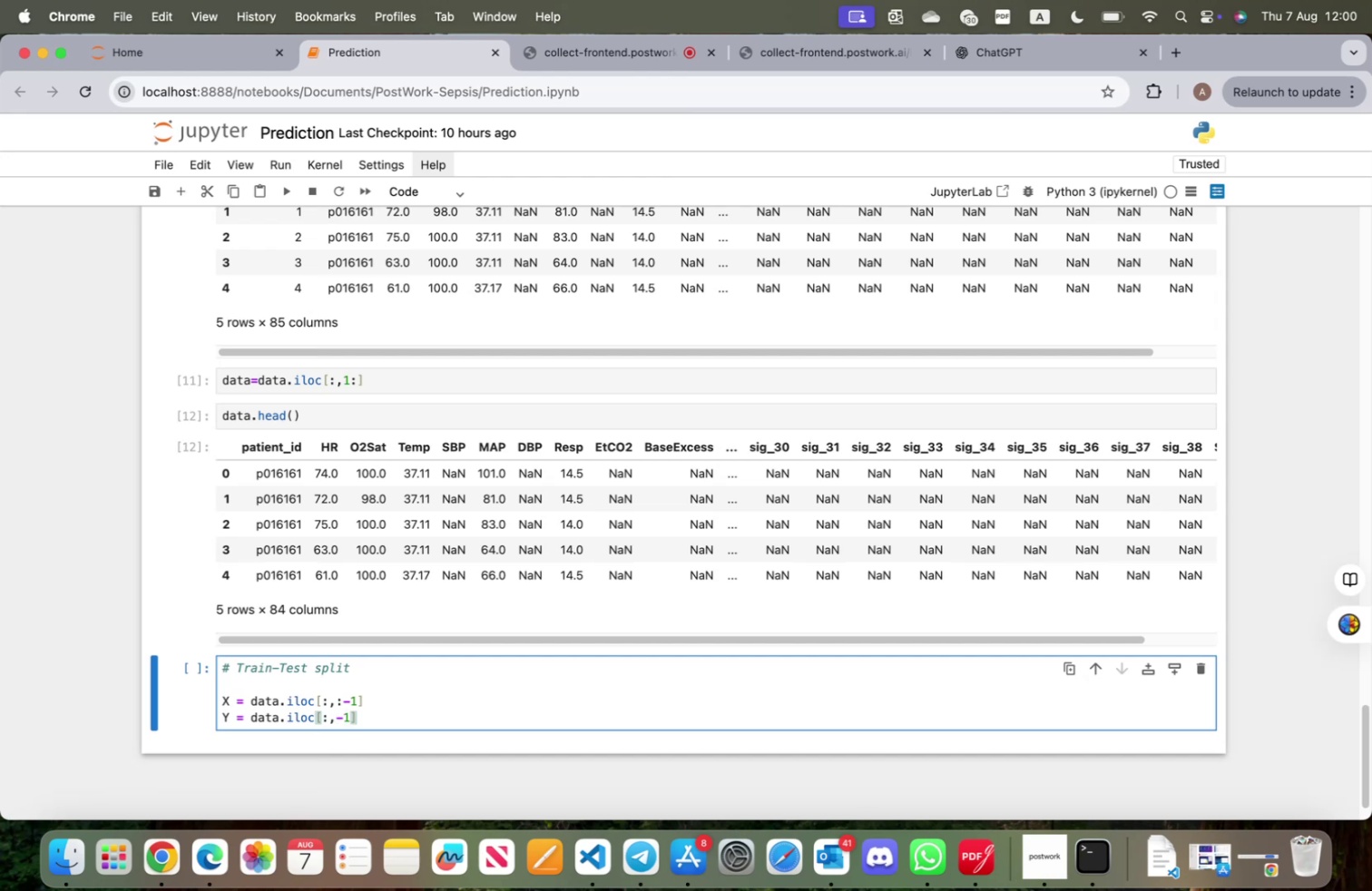 
key(ArrowRight)
 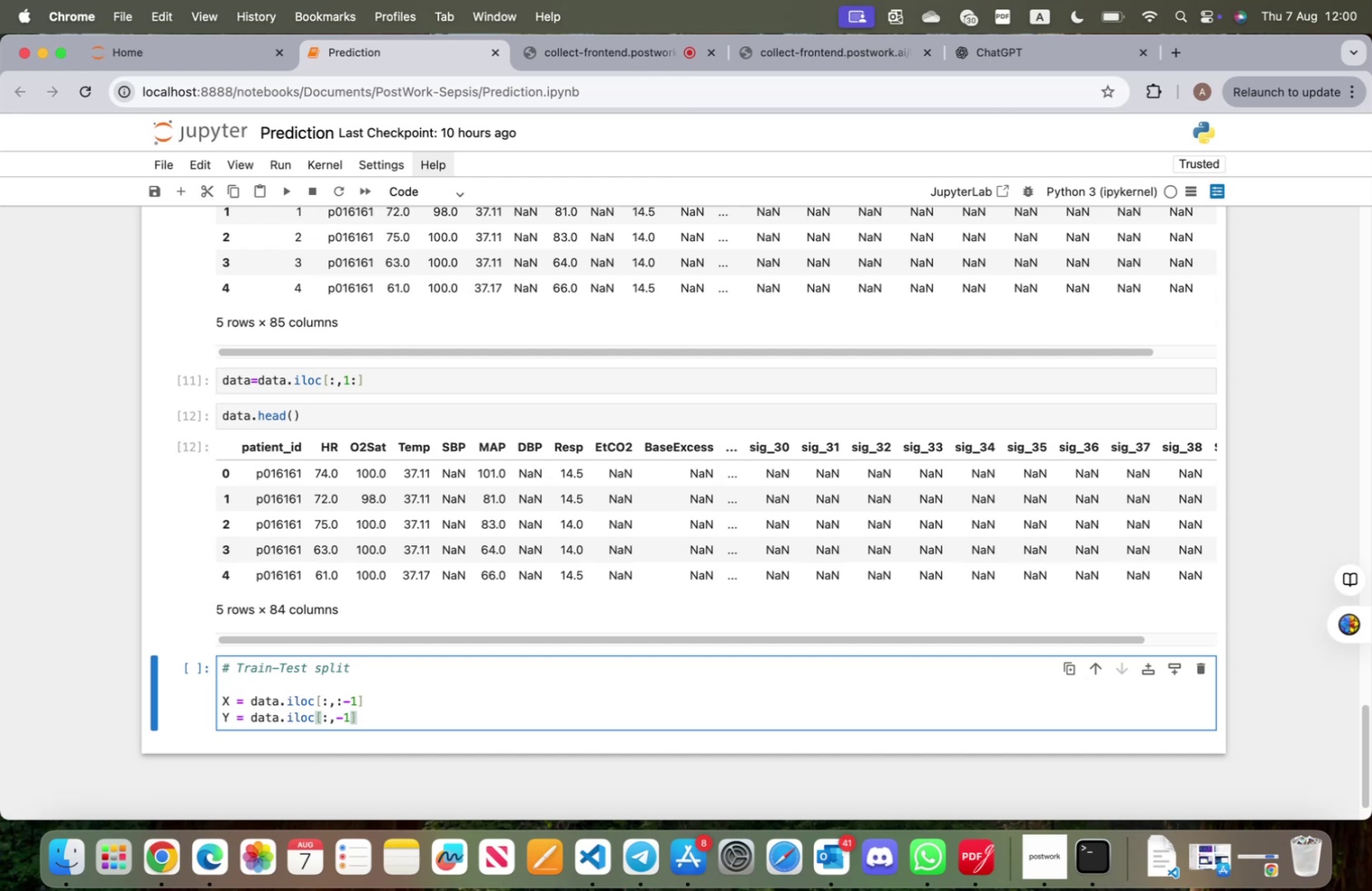 
key(Shift+ShiftRight)
 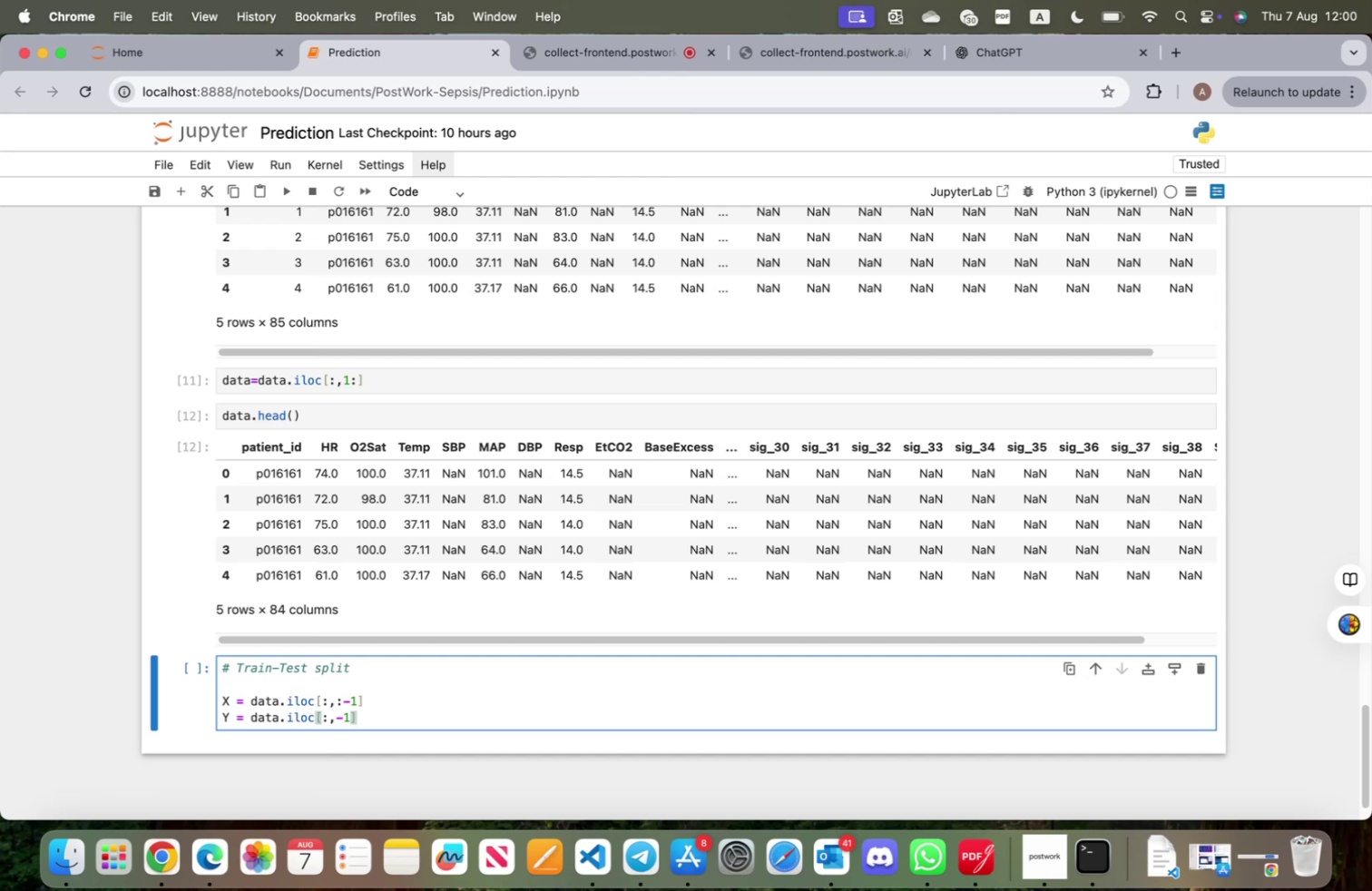 
key(Shift+Enter)
 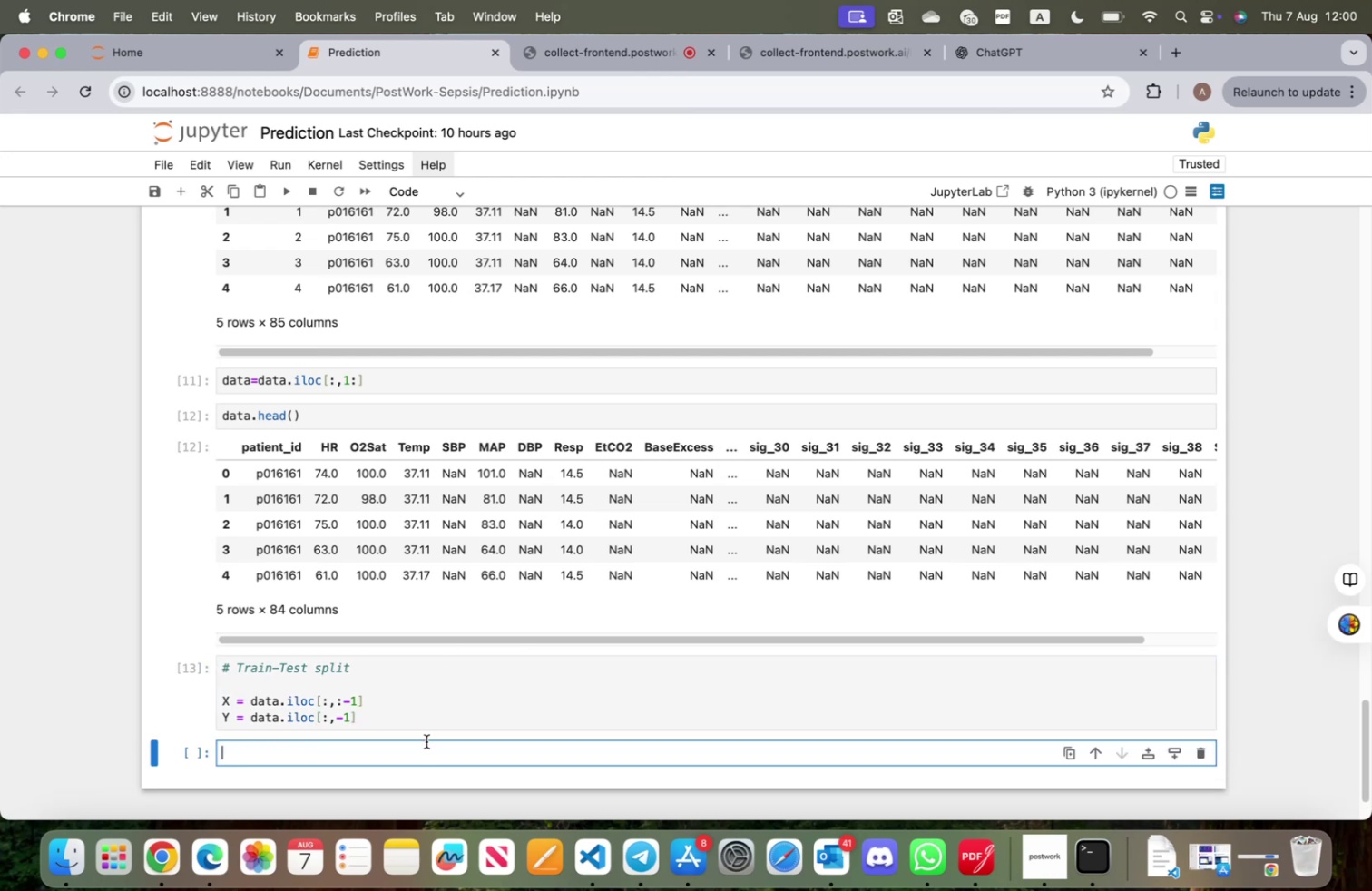 
type(X.head()
 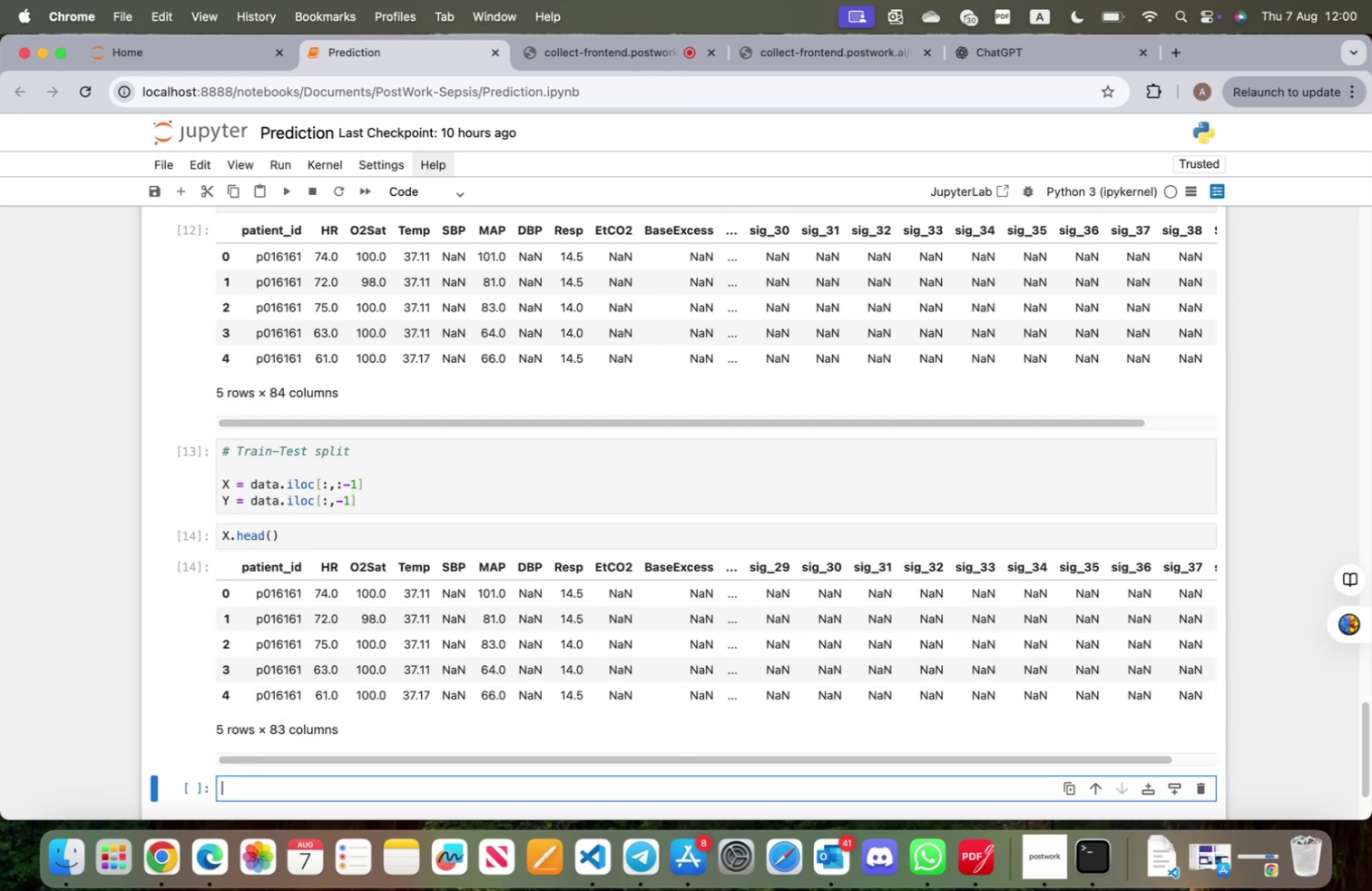 
 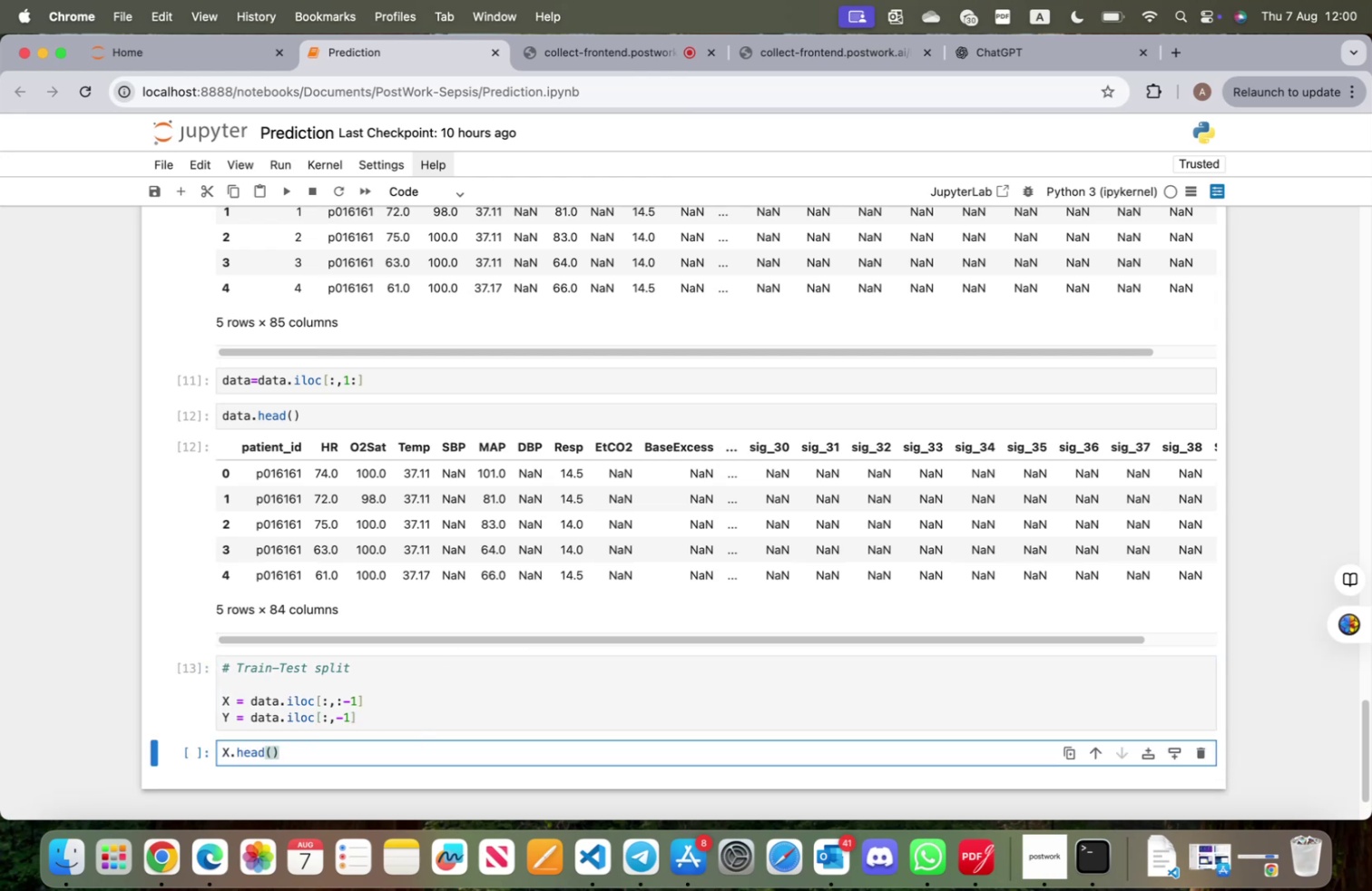 
key(Shift+Enter)
 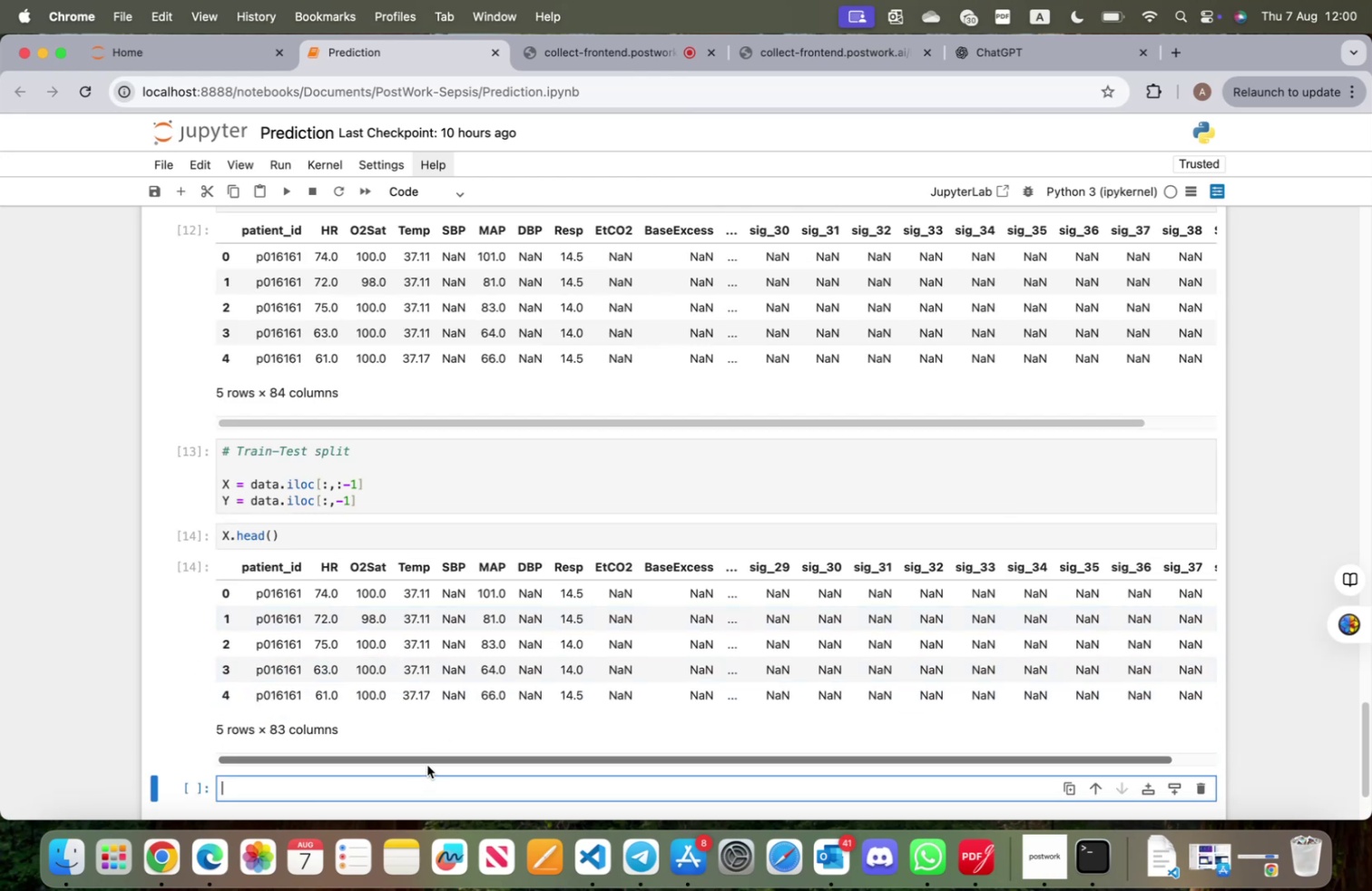 
left_click_drag(start_coordinate=[429, 759], to_coordinate=[1367, 768])
 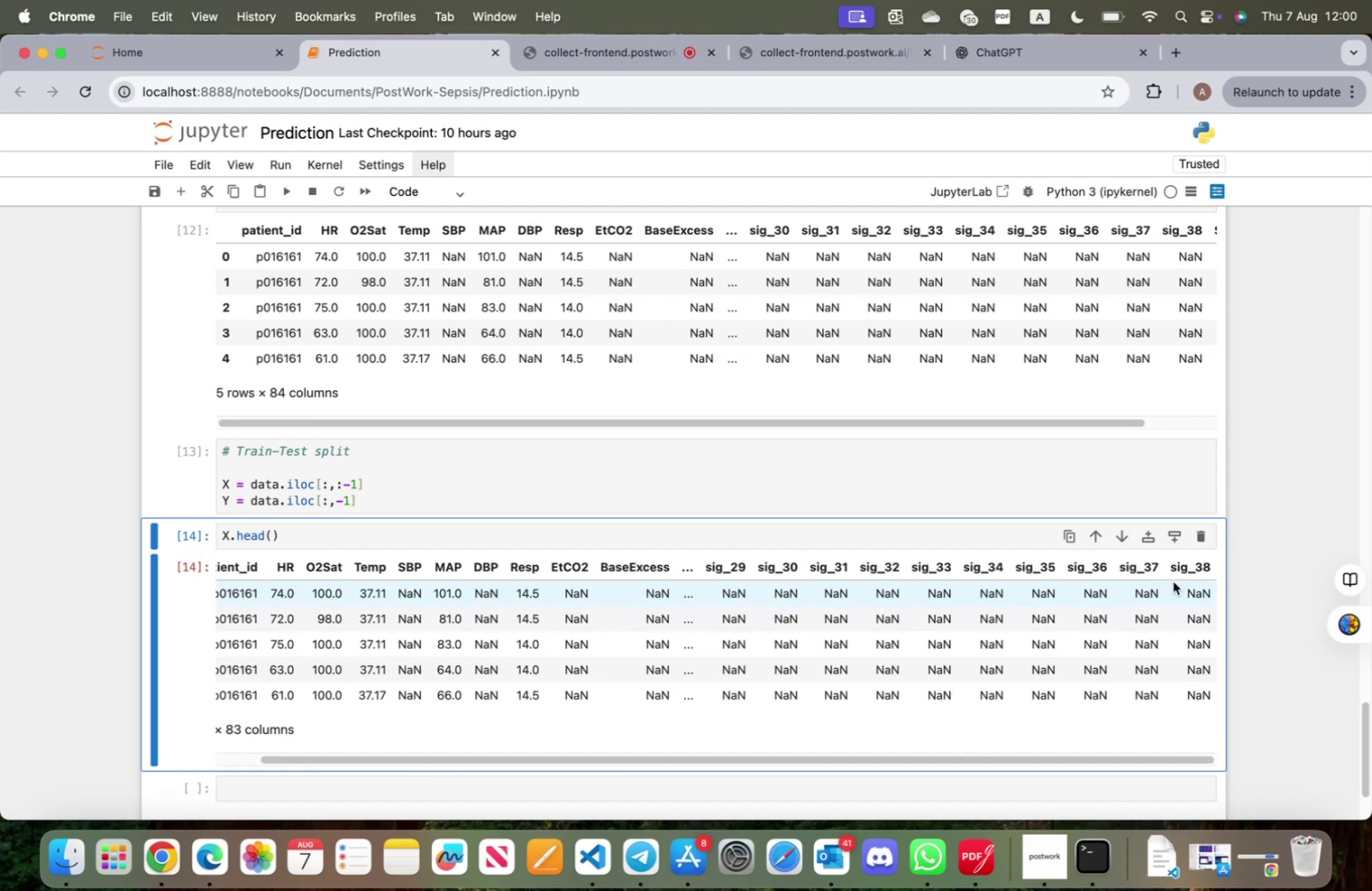 
scroll: coordinate [886, 290], scroll_direction: up, amount: 4.0
 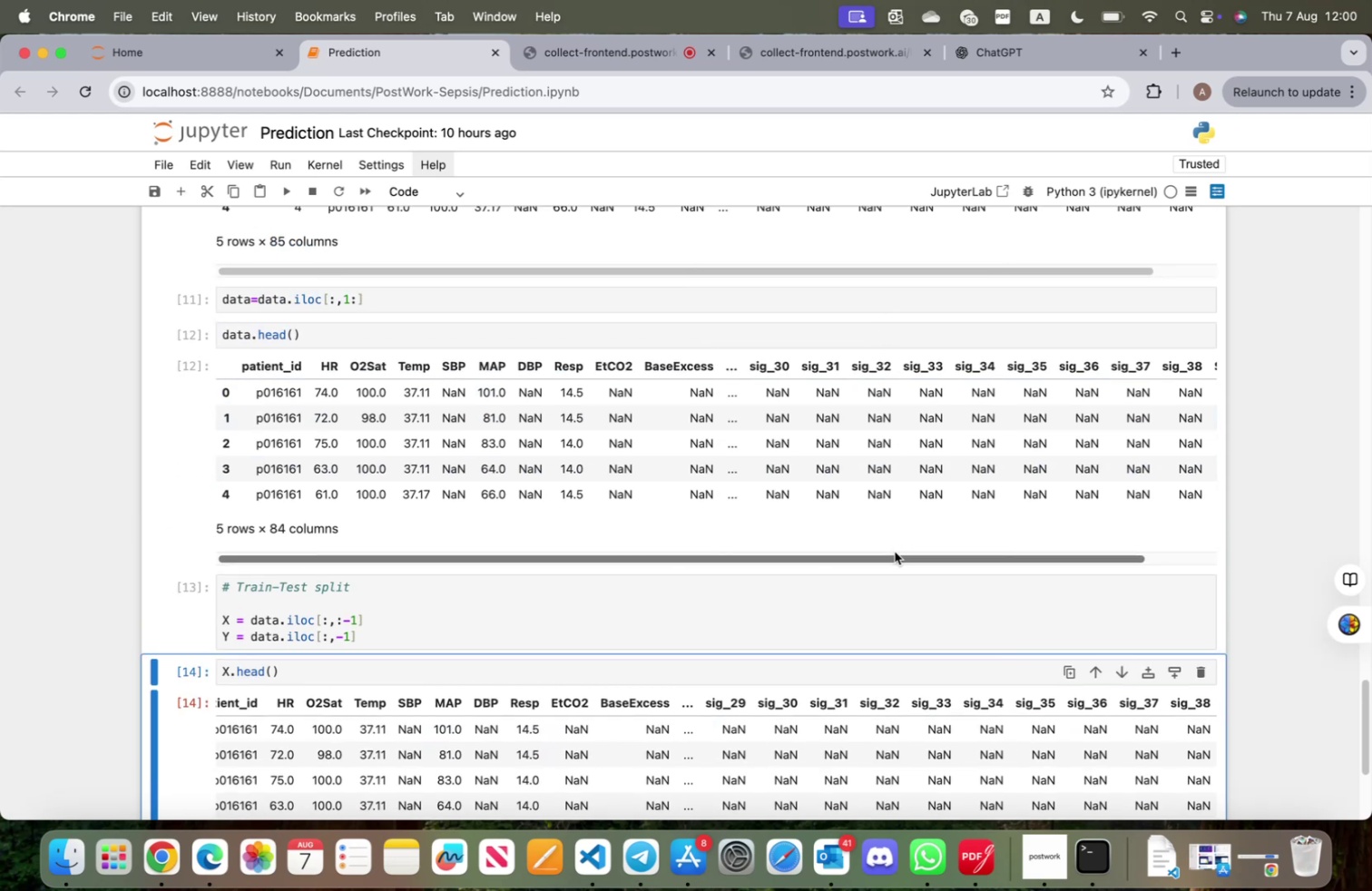 
left_click_drag(start_coordinate=[894, 553], to_coordinate=[1144, 545])
 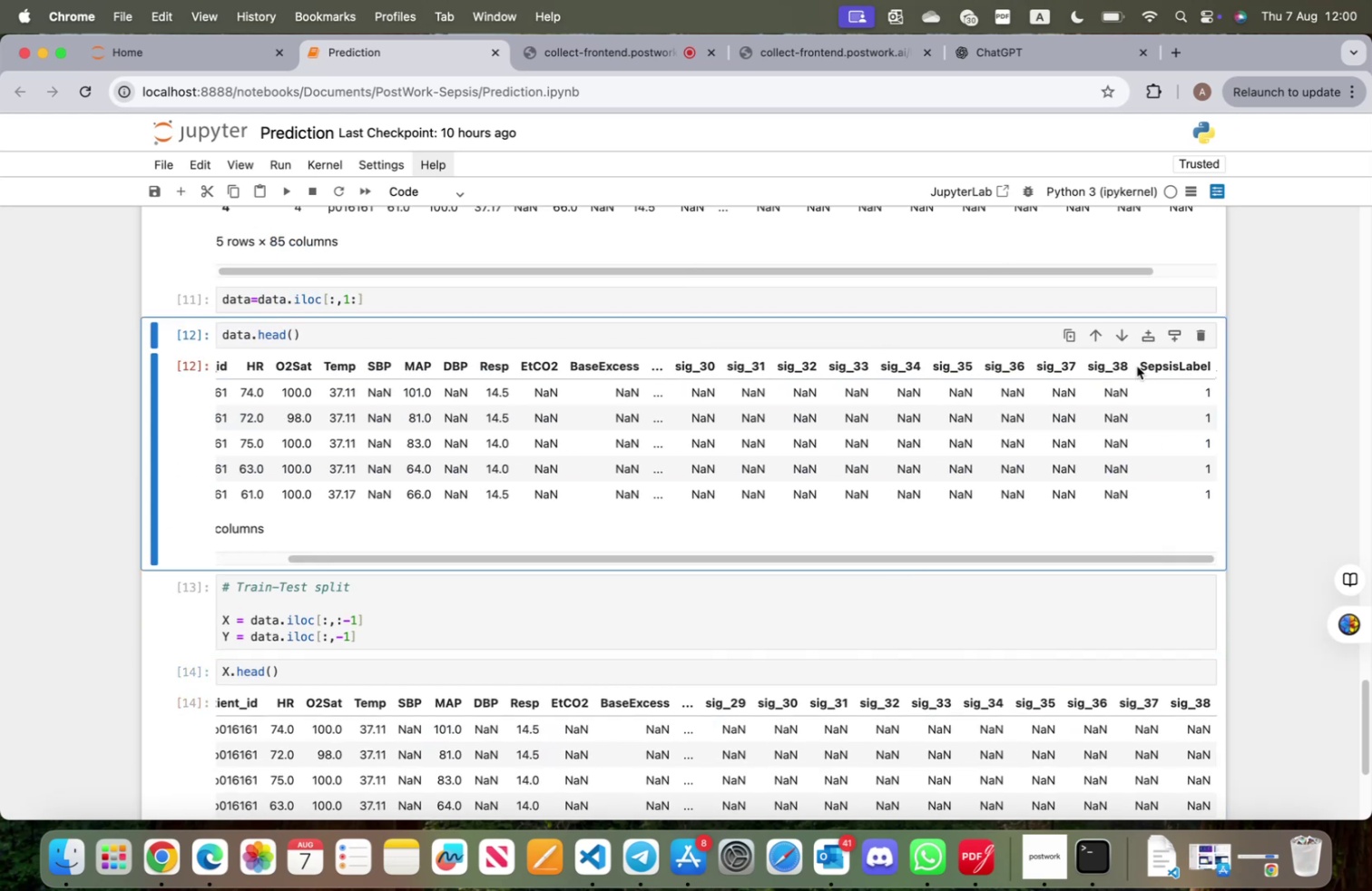 
scroll: coordinate [1013, 598], scroll_direction: down, amount: 15.0
 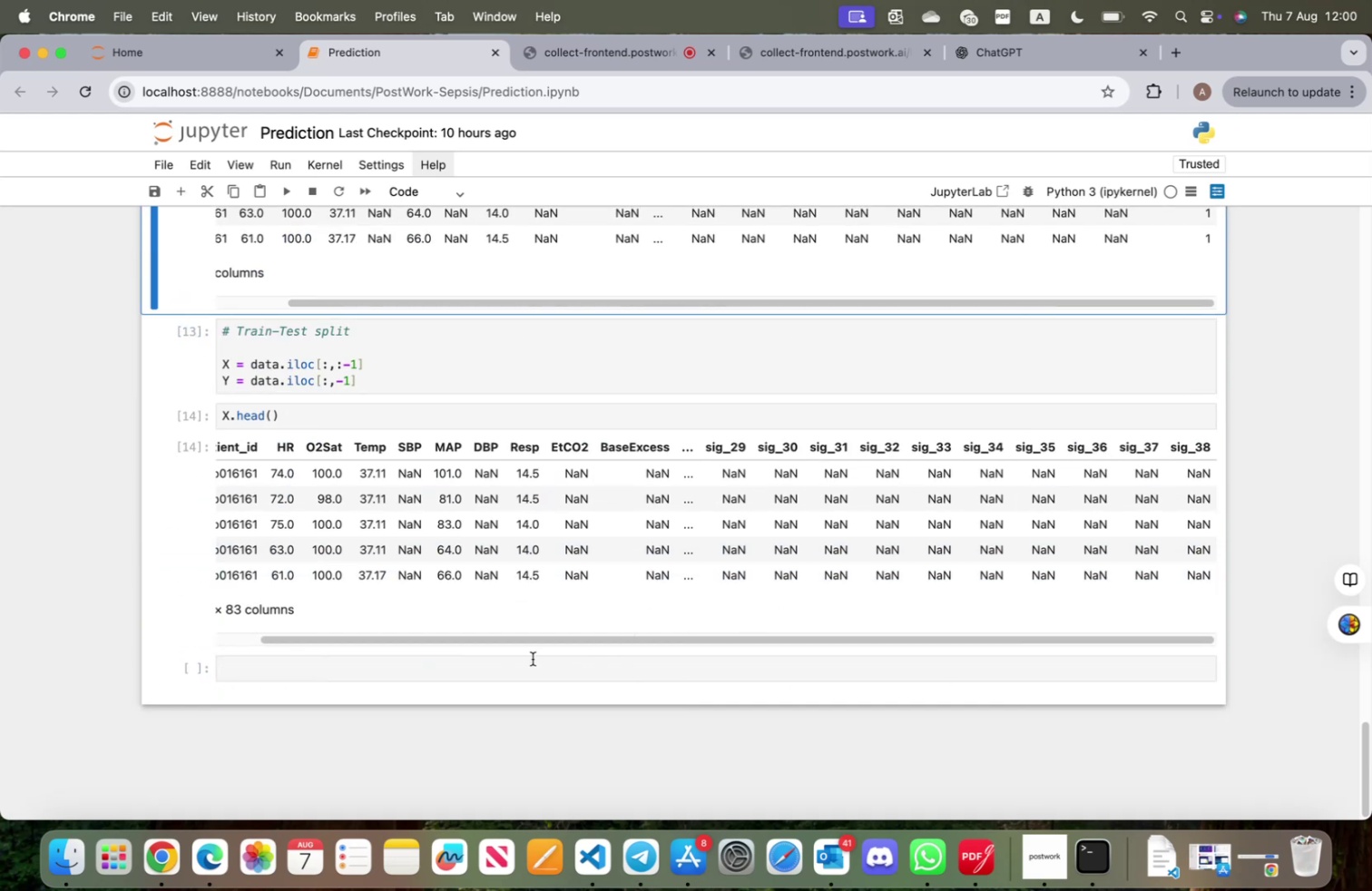 
left_click([526, 670])
 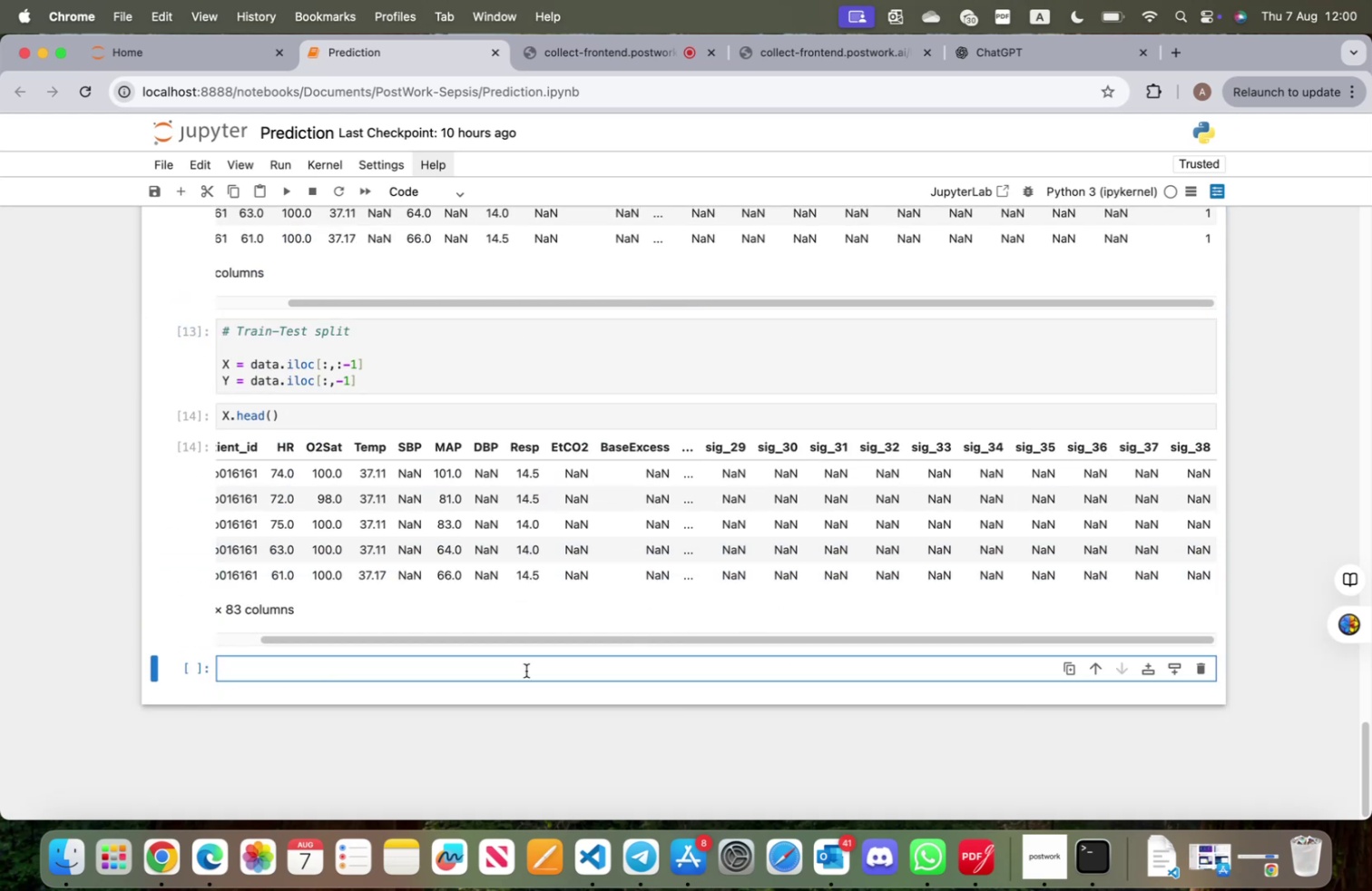 
type(Y.heae)
key(Backspace)
type(d()
 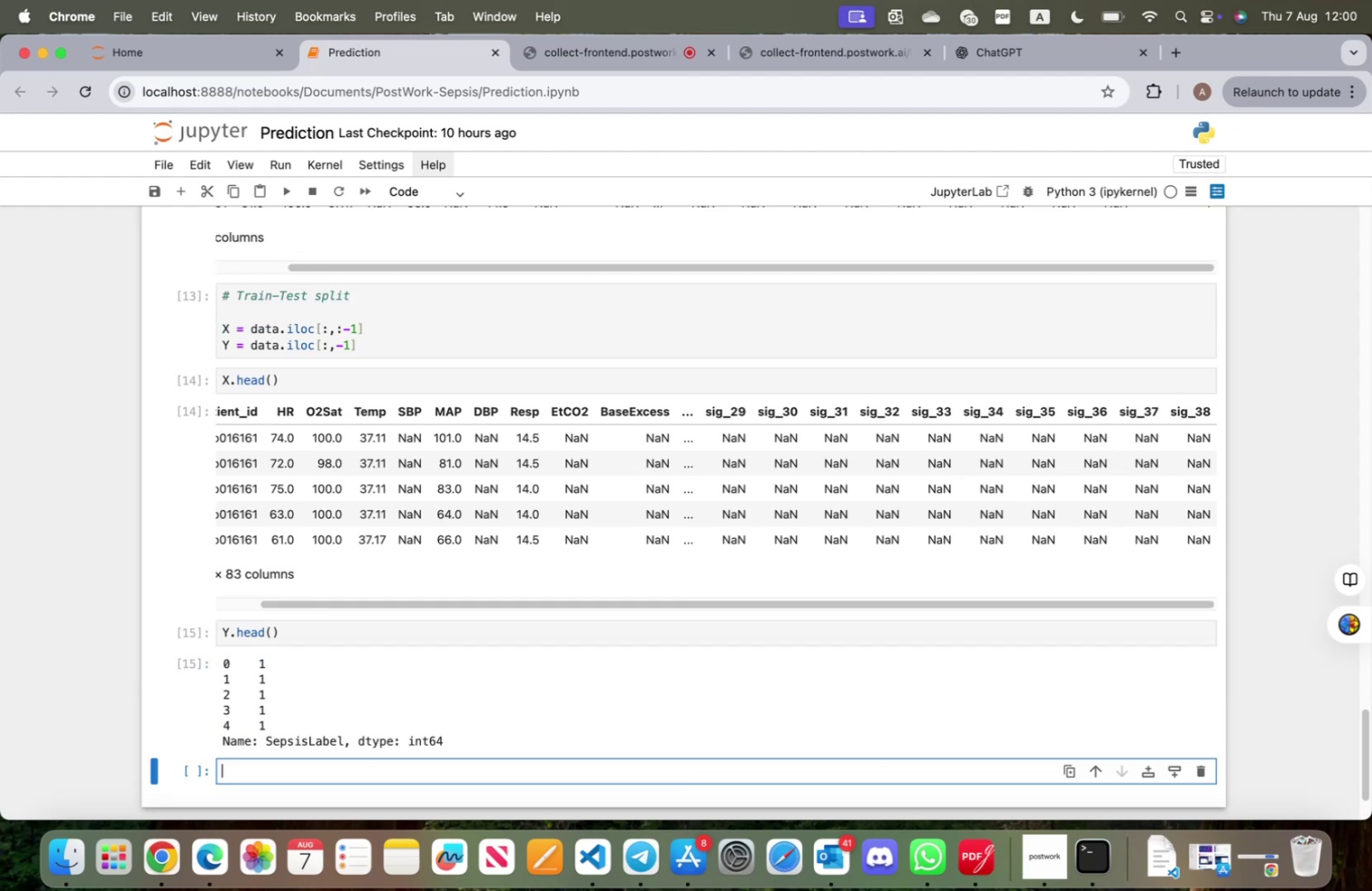 
 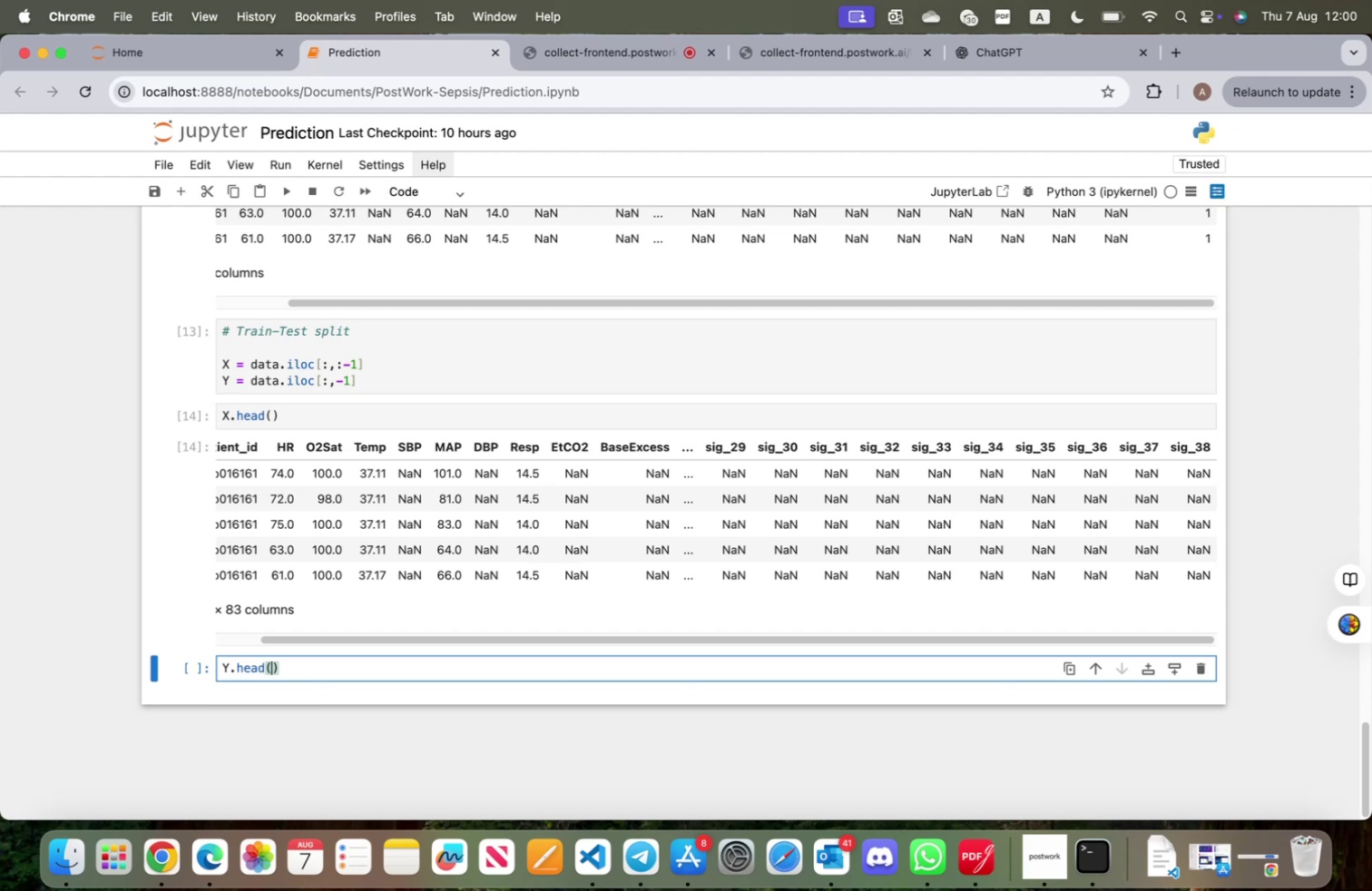 
key(Shift+Enter)
 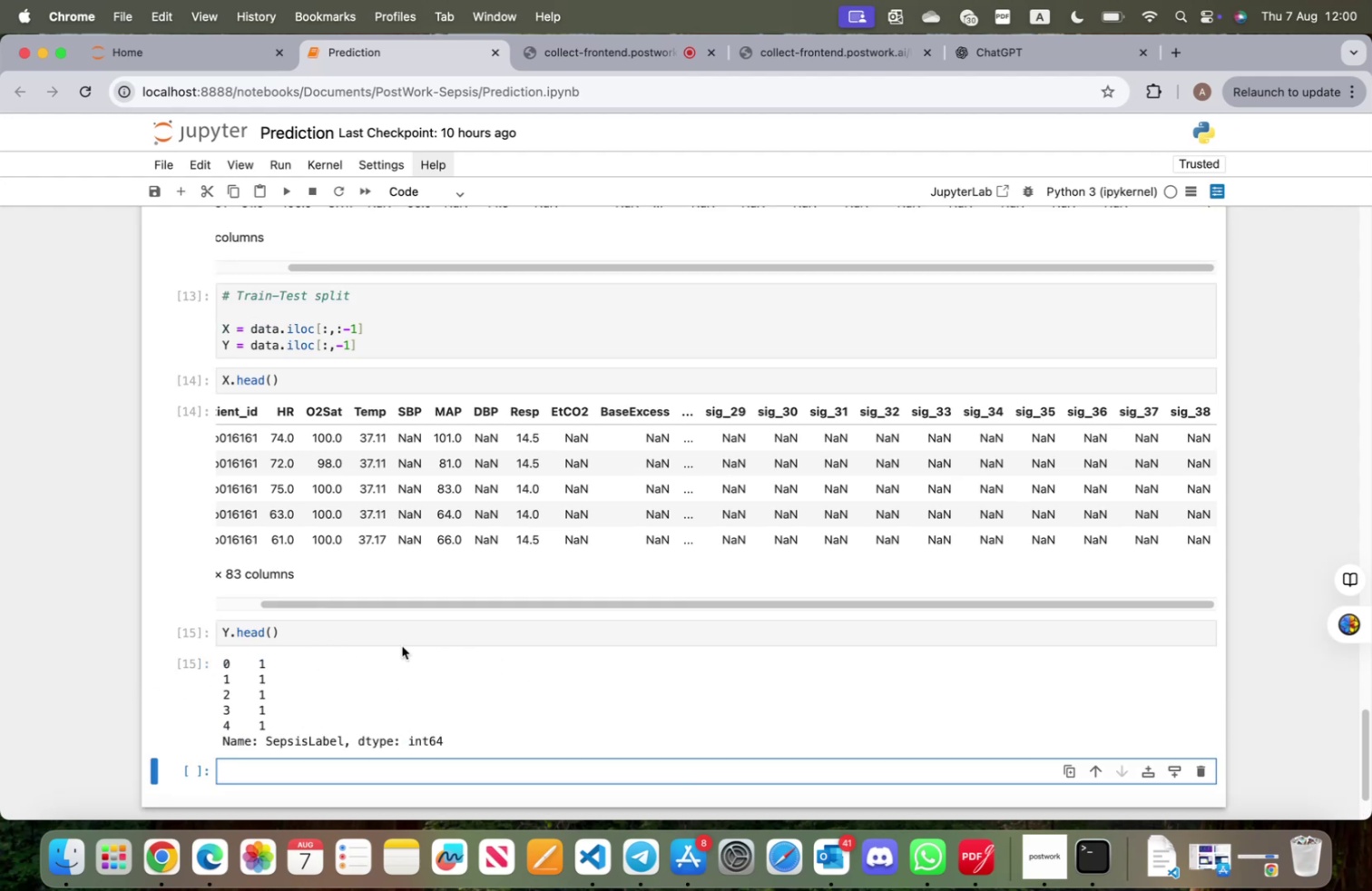 
scroll: coordinate [402, 619], scroll_direction: down, amount: 3.0
 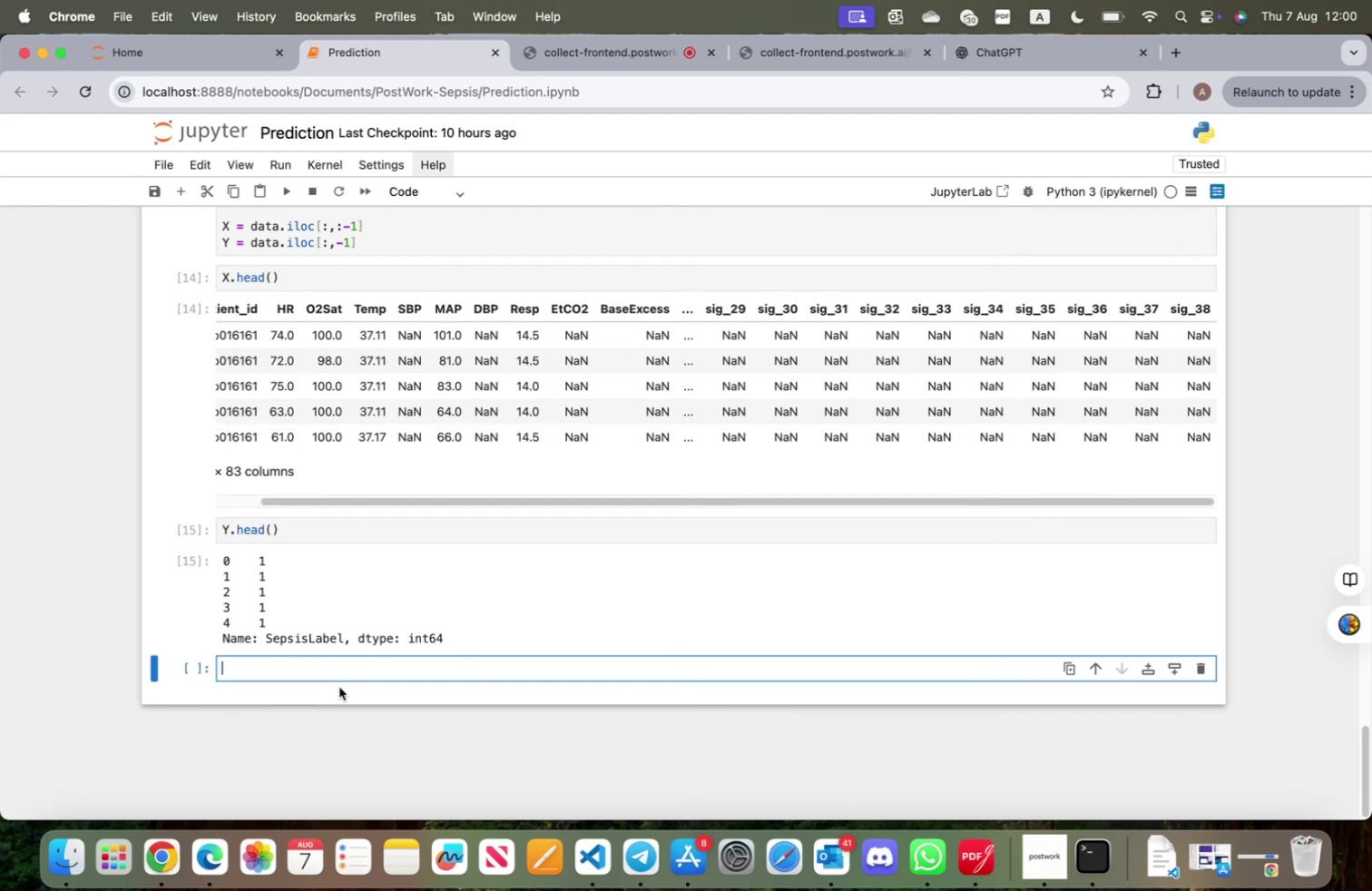 
wait(5.6)
 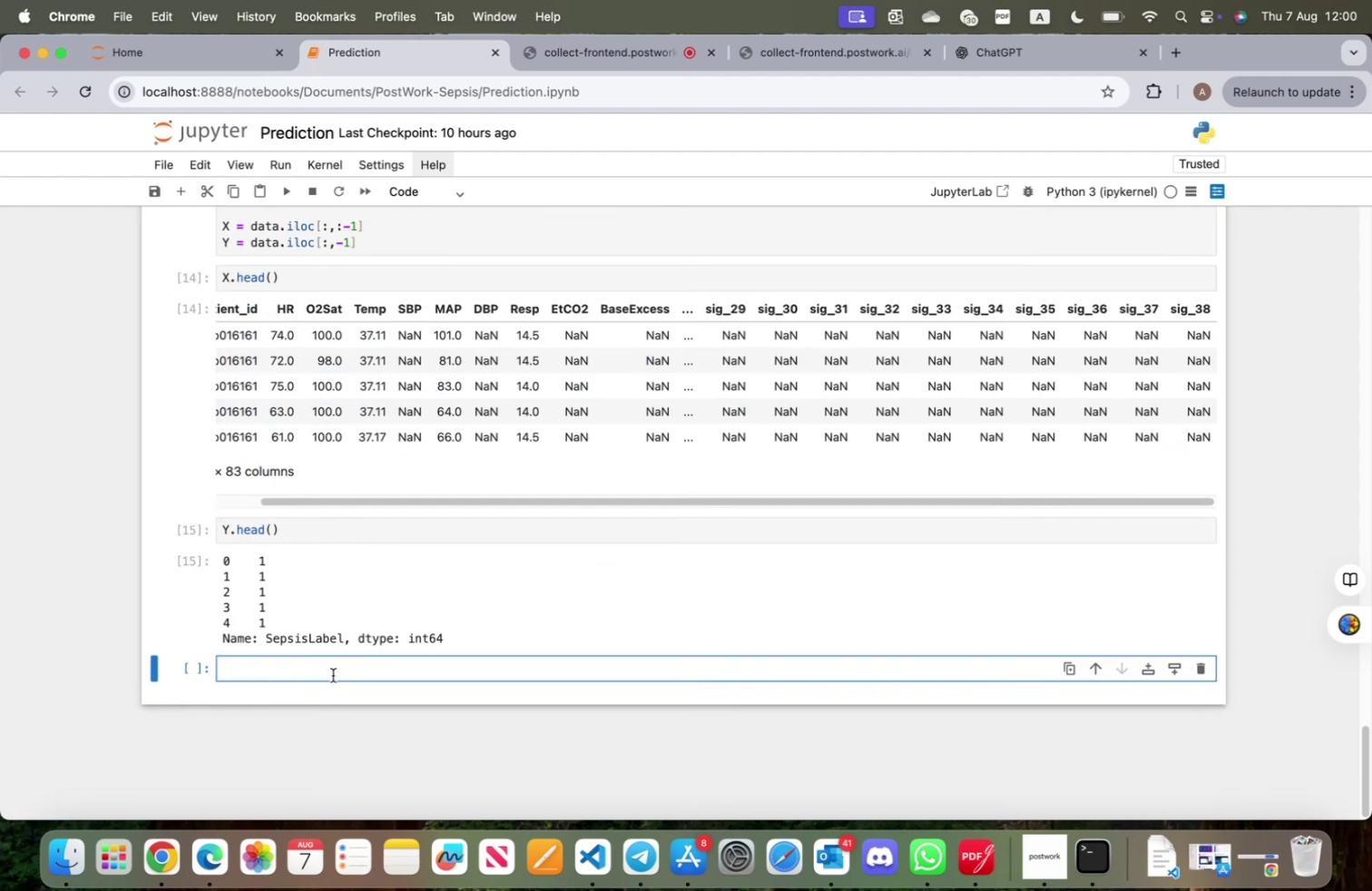 
left_click([1051, 48])
 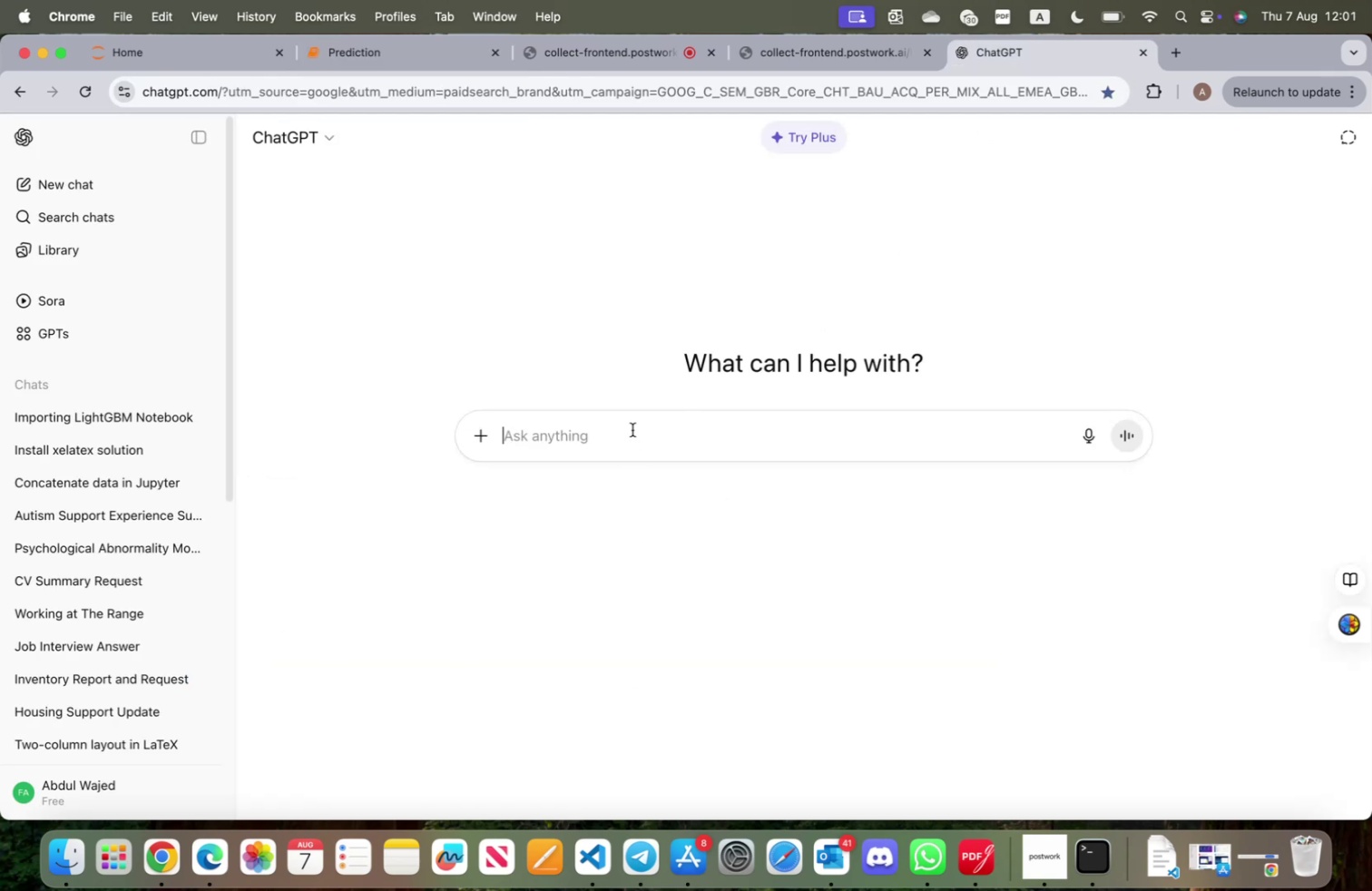 
type(train test split from )
key(Backspace)
key(Backspace)
key(Backspace)
key(Backspace)
type(w)
key(Backspace)
key(Backspace)
type(with k)
key(Backspace)
type(sklearn)
 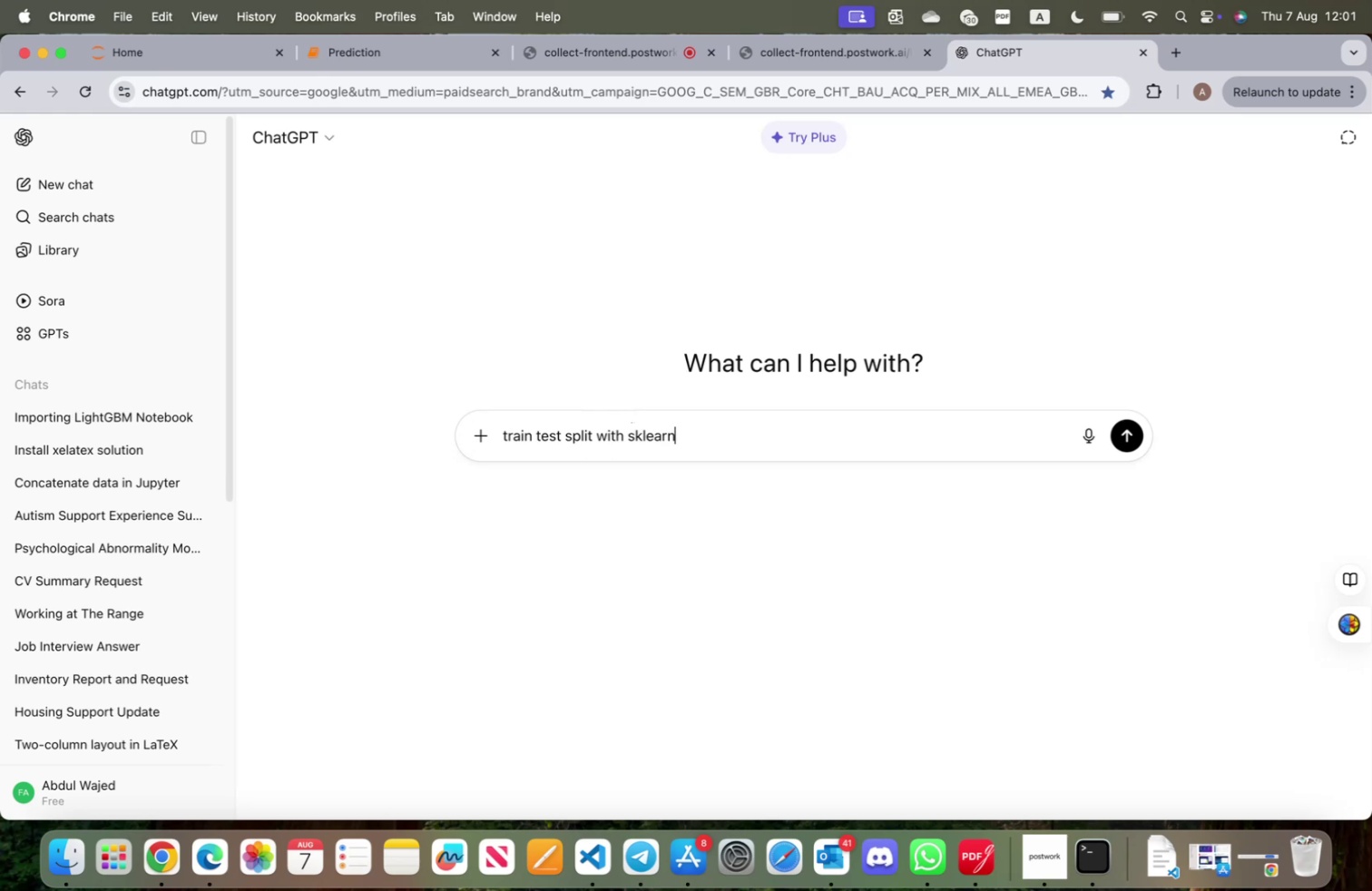 
key(Enter)
 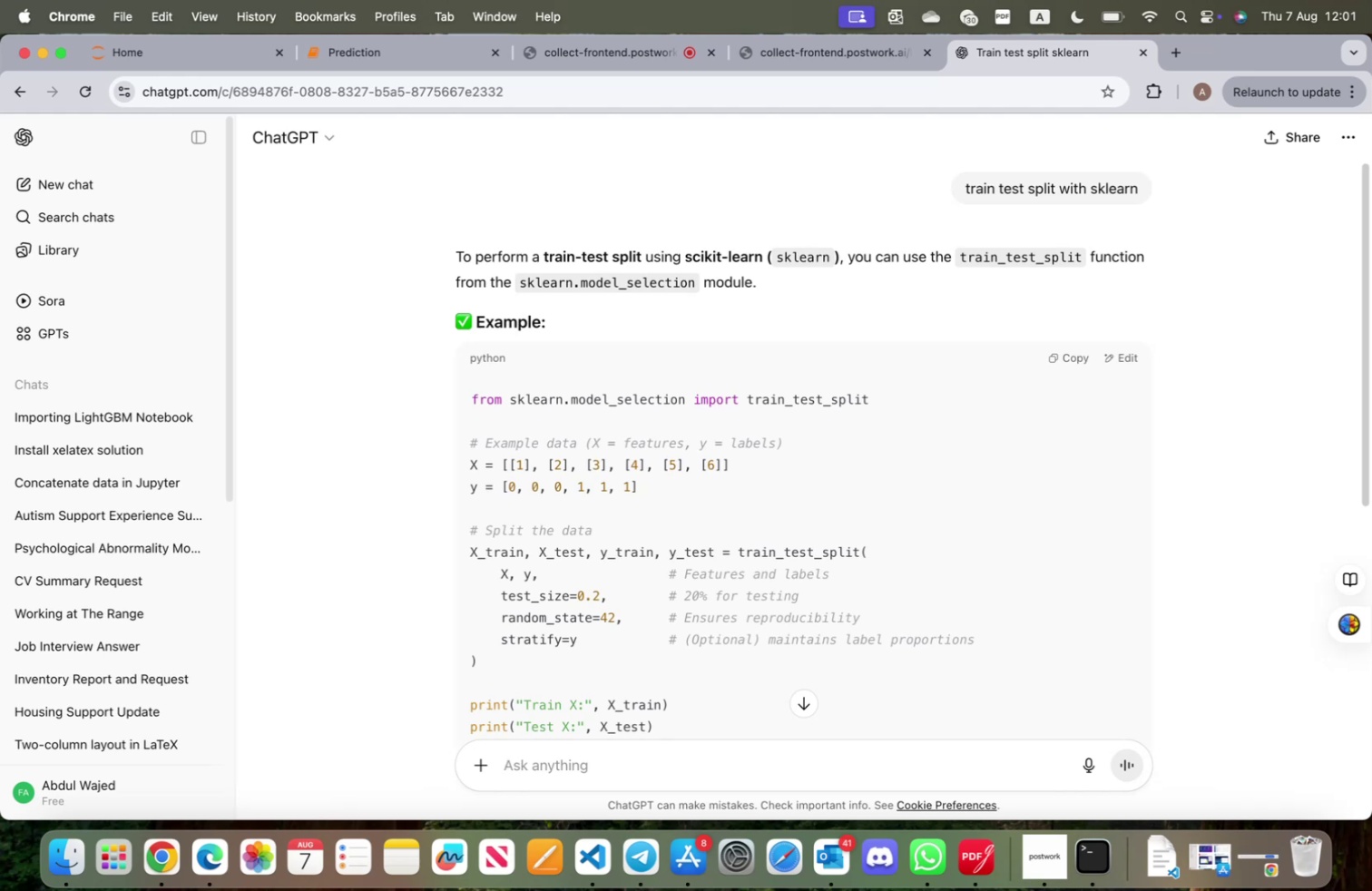 
wait(31.6)
 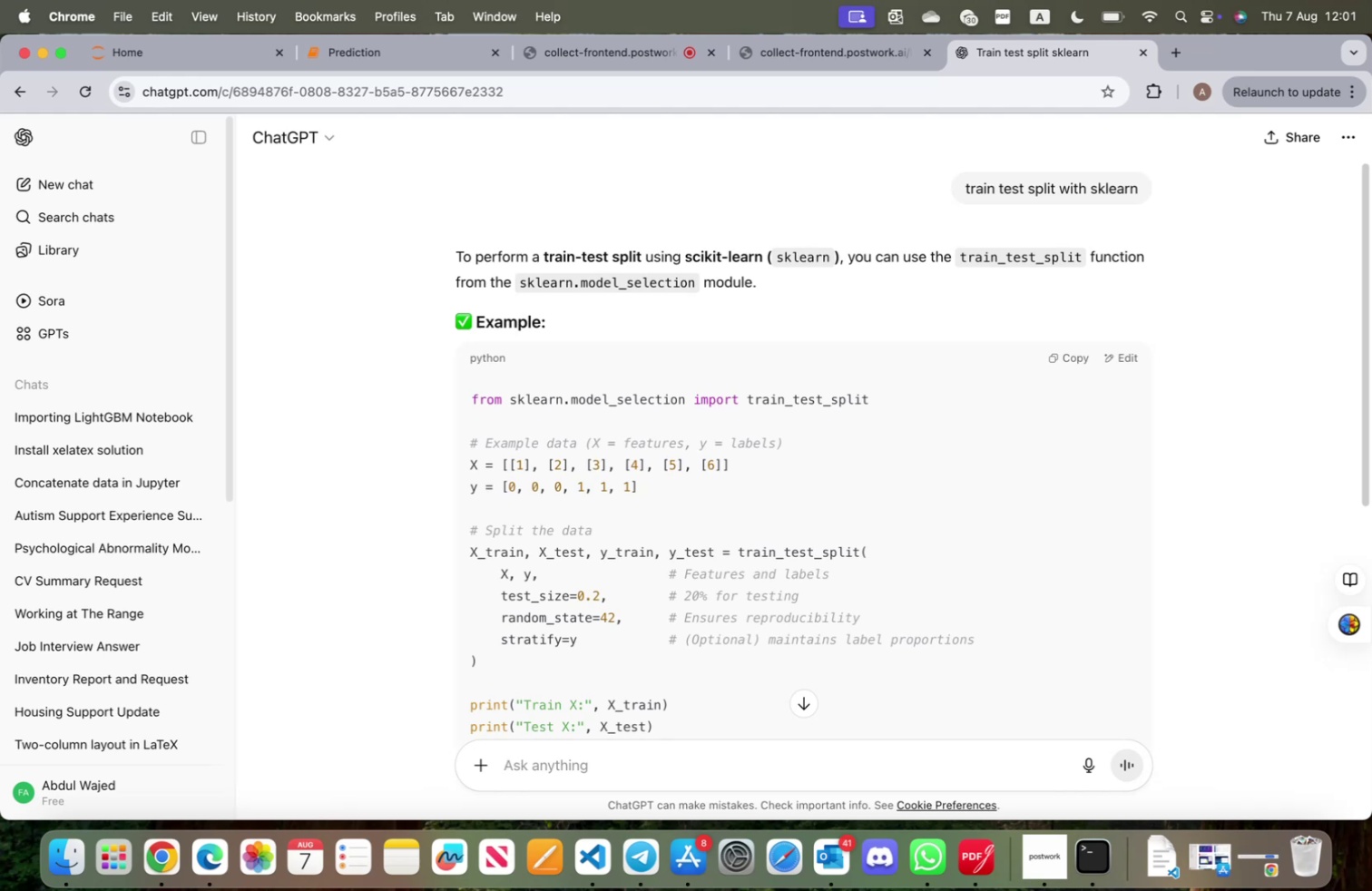 
left_click_drag(start_coordinate=[470, 549], to_coordinate=[477, 671])
 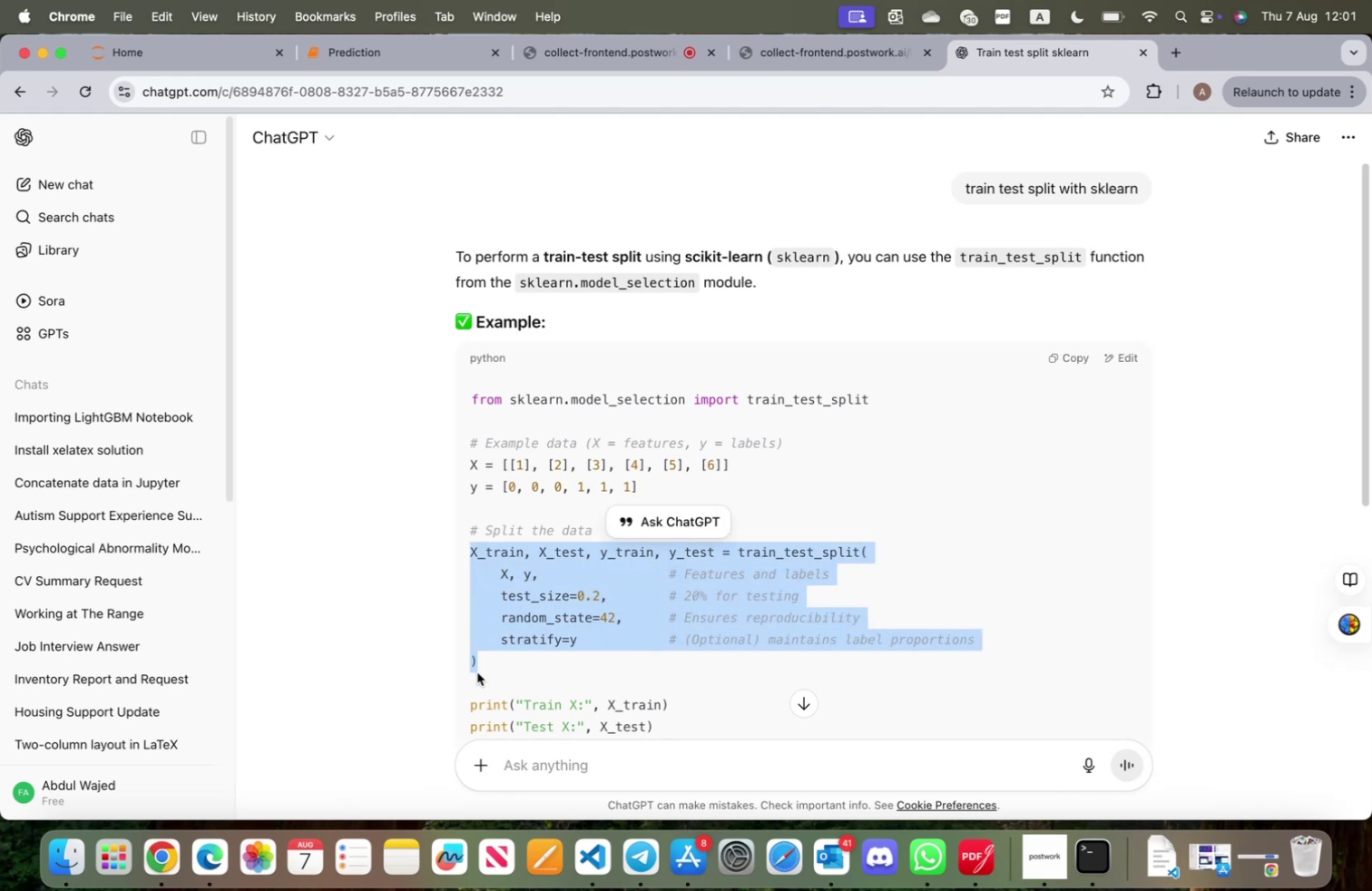 
key(Meta+CommandLeft)
 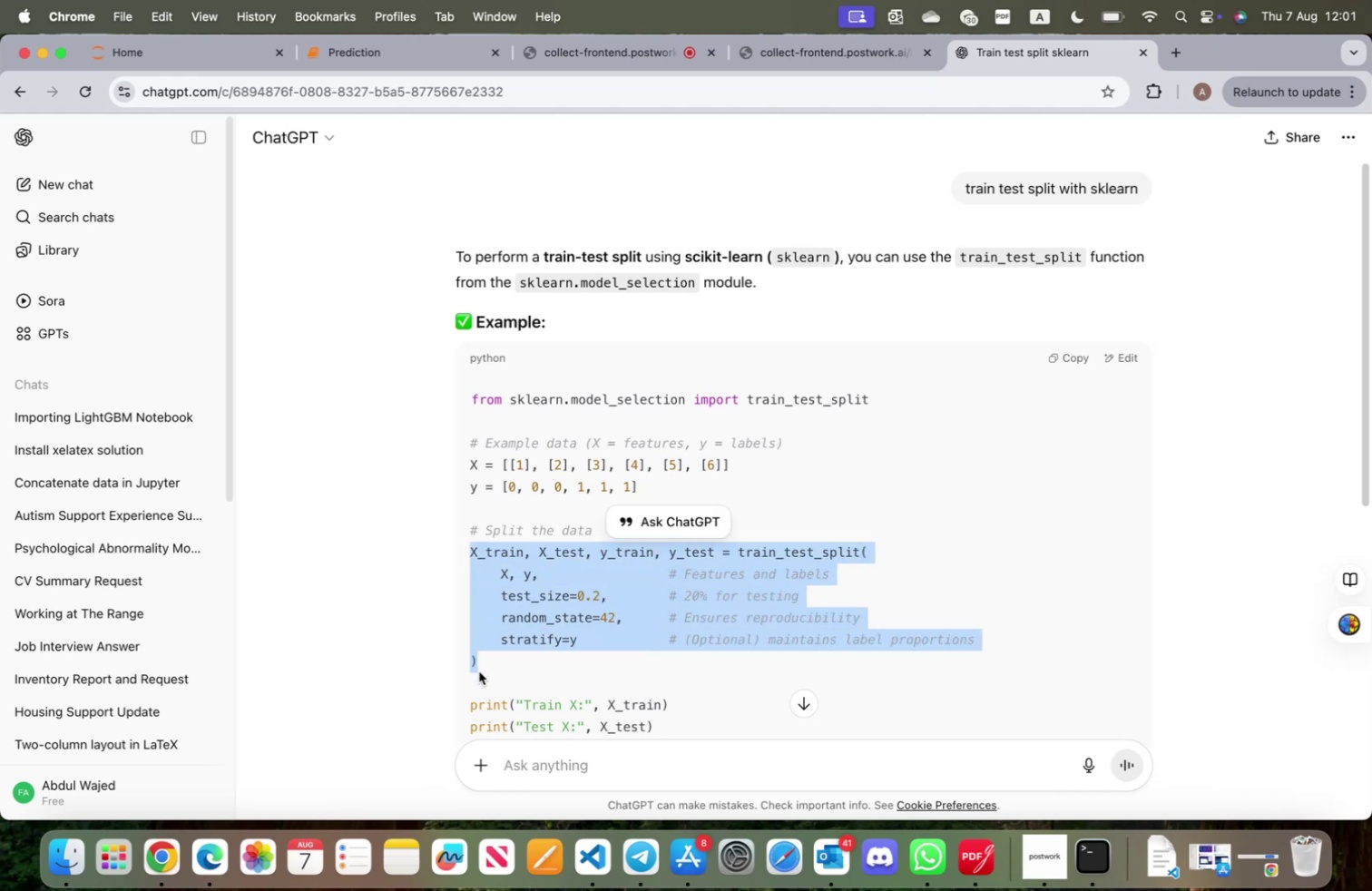 
key(Meta+C)
 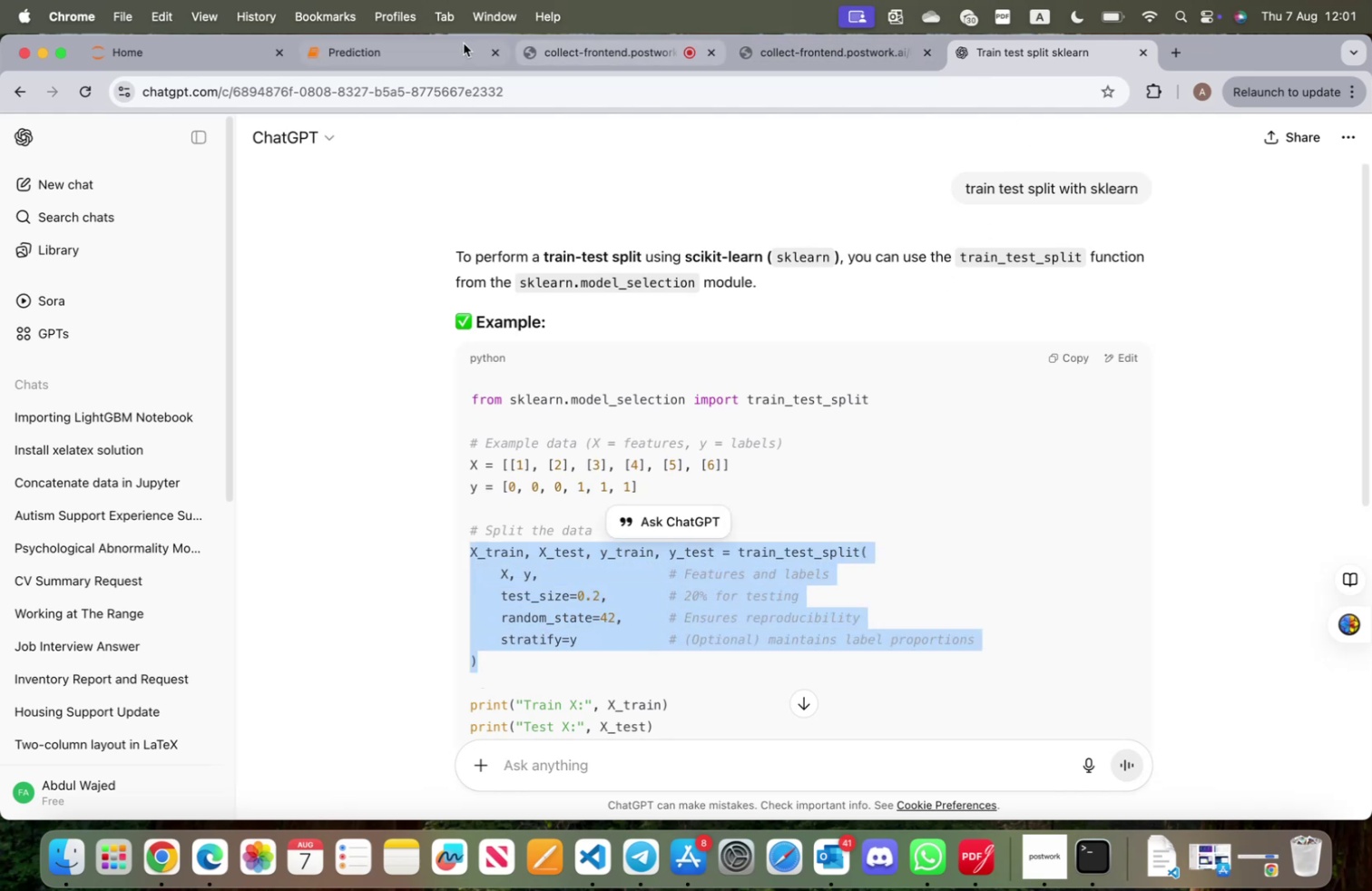 
left_click([424, 53])
 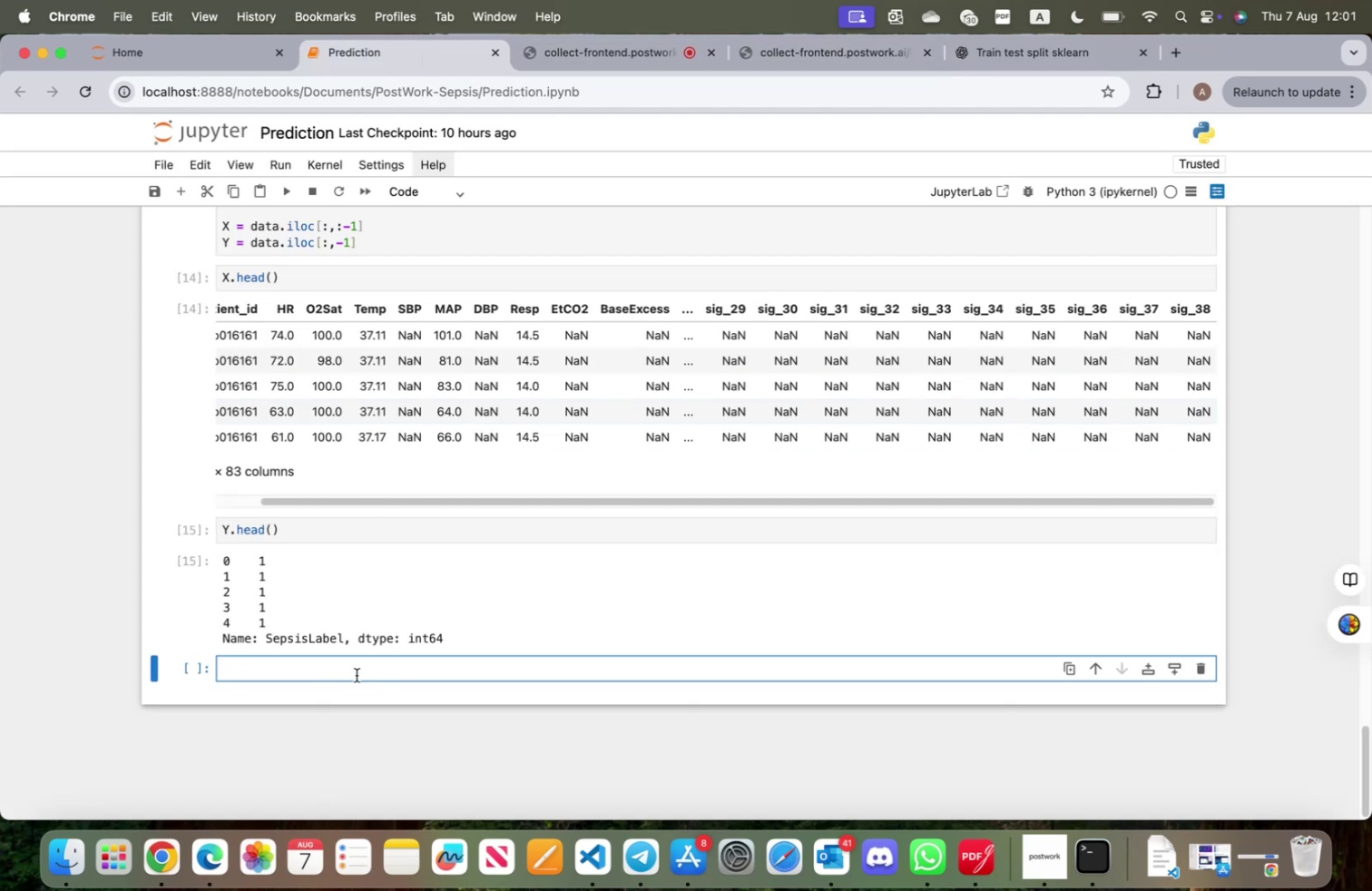 
key(Meta+V)
 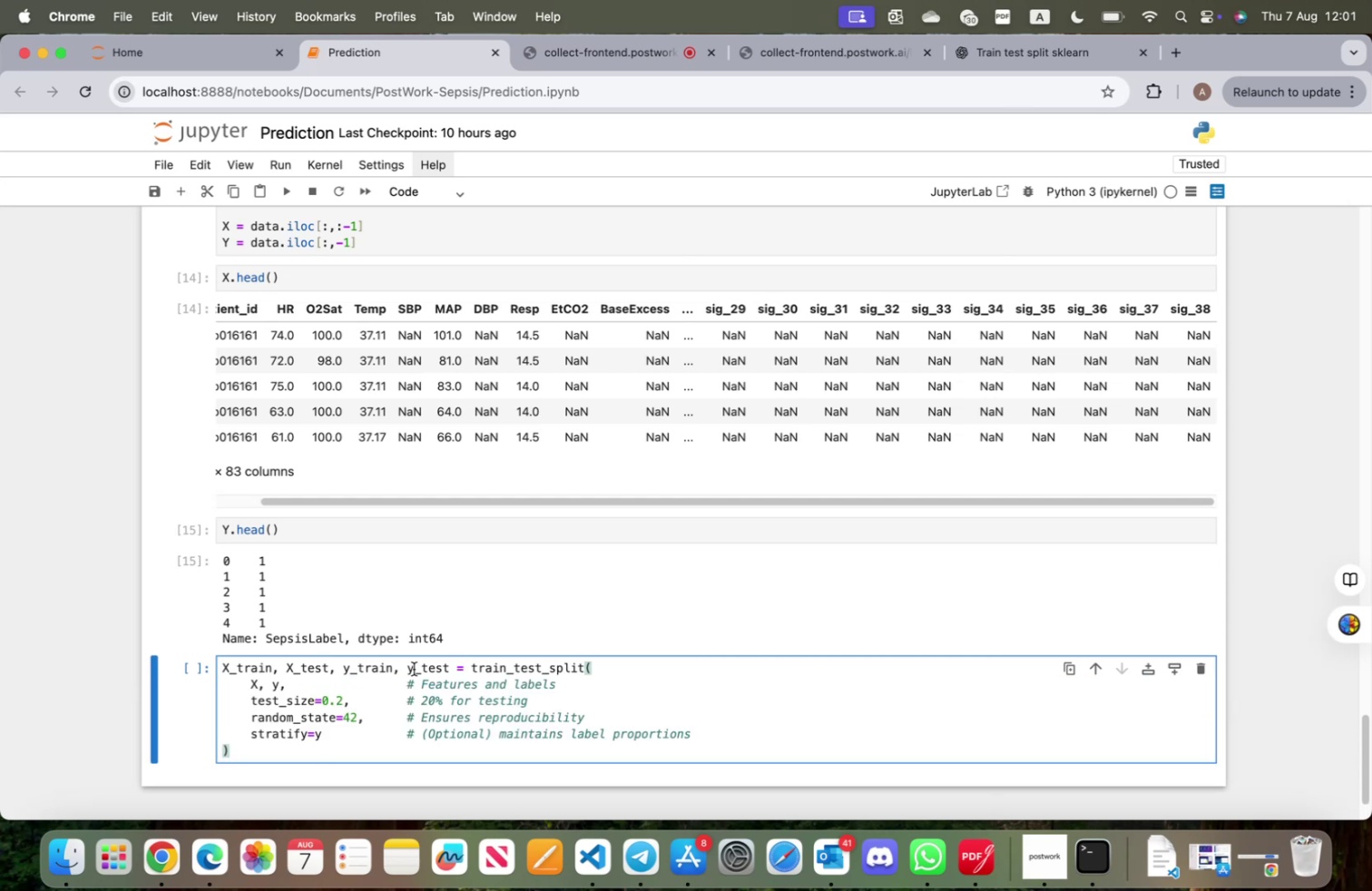 
scroll: coordinate [415, 664], scroll_direction: down, amount: 4.0
 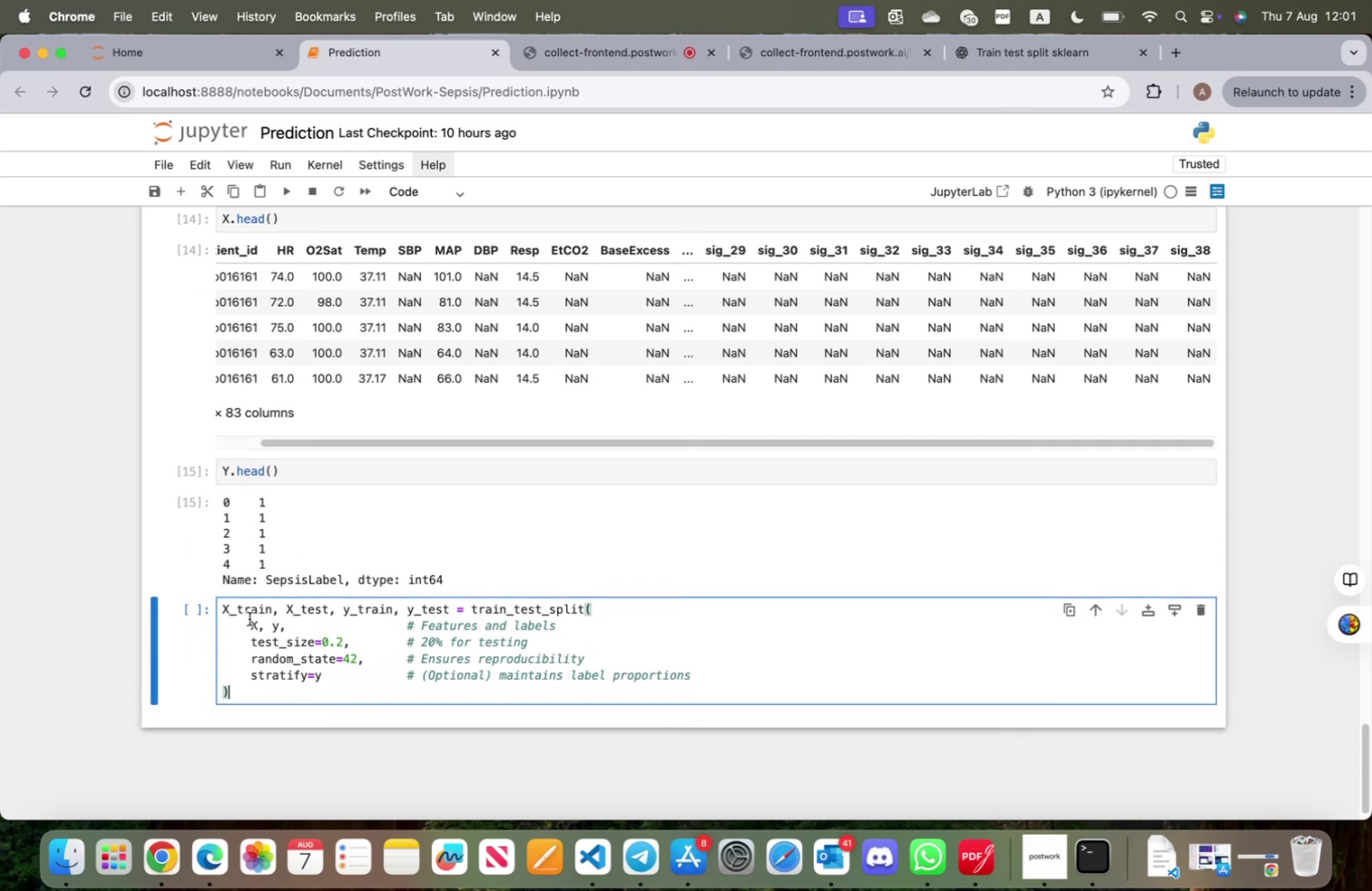 
left_click_drag(start_coordinate=[250, 622], to_coordinate=[323, 679])
 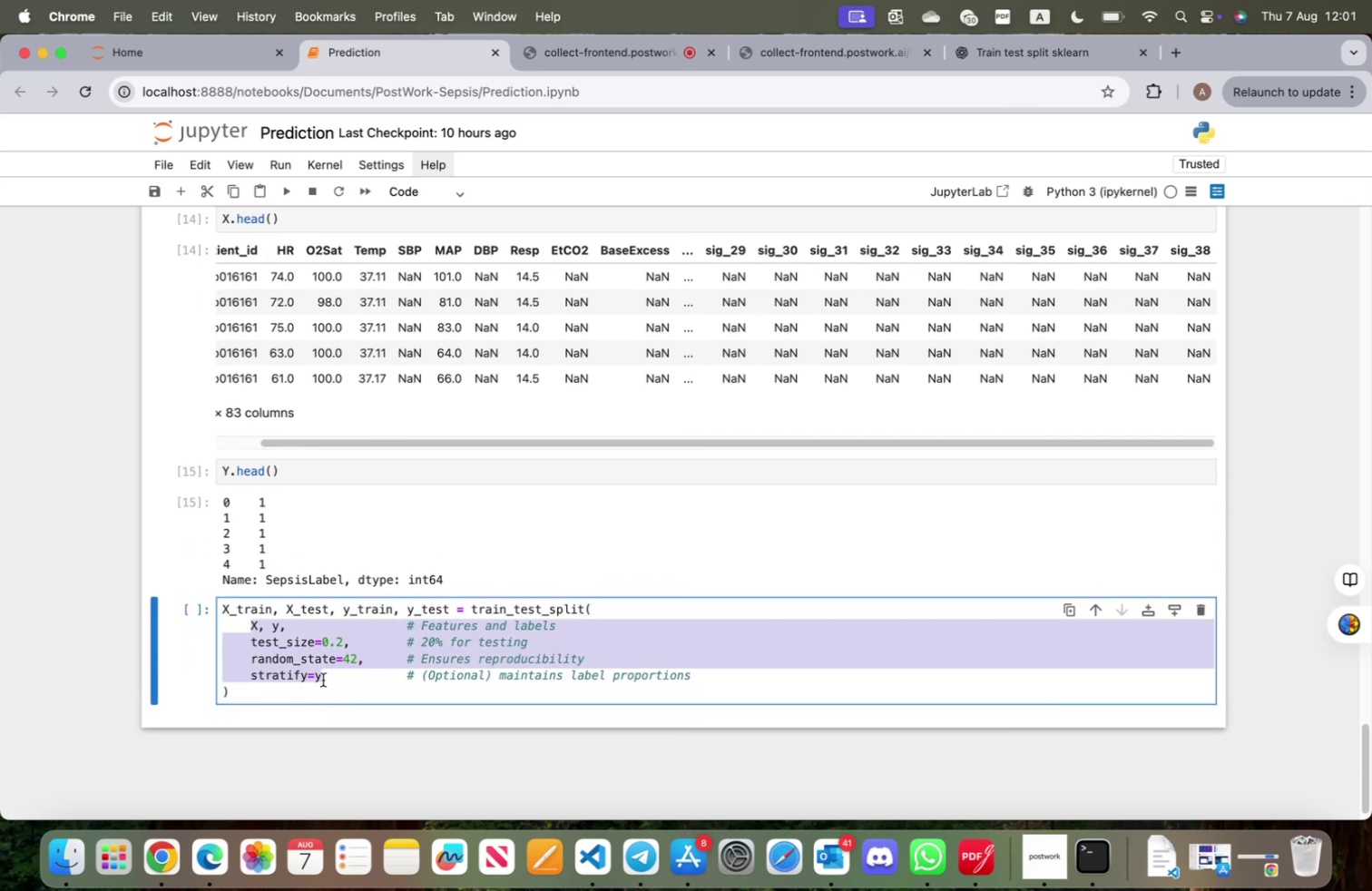 
key(Tab)
 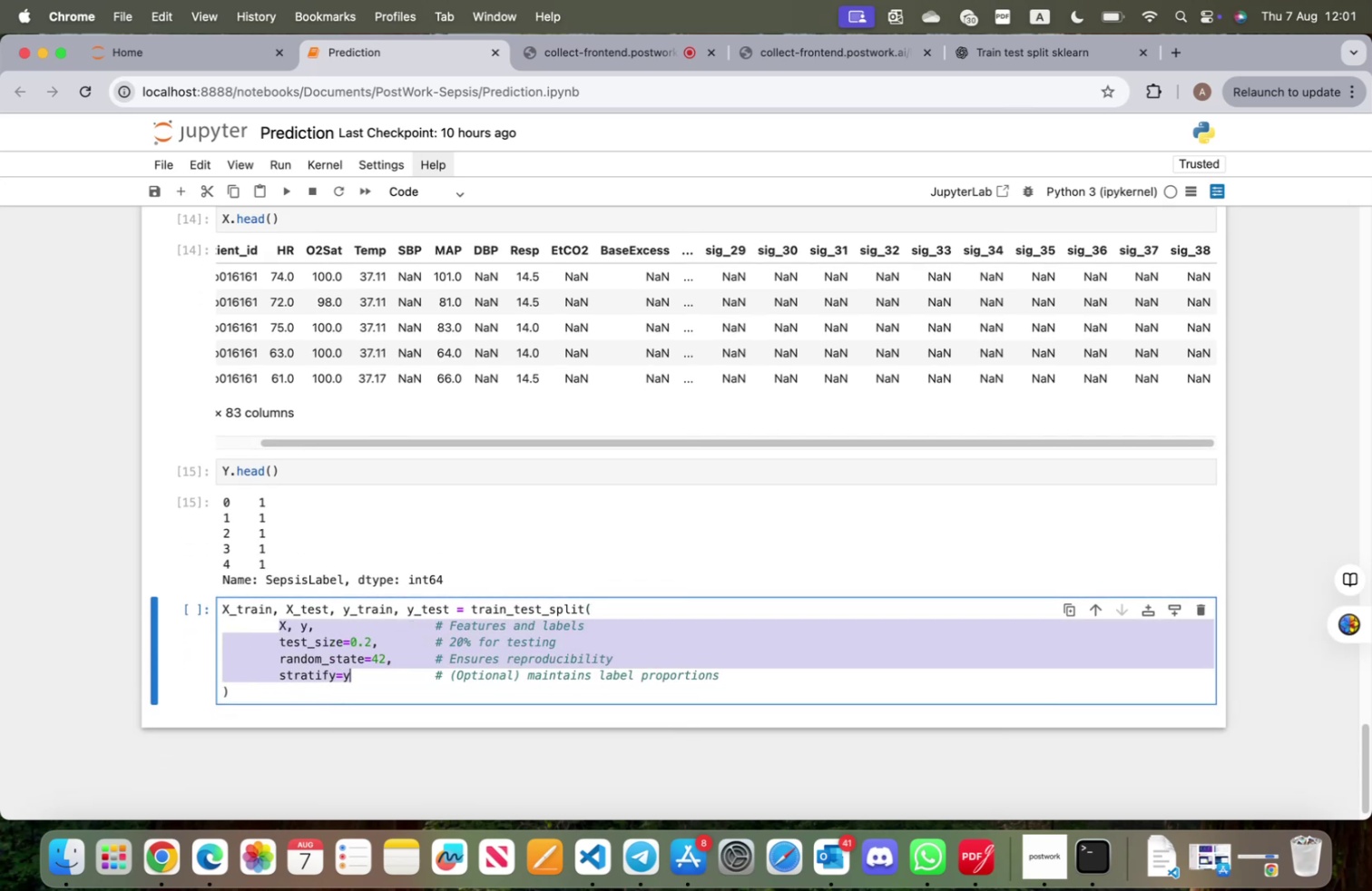 
key(Tab)
 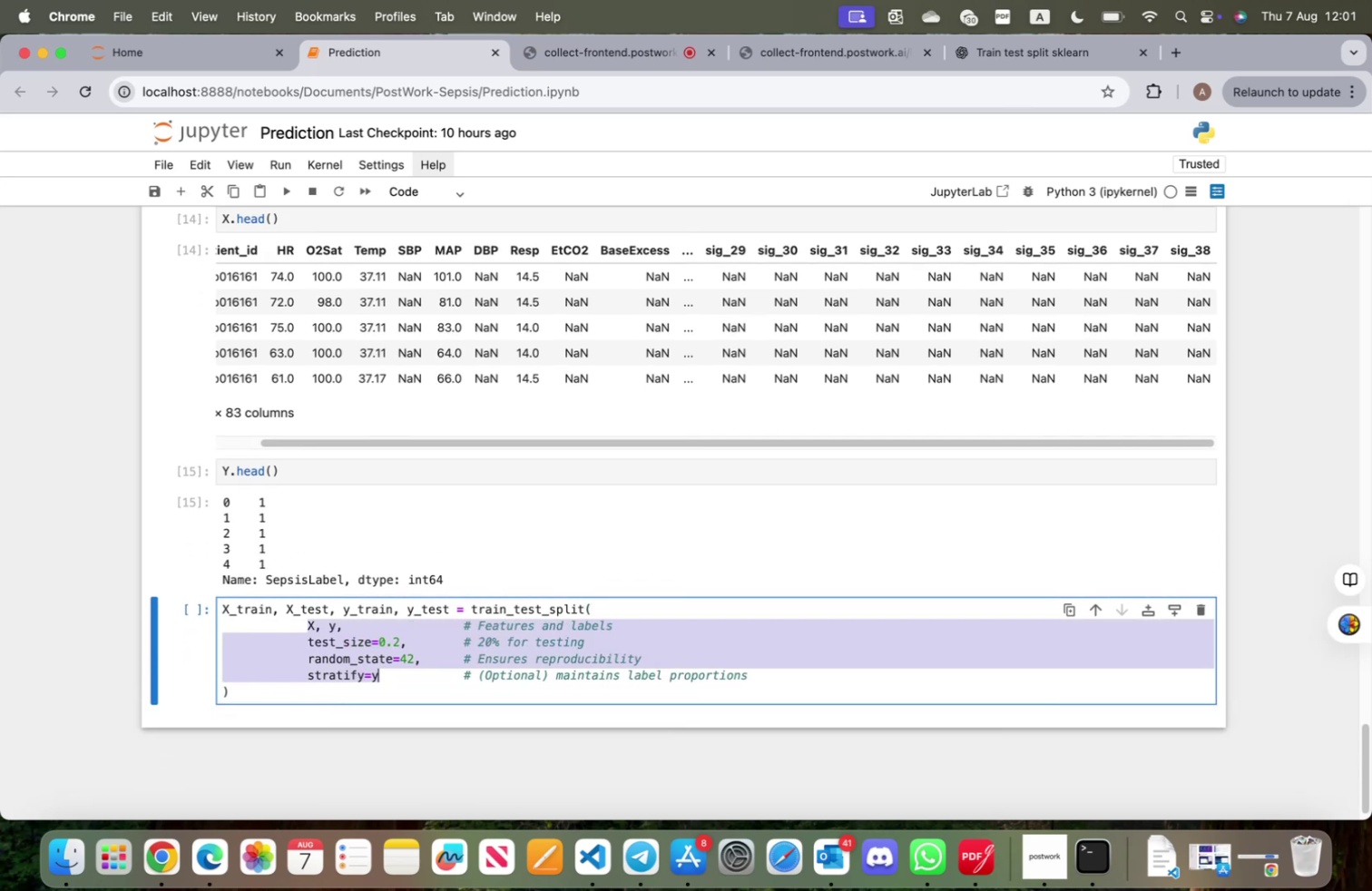 
key(Tab)
 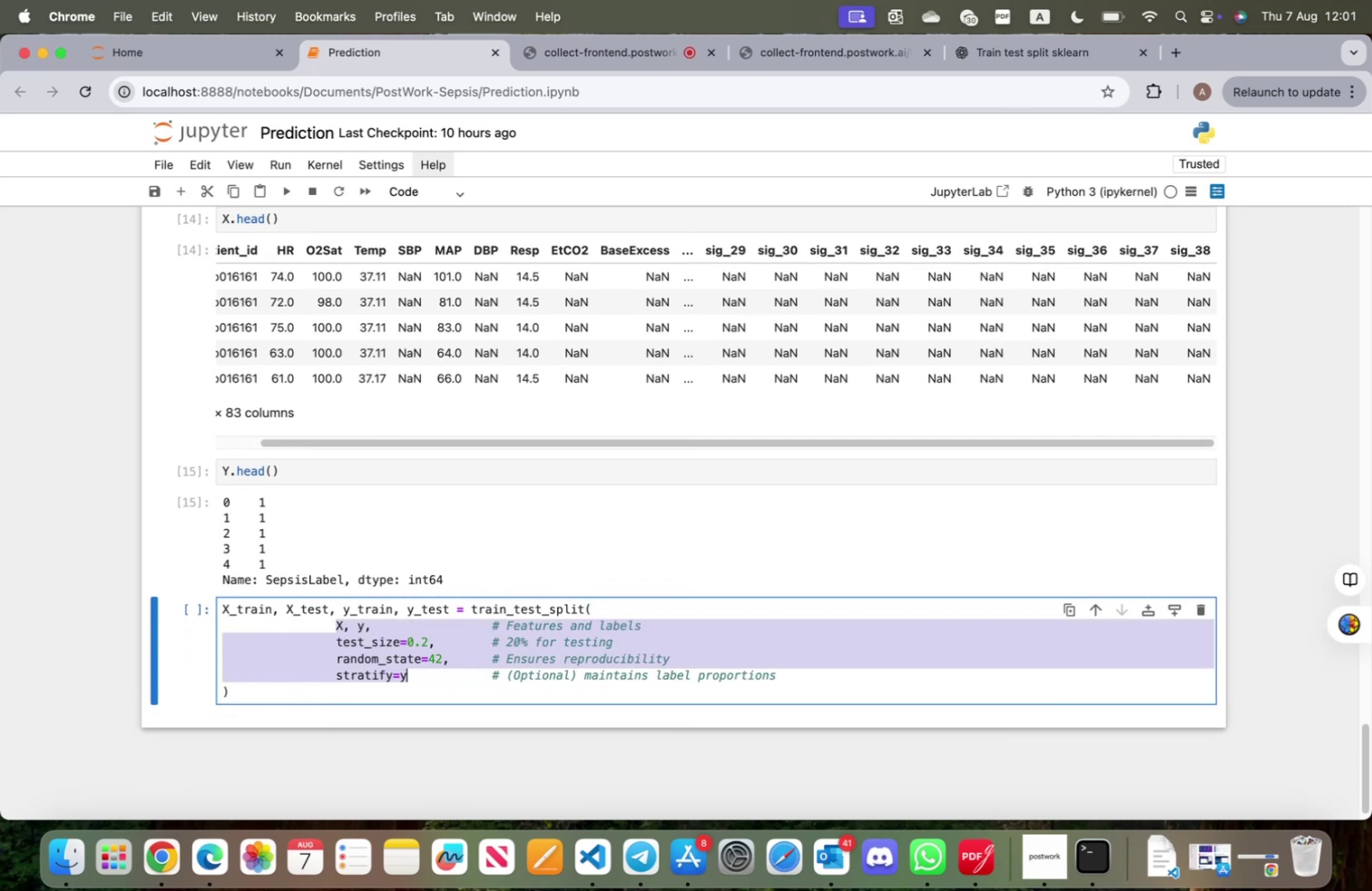 
key(Tab)
 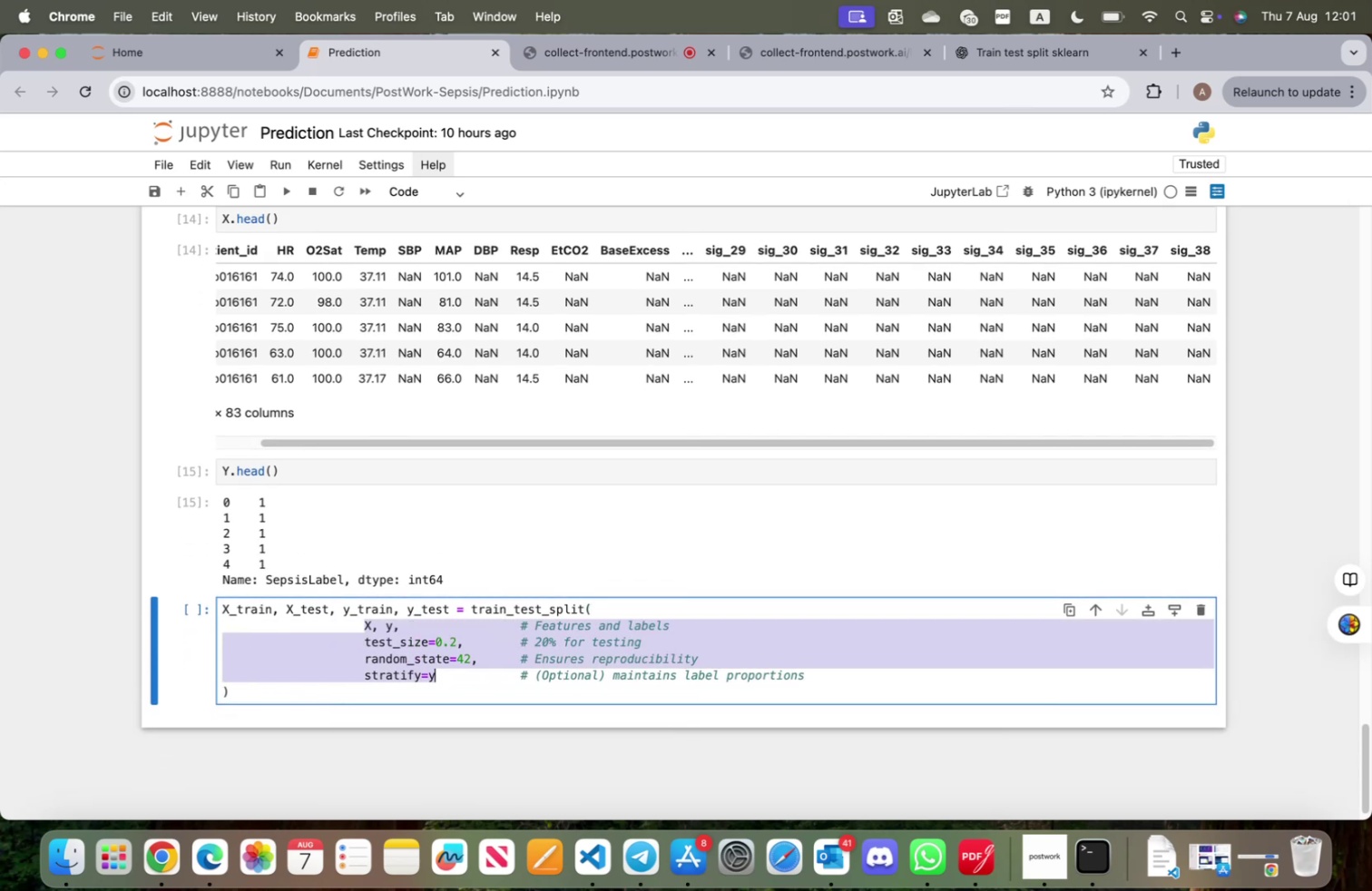 
key(Tab)
 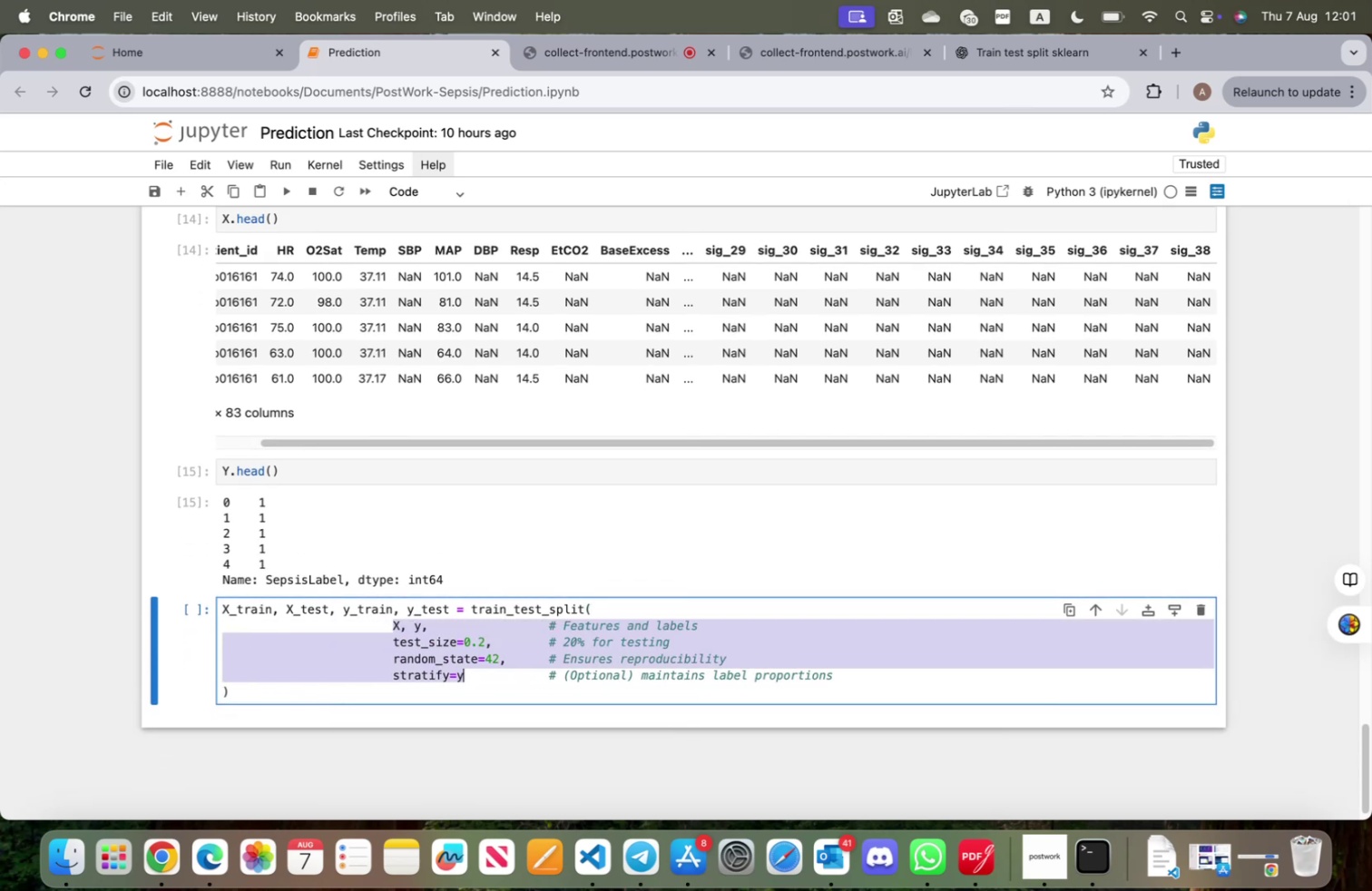 
key(Tab)
 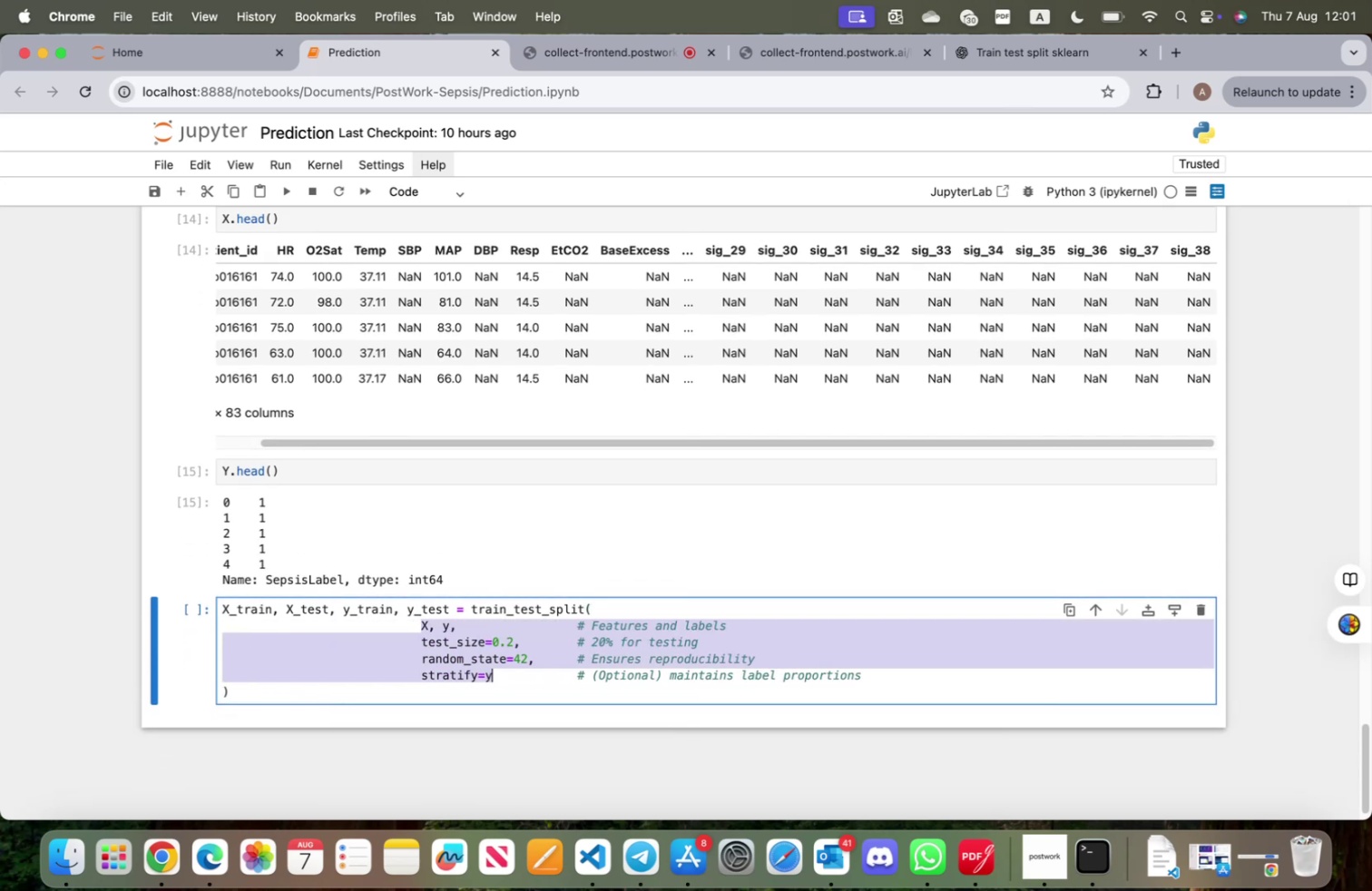 
key(Tab)
 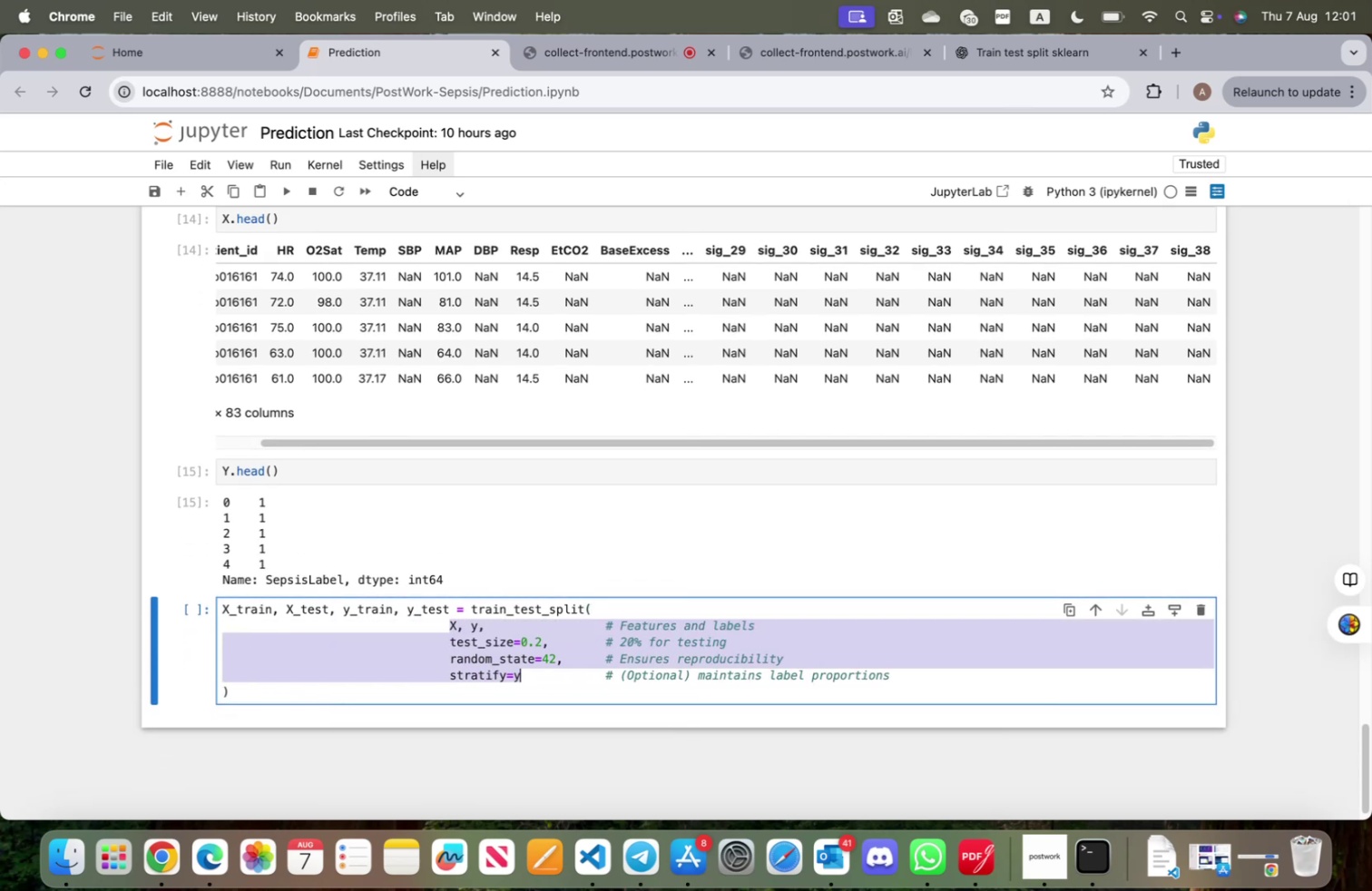 
key(Tab)
 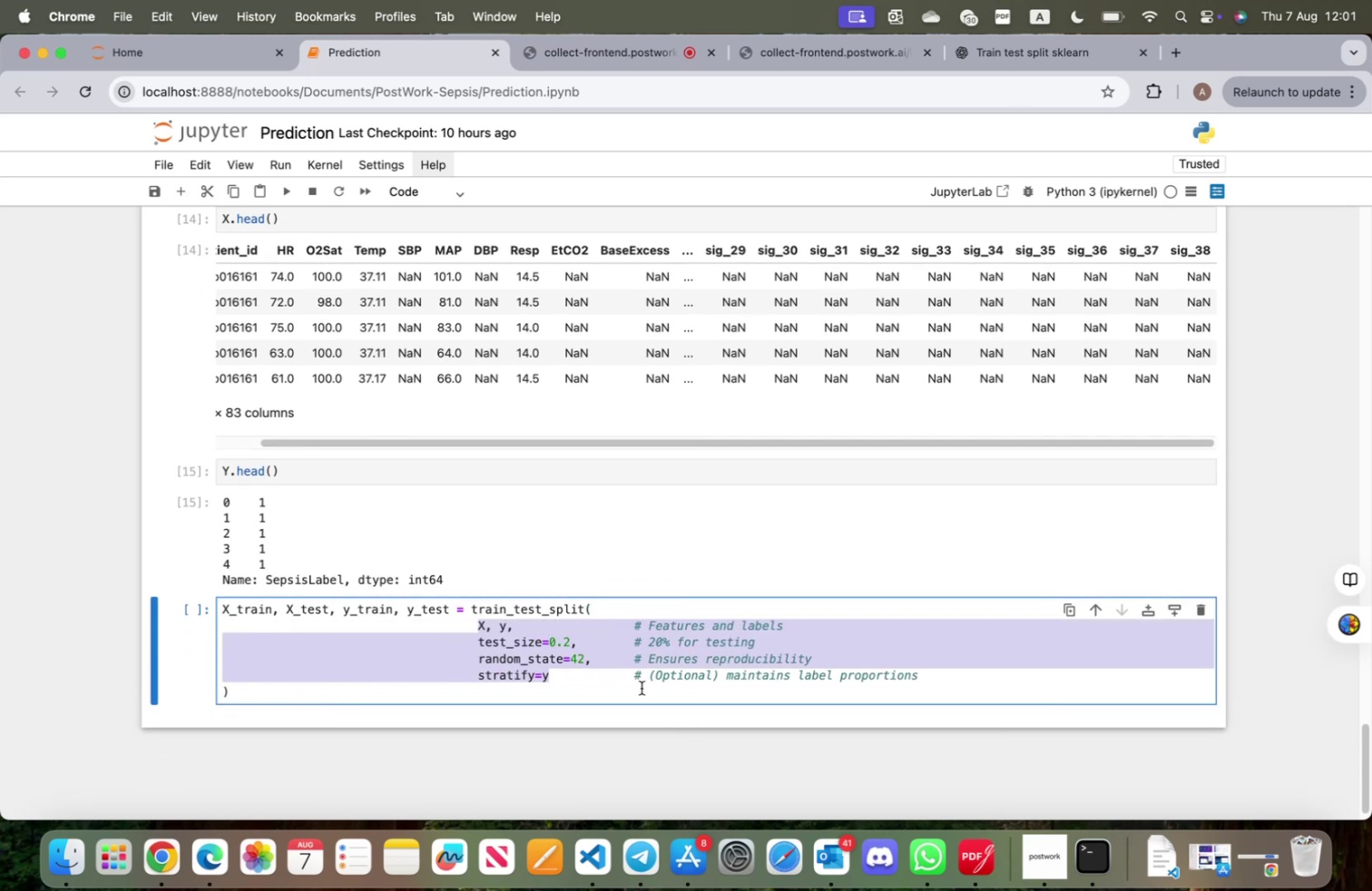 
key(Tab)
 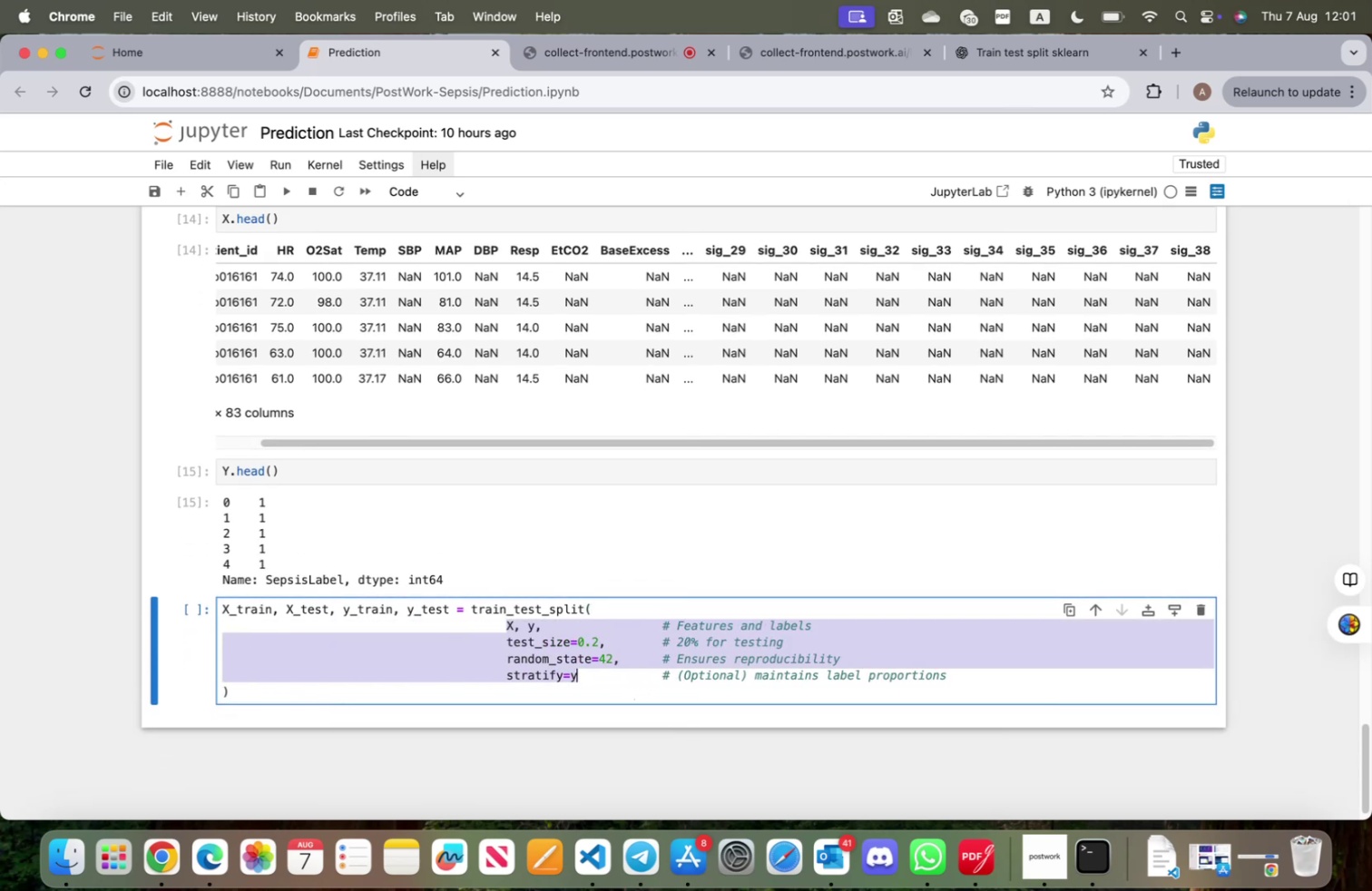 
key(Tab)
 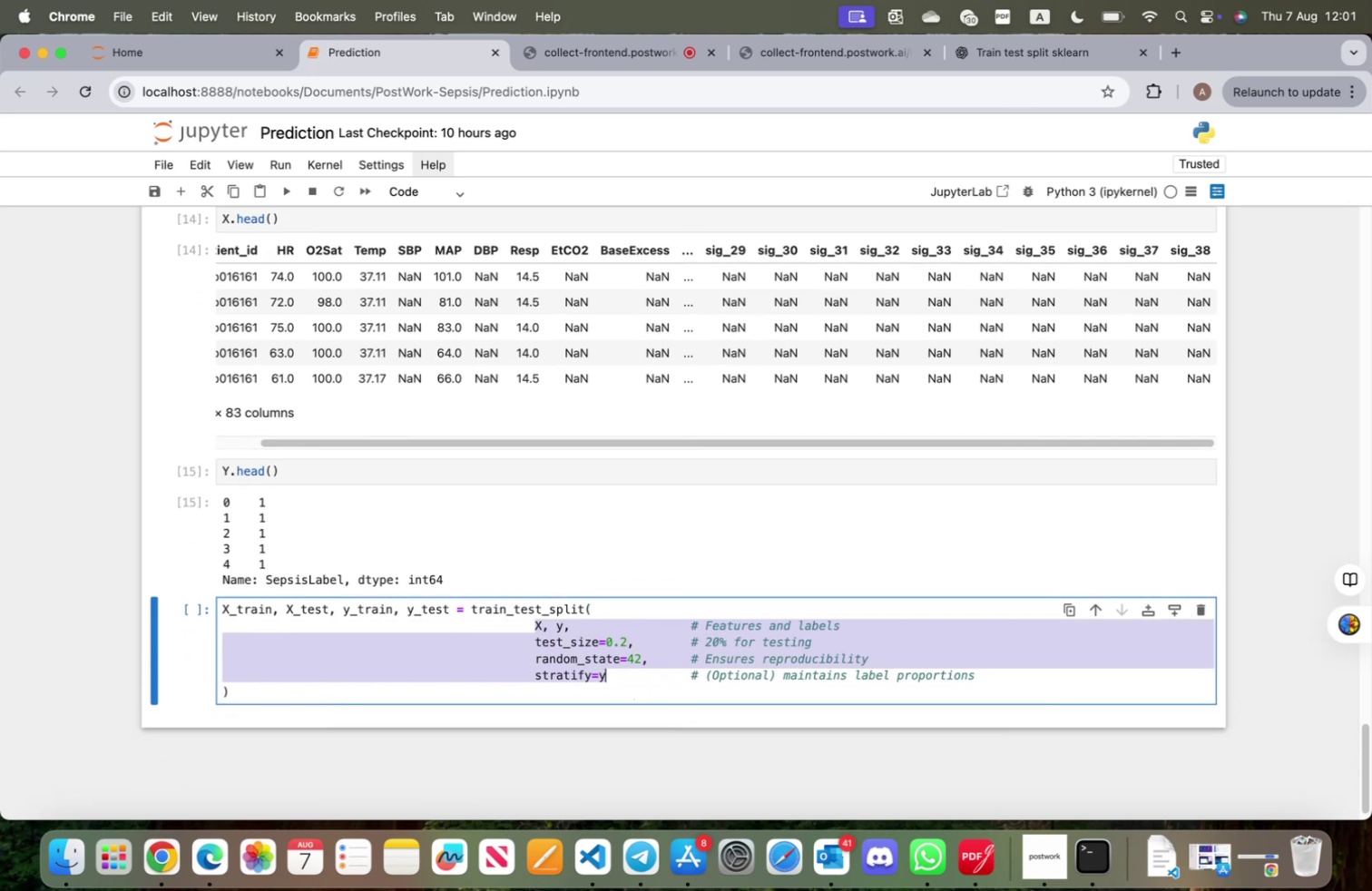 
key(Tab)
 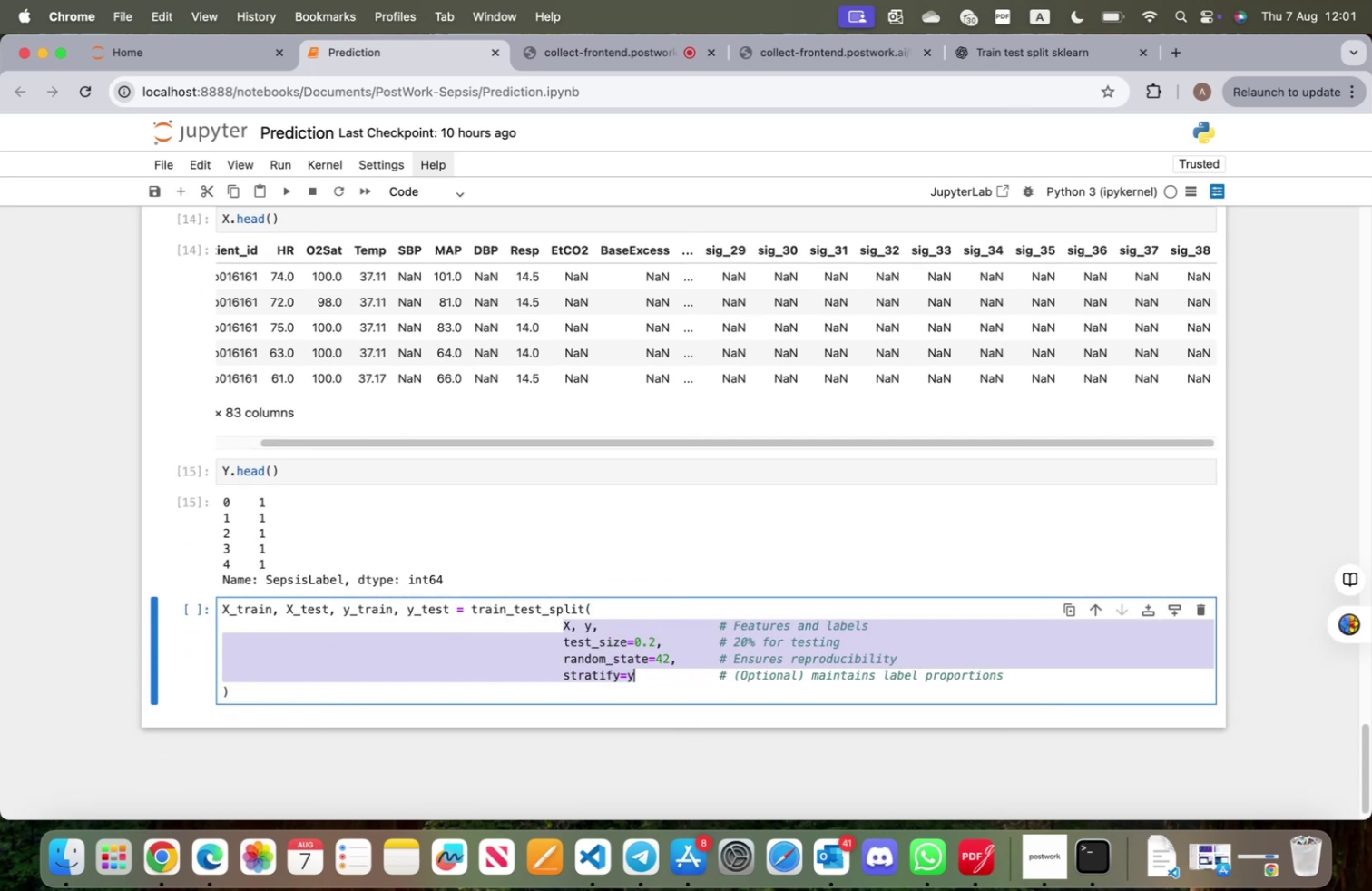 
key(Tab)
 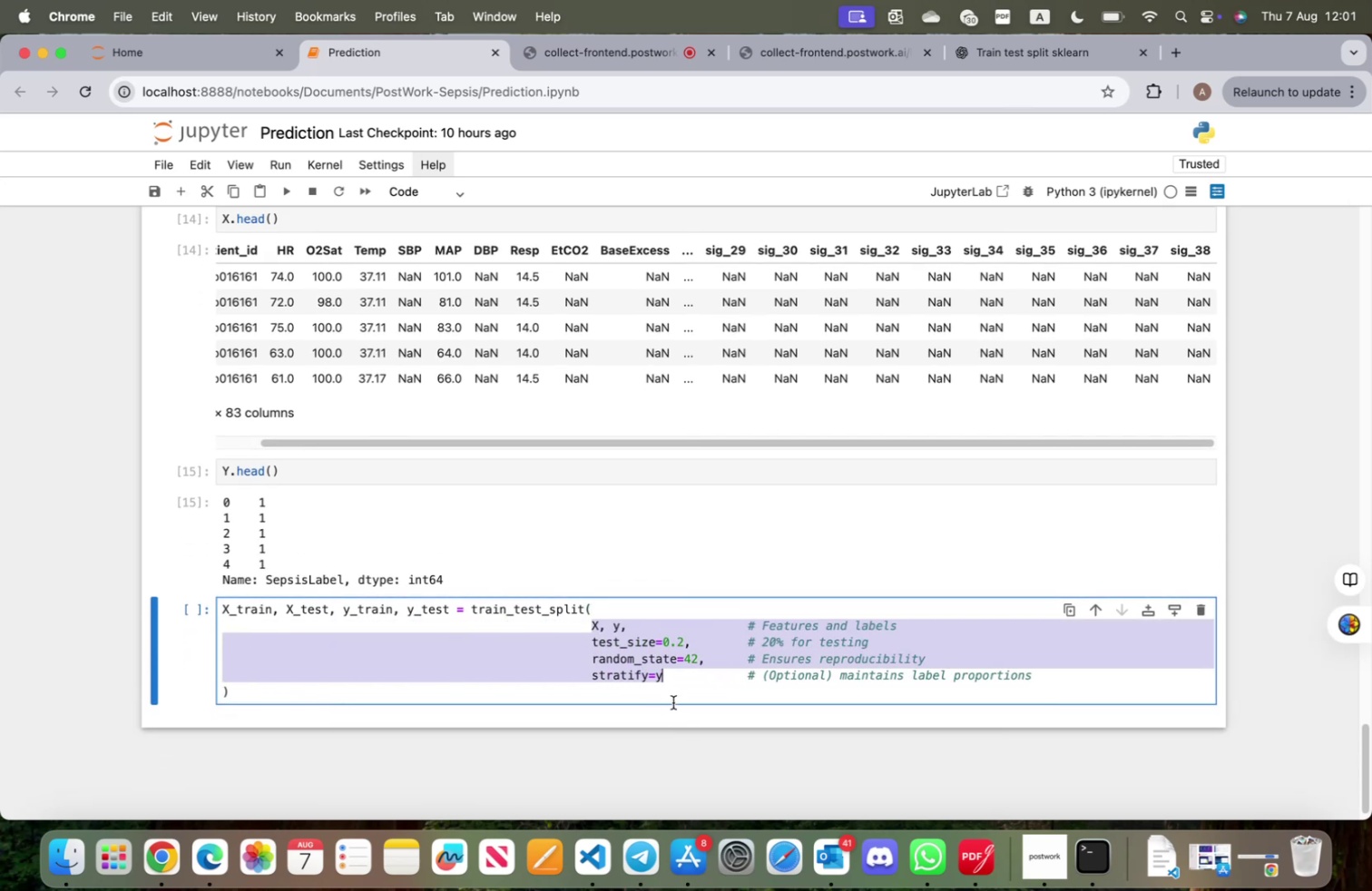 
left_click([673, 701])
 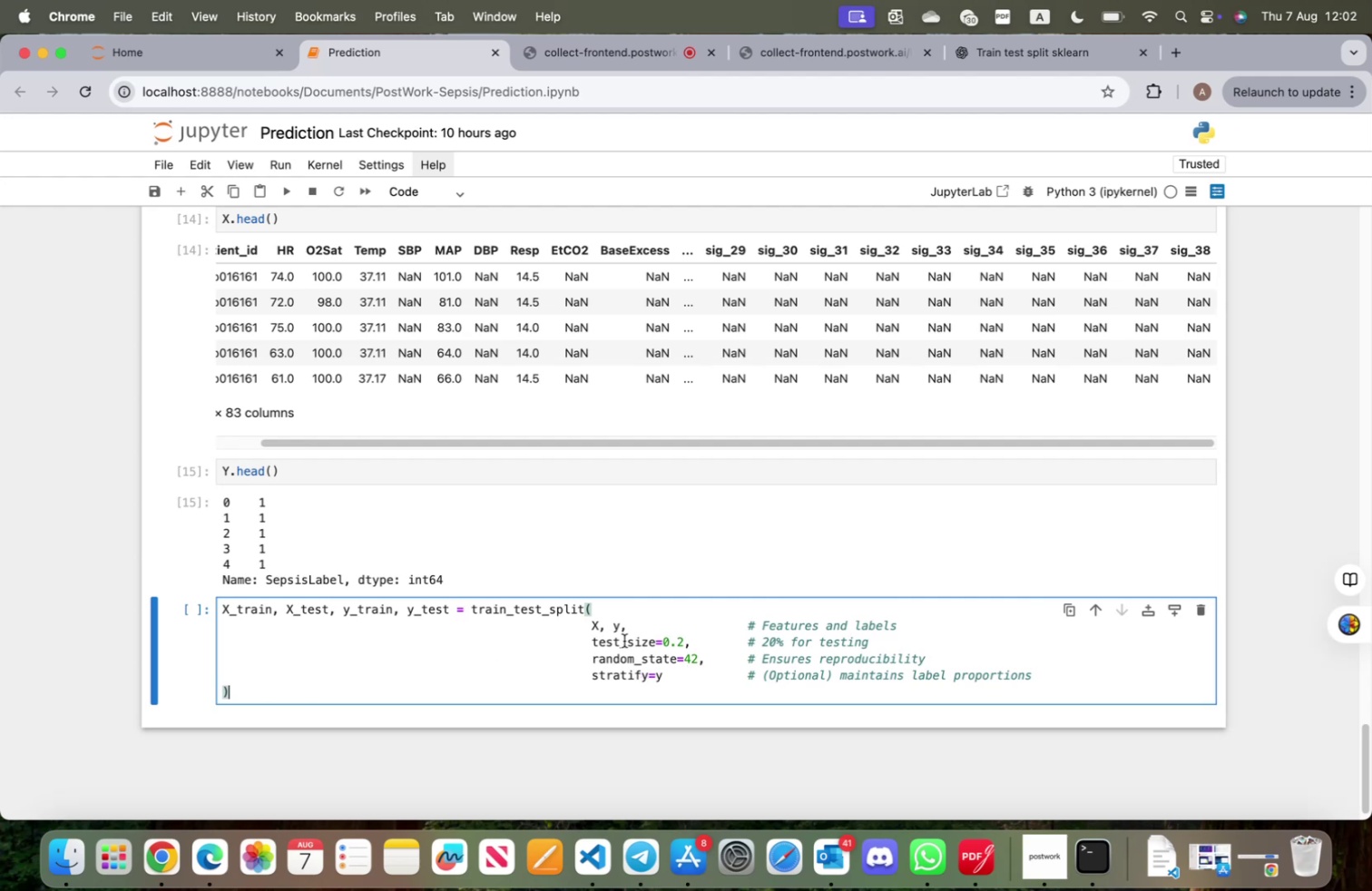 
wait(22.05)
 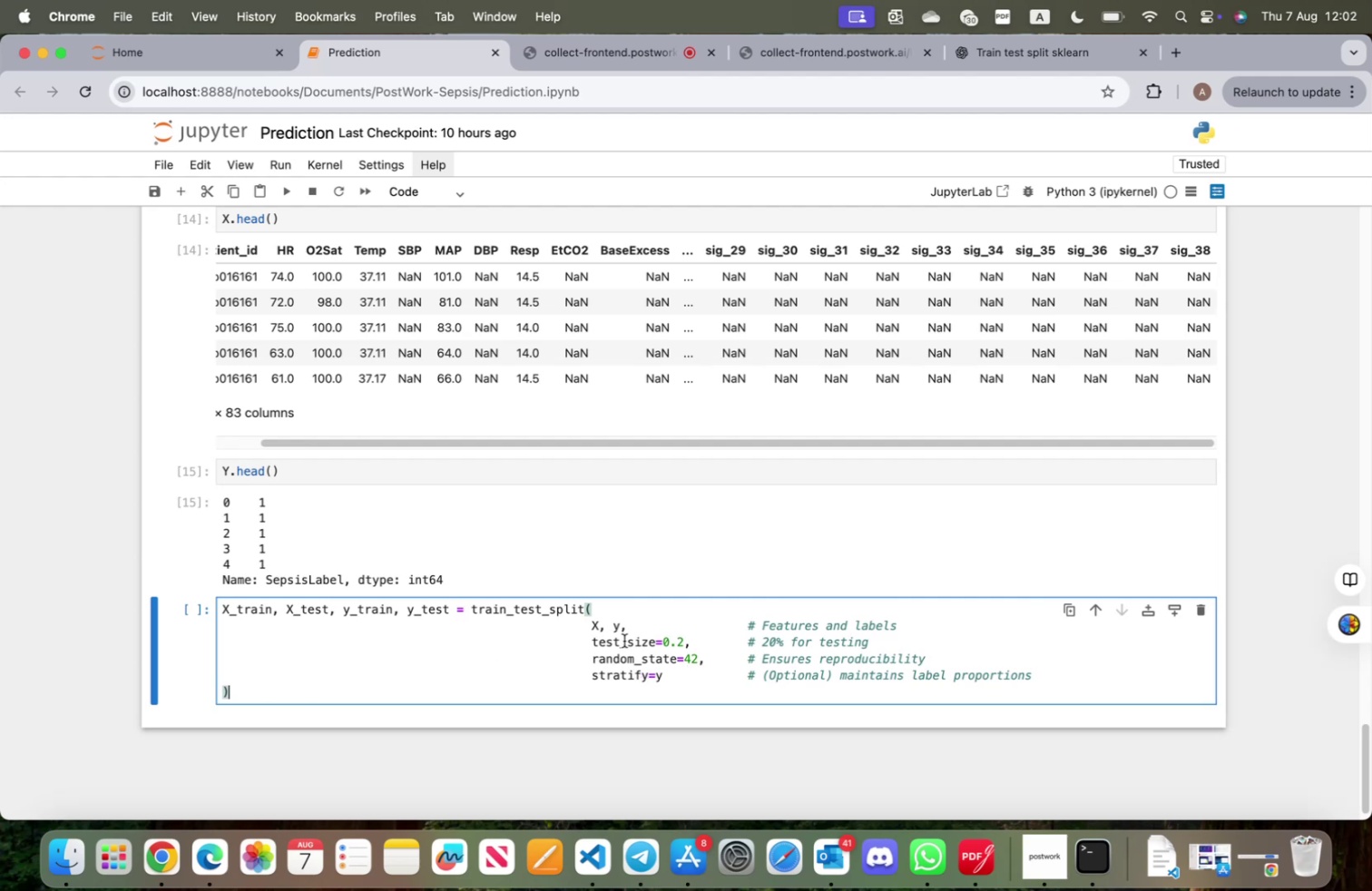 
left_click([351, 608])
 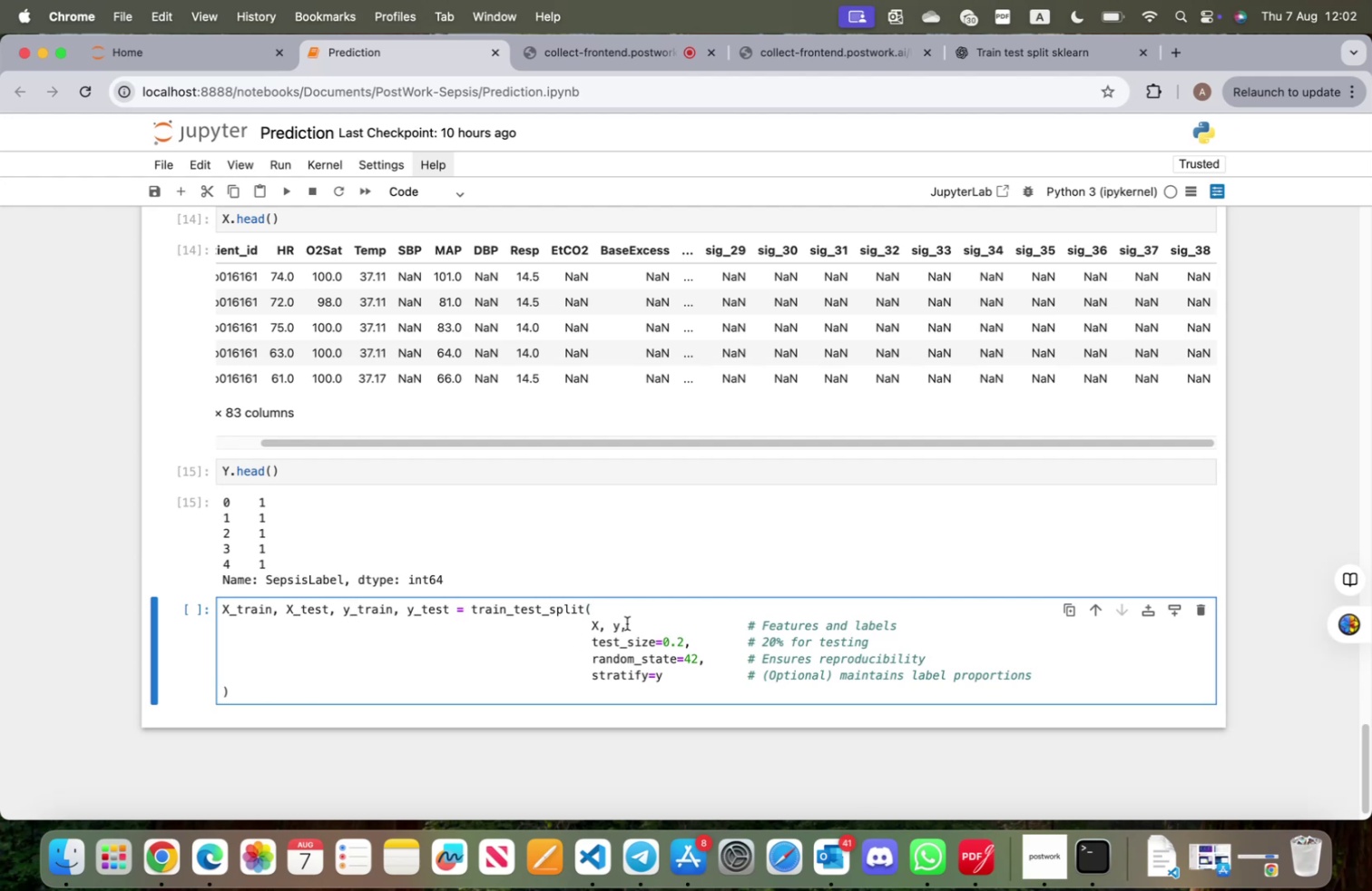 
left_click([619, 623])
 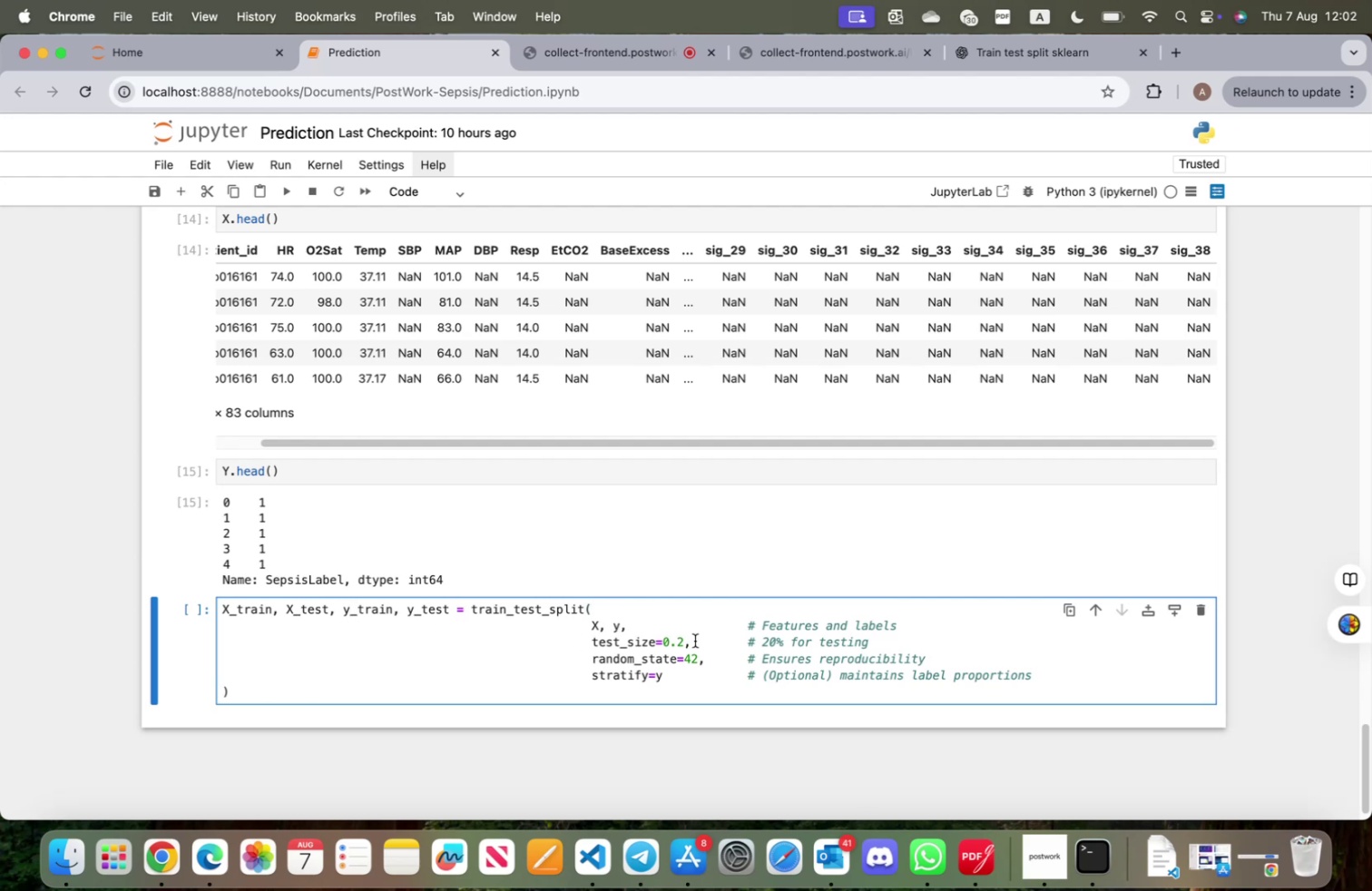 
key(Backspace)
 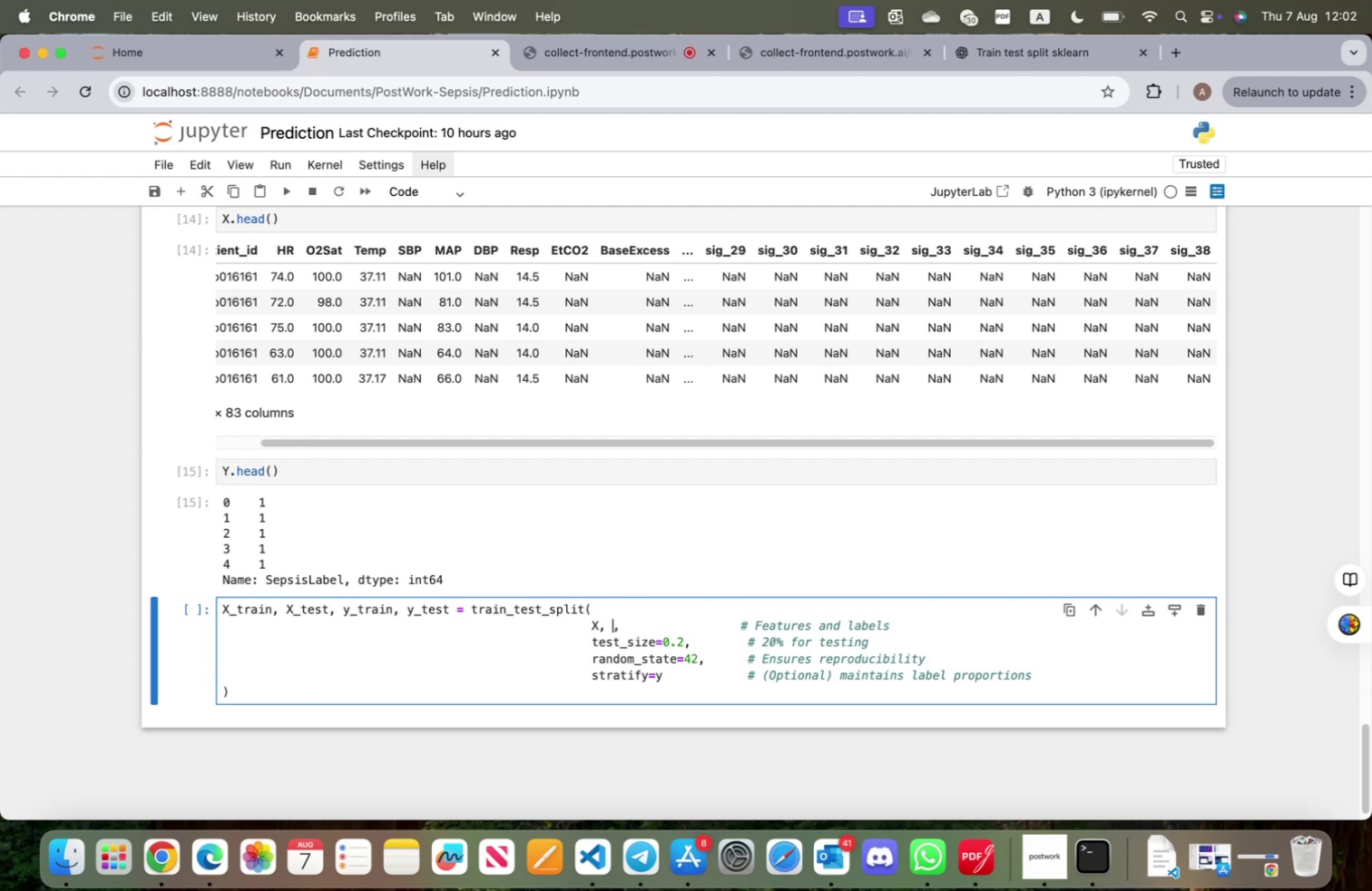 
key(Shift+Y)
 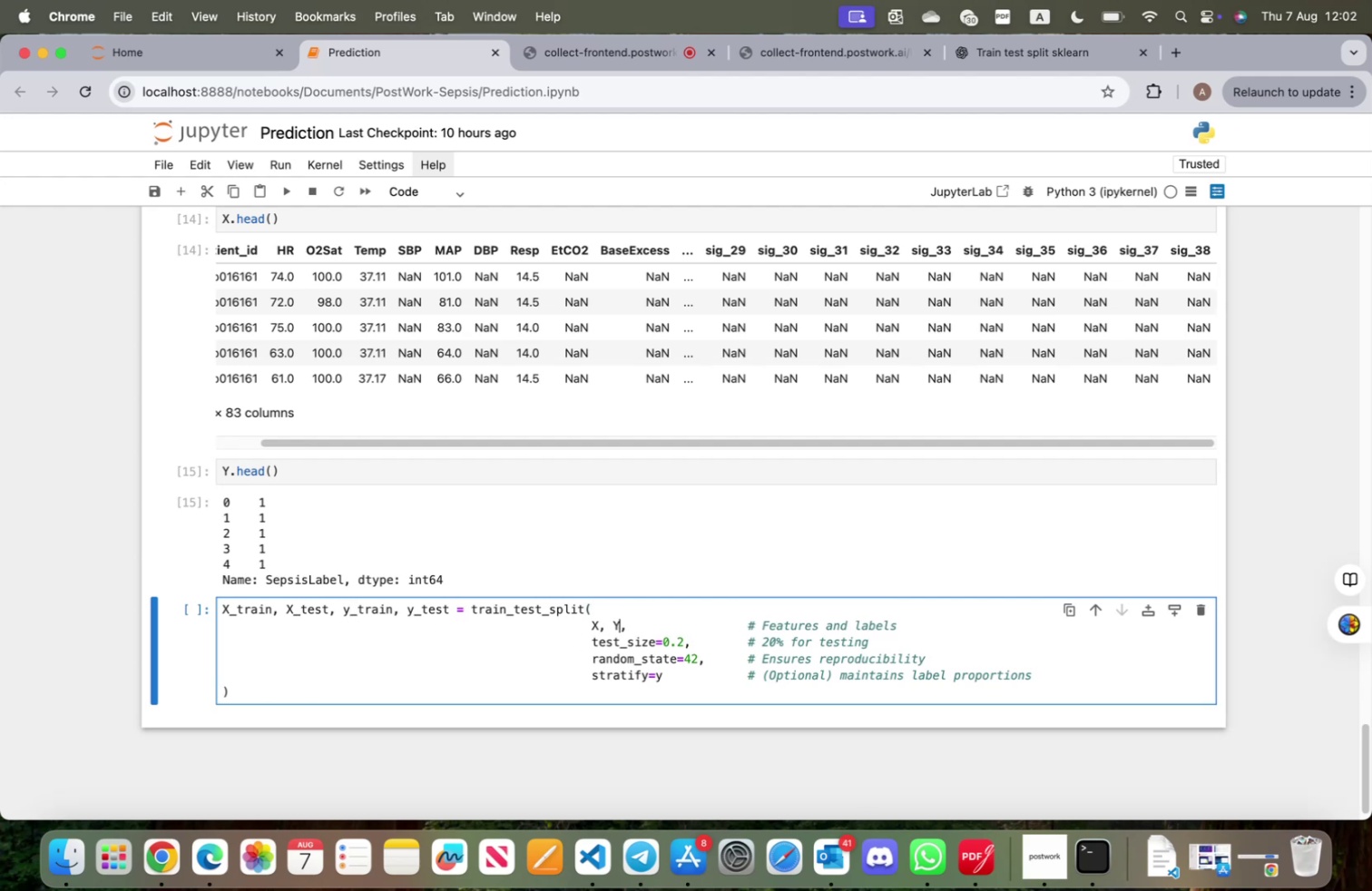 
wait(5.17)
 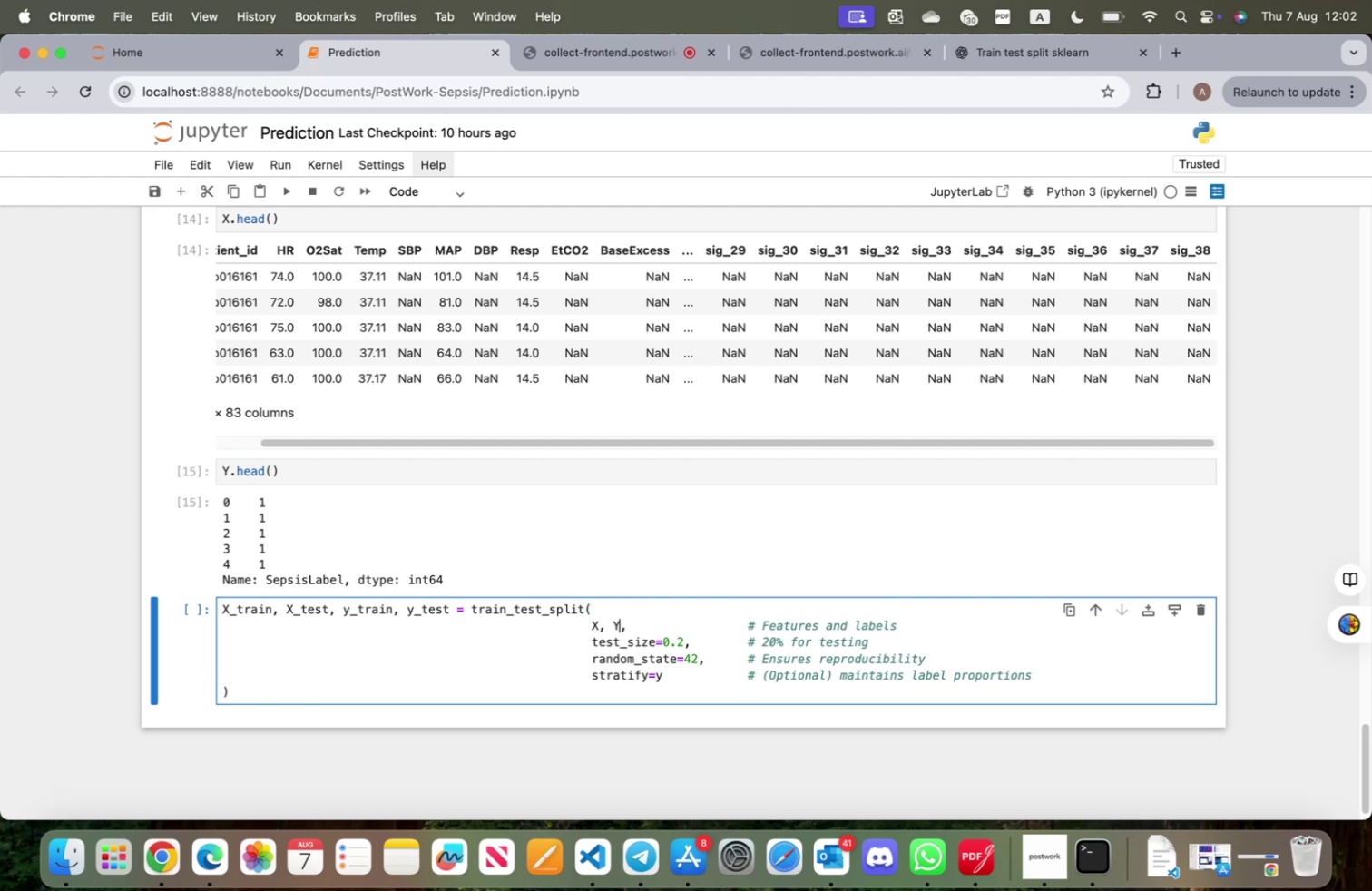 
key(Shift+ShiftRight)
 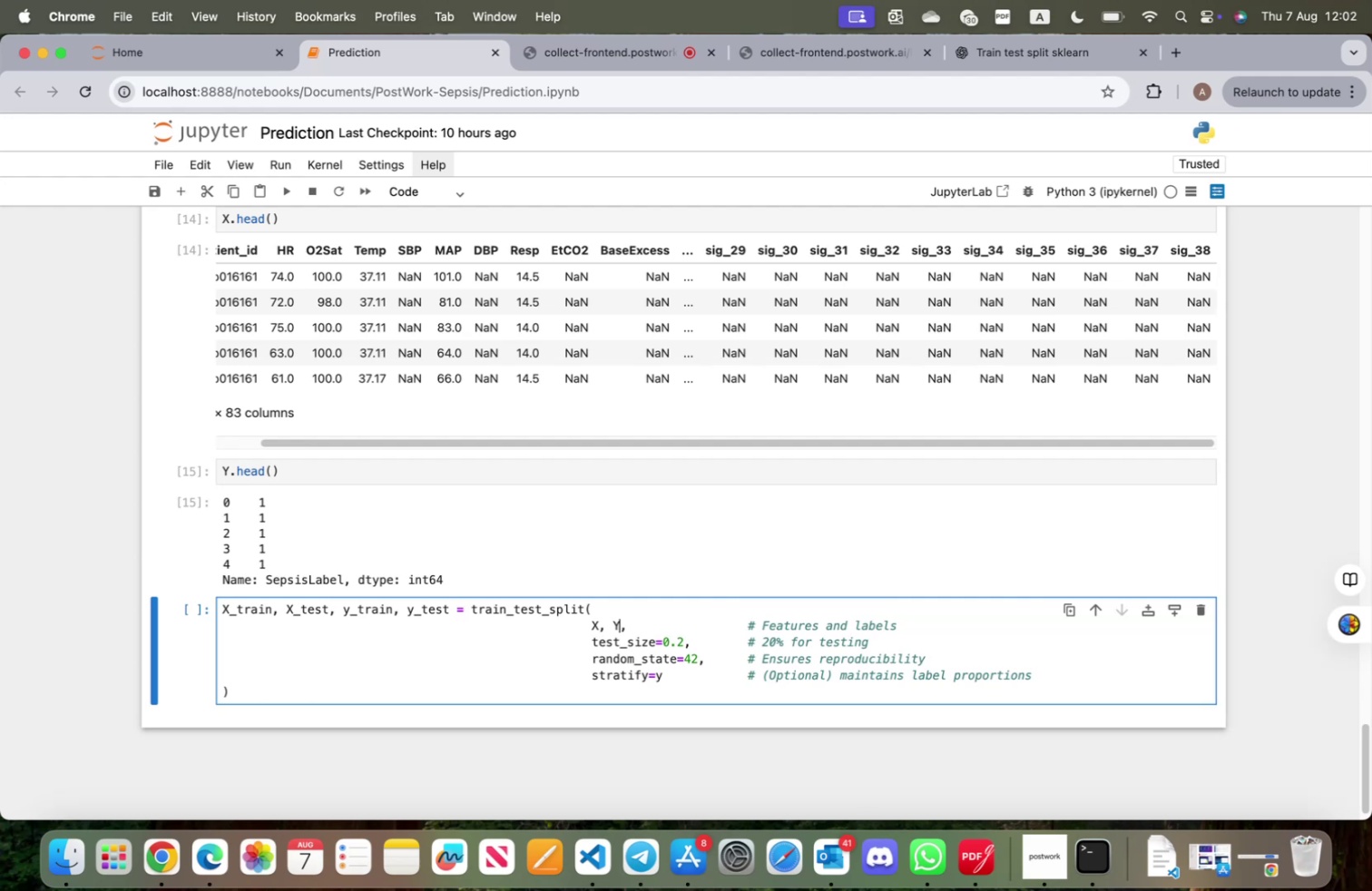 
key(Shift+Enter)
 